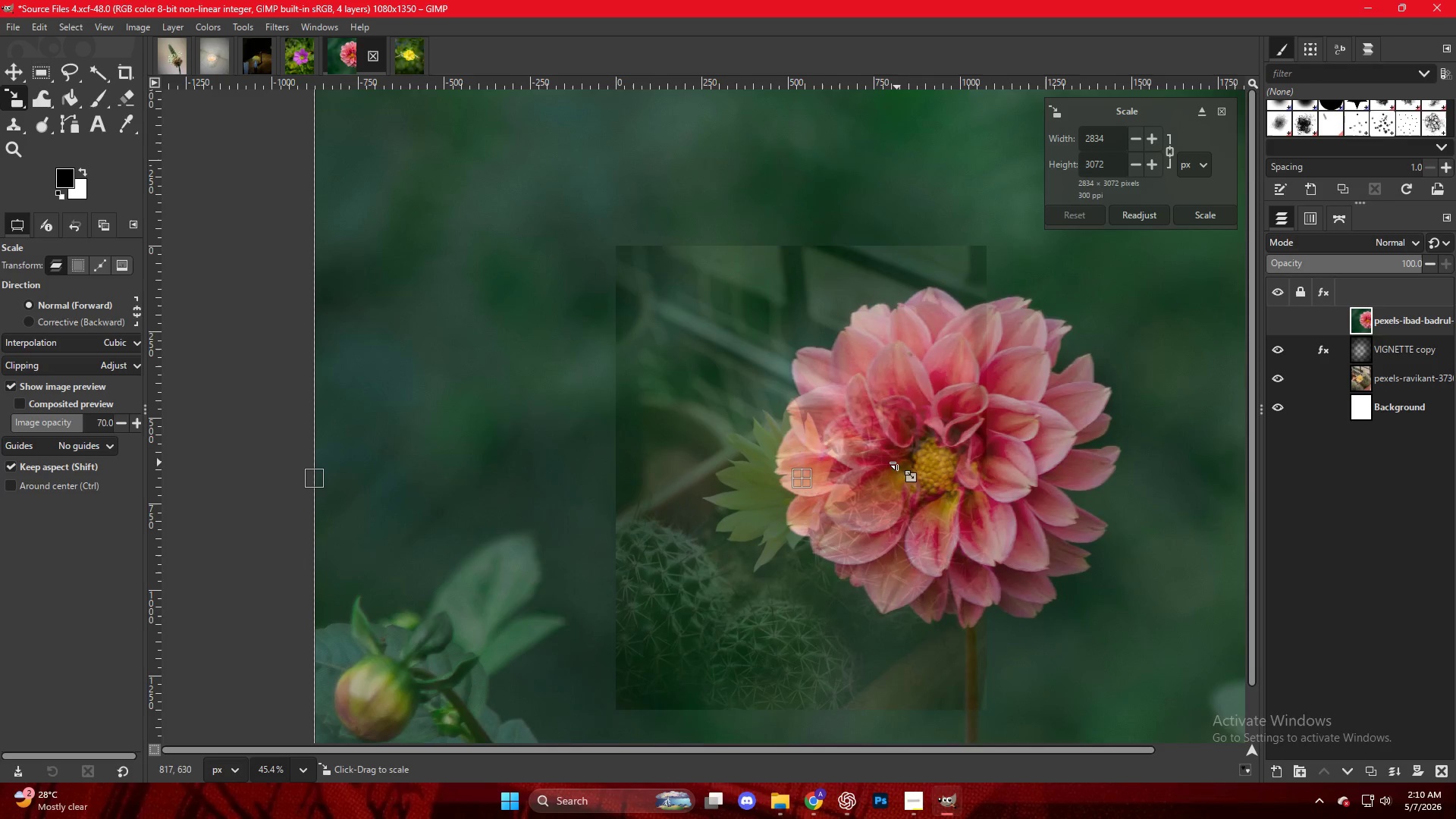 
hold_key(key=ControlLeft, duration=0.38)
scroll: coordinate [892, 467], scroll_direction: down, amount: 11.0
 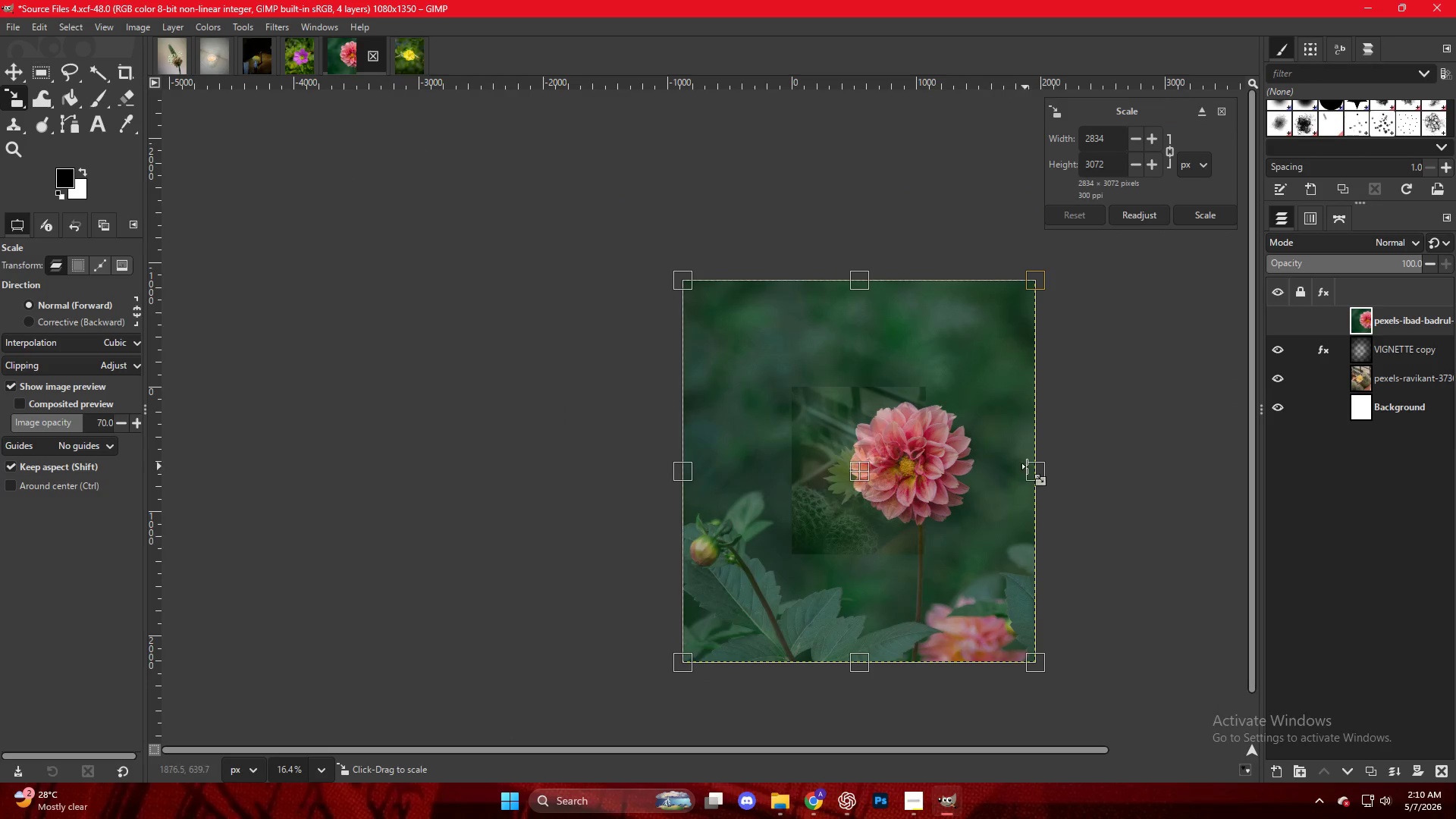 
left_click_drag(start_coordinate=[1032, 469], to_coordinate=[927, 462])
 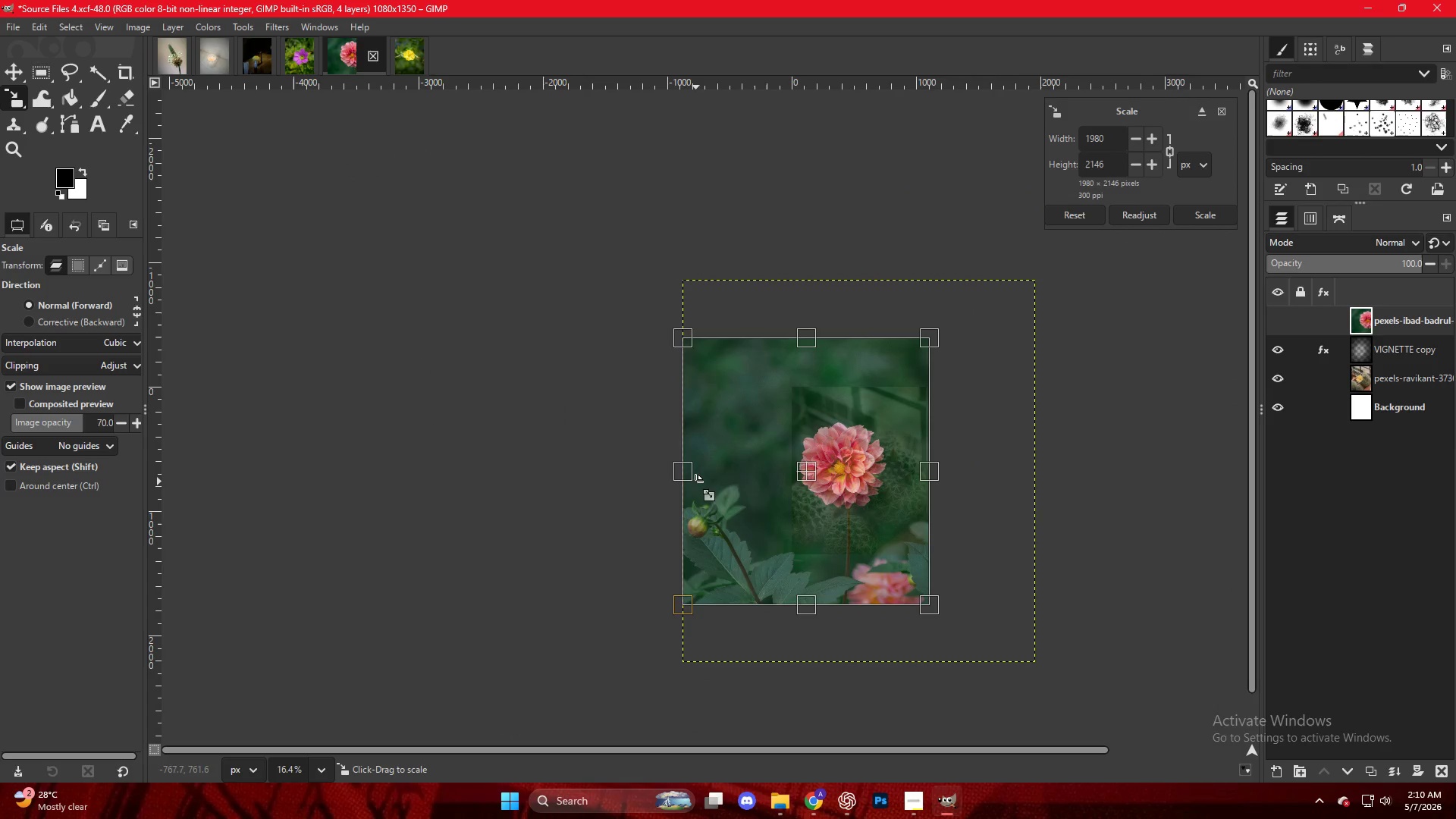 
left_click_drag(start_coordinate=[694, 482], to_coordinate=[704, 488])
 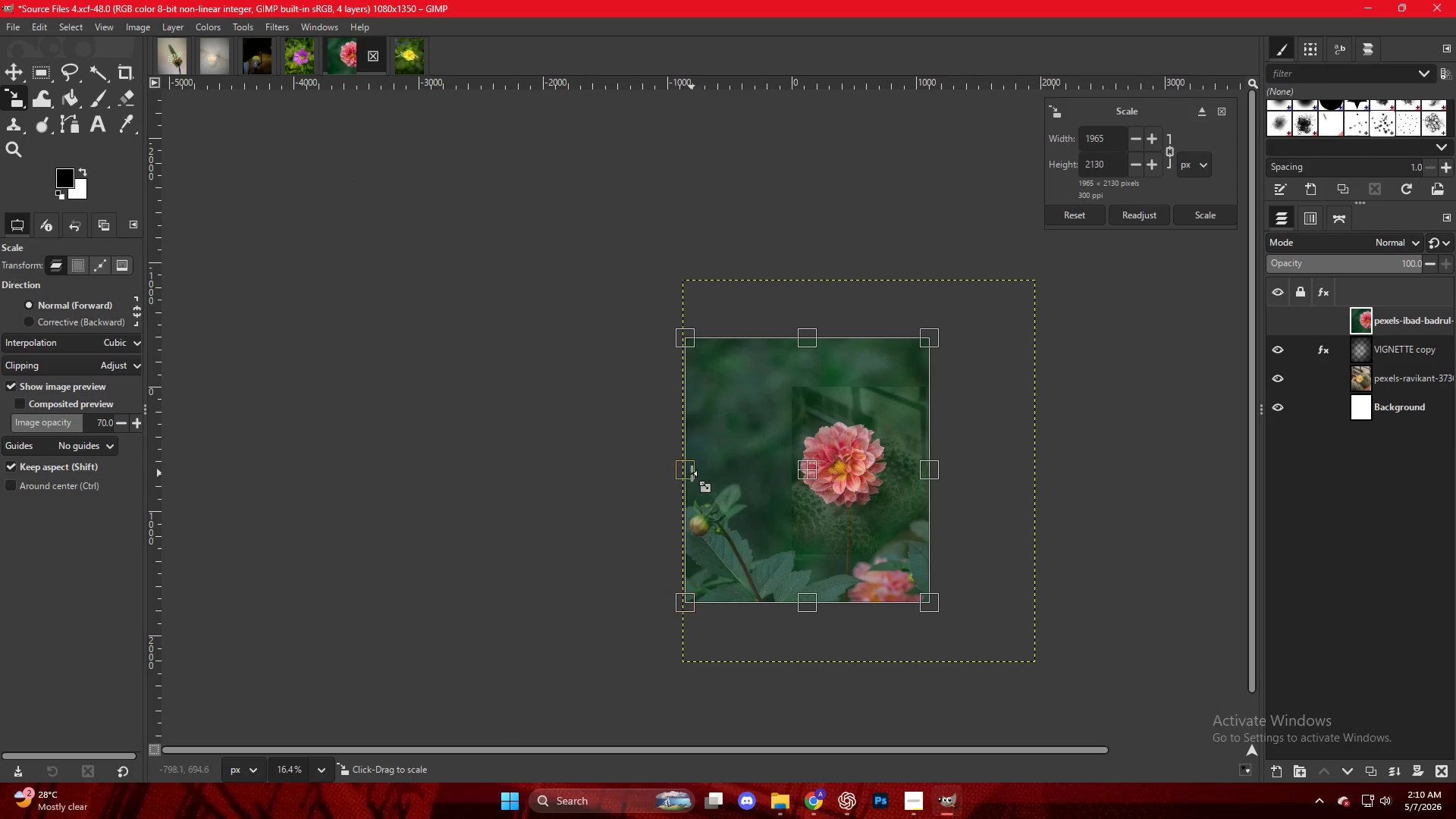 
left_click_drag(start_coordinate=[689, 473], to_coordinate=[773, 483])
 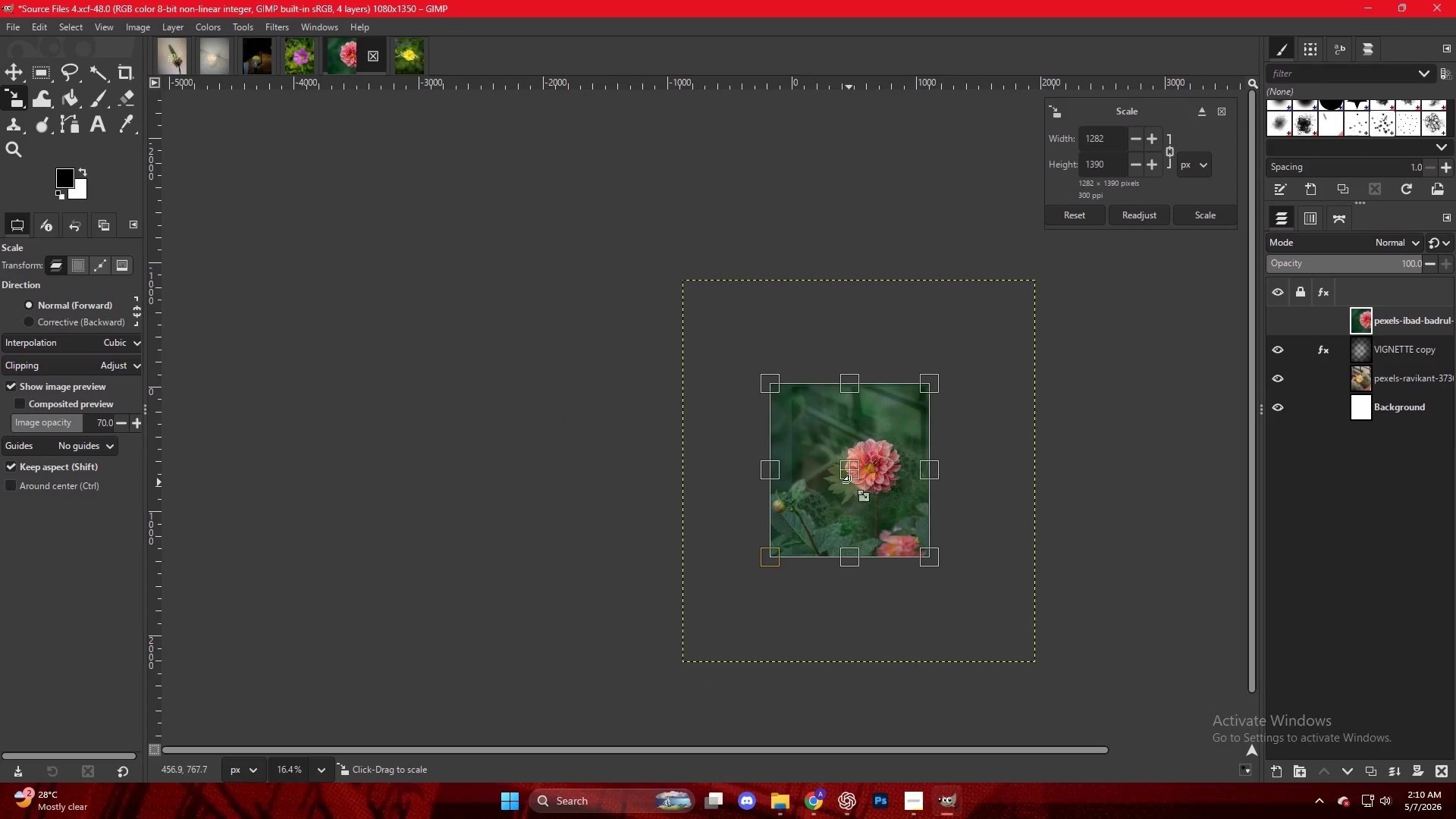 
hold_key(key=ControlLeft, duration=0.5)
 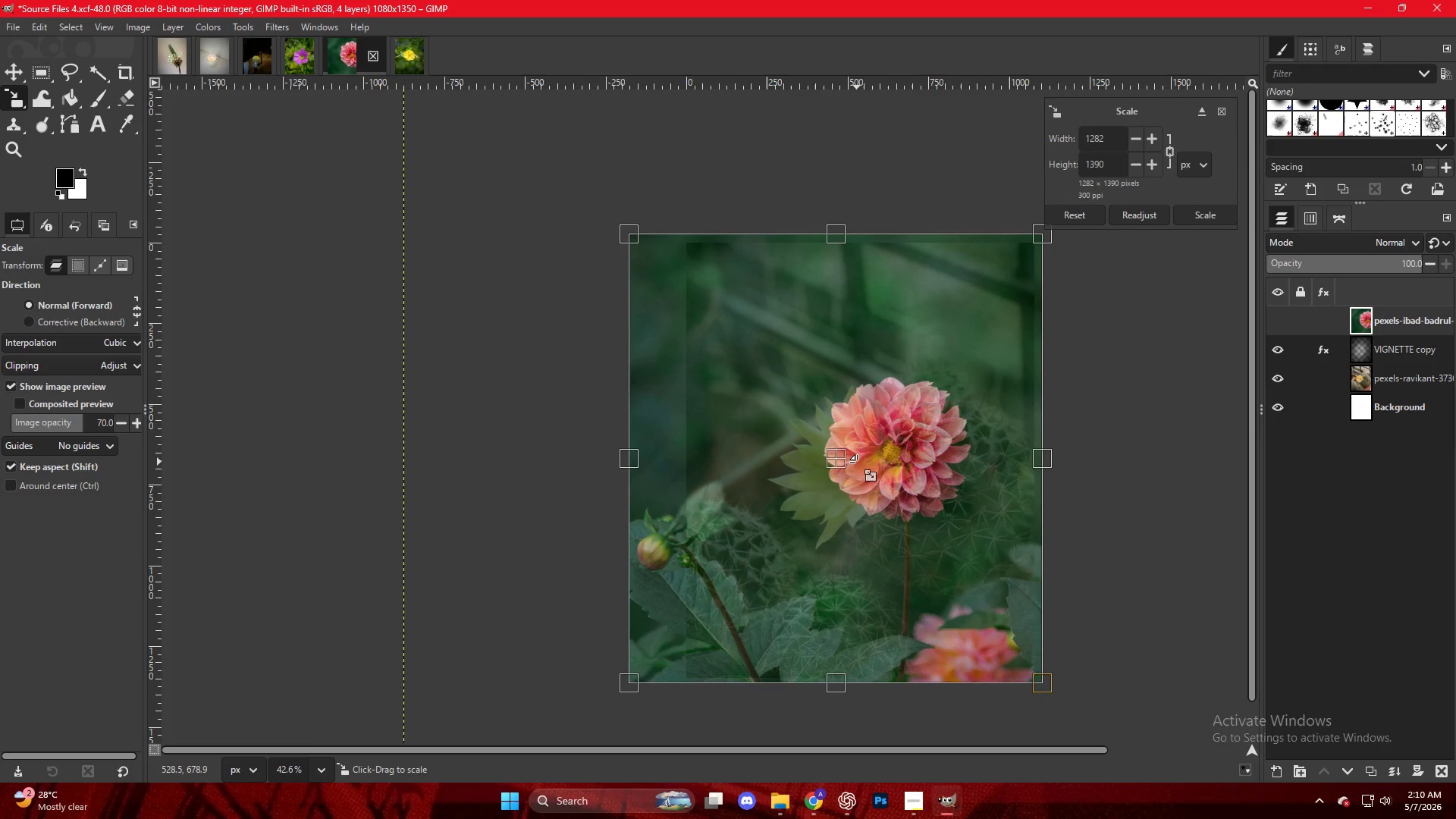 
left_click([859, 463])
 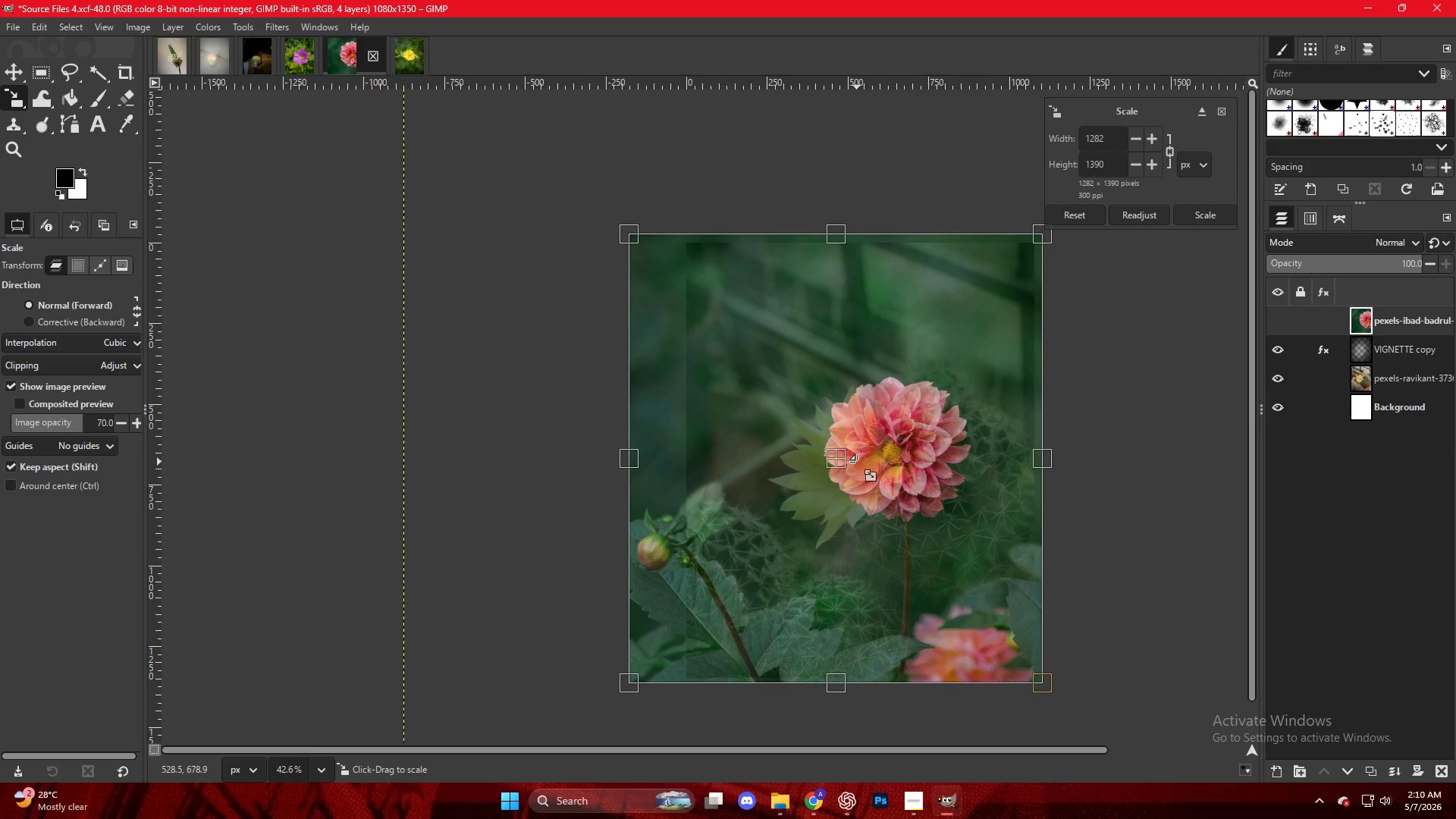 
scroll: coordinate [854, 474], scroll_direction: up, amount: 10.0
 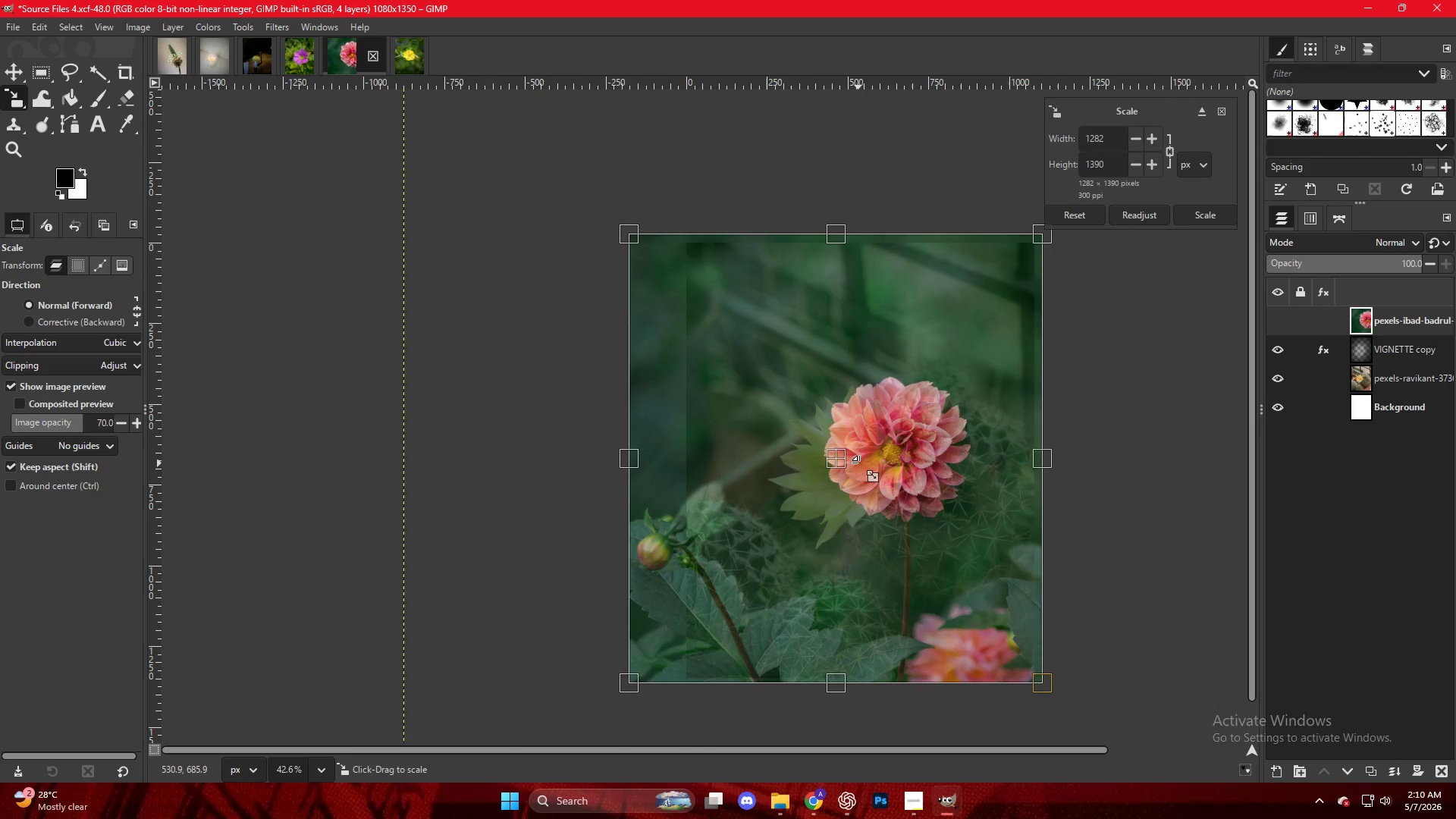 
key(NumpadEnter)
 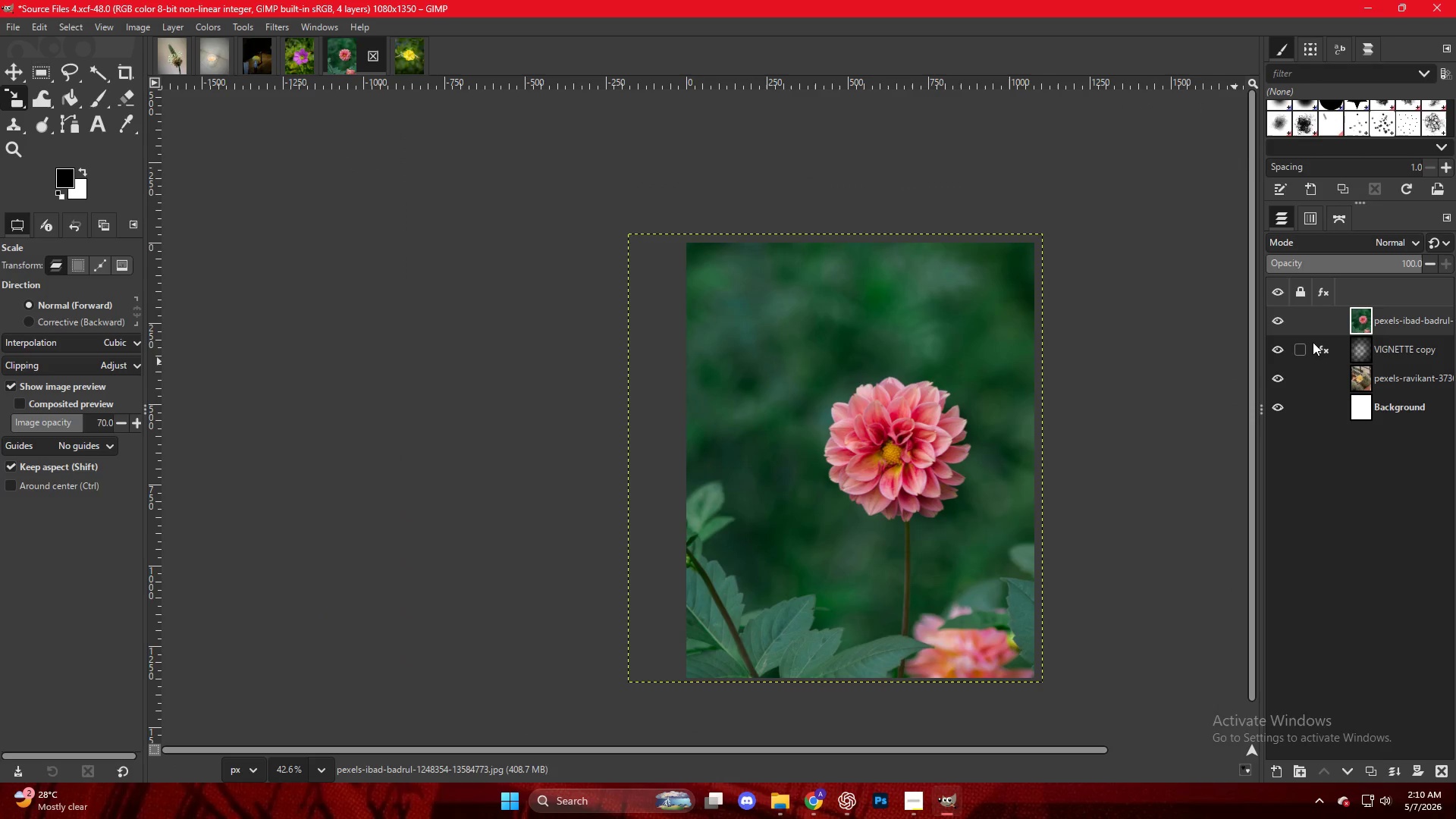 
left_click_drag(start_coordinate=[1385, 322], to_coordinate=[1387, 359])
 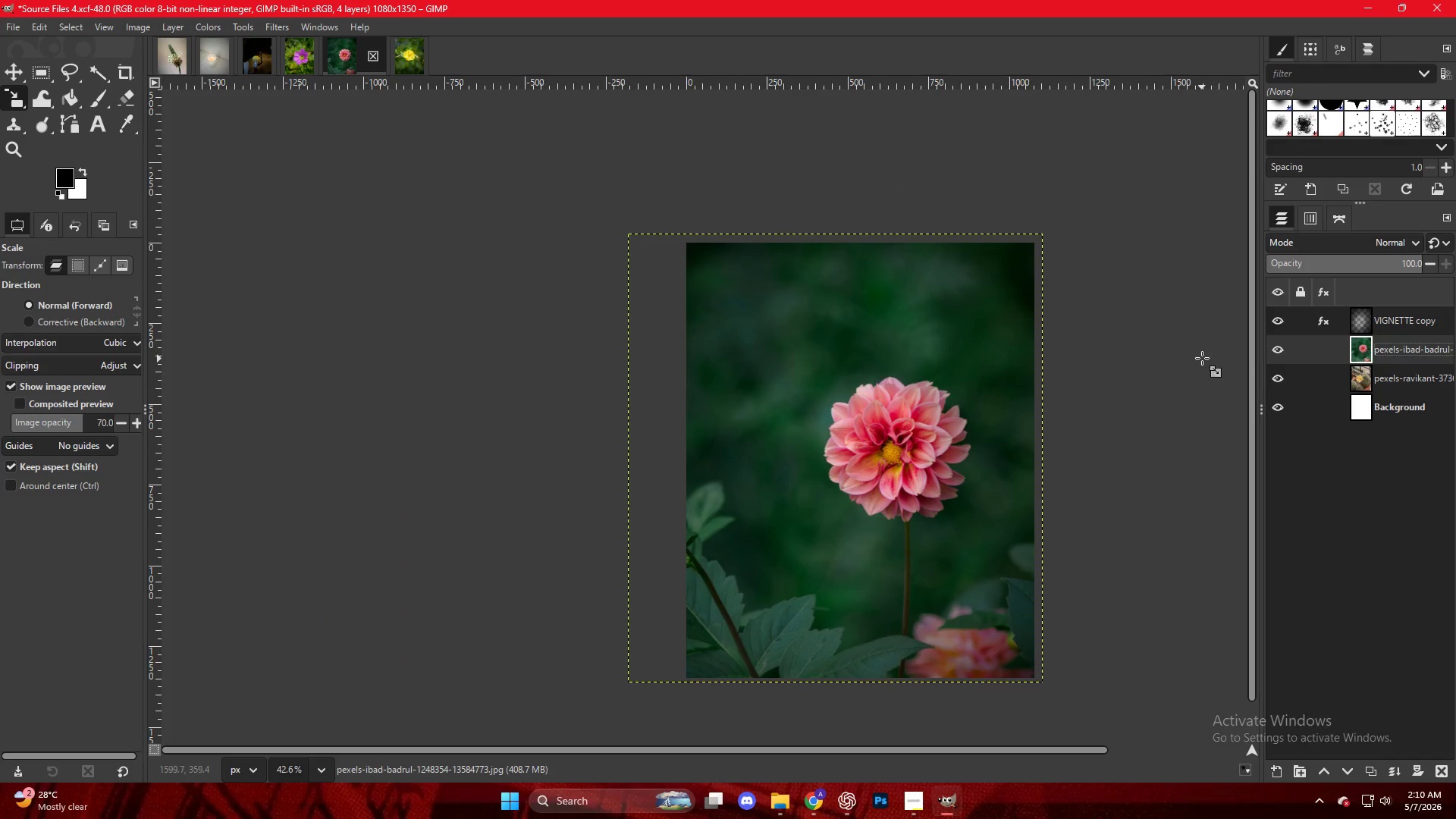 
left_click([1329, 315])
 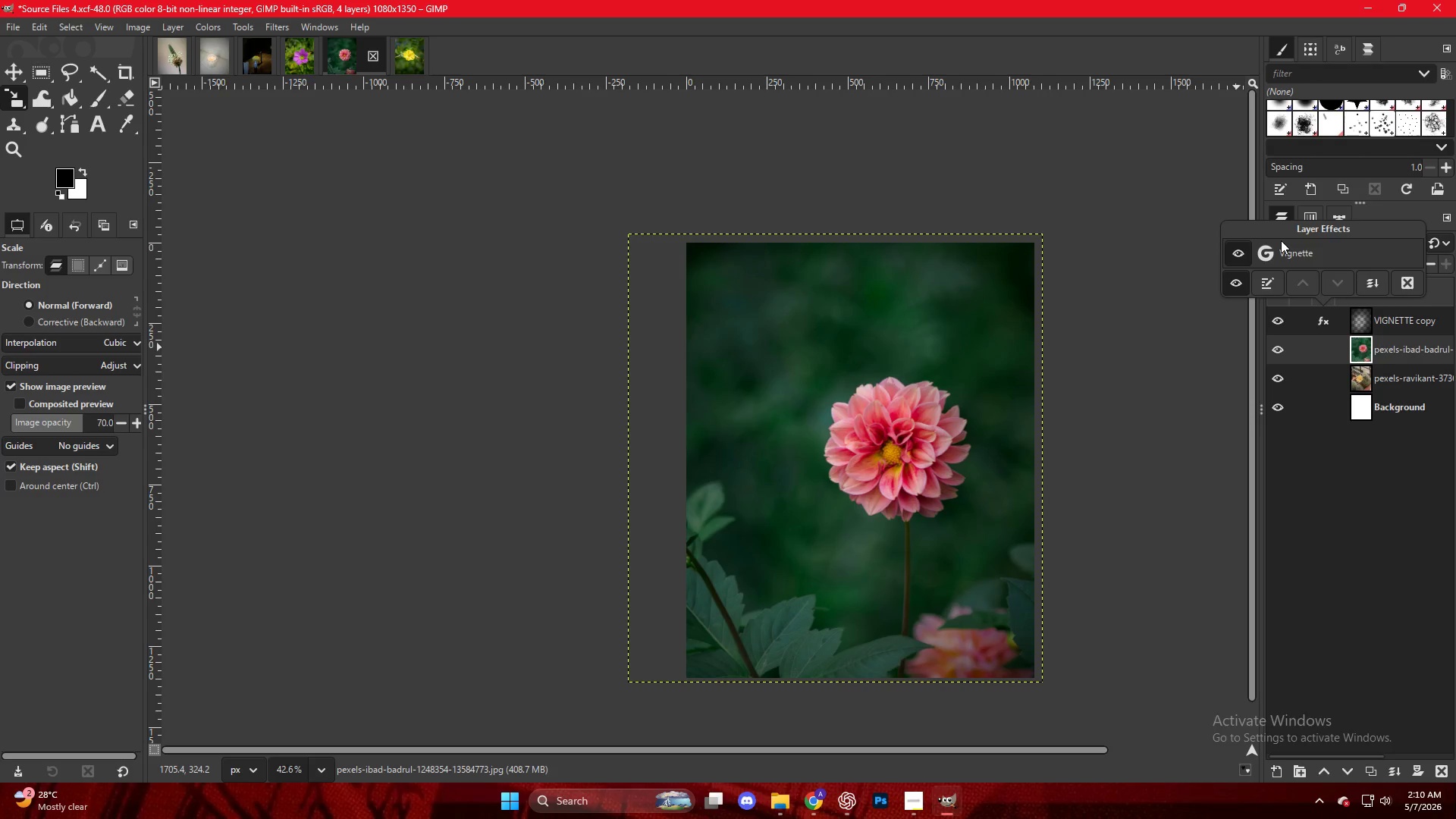 
double_click([1286, 249])
 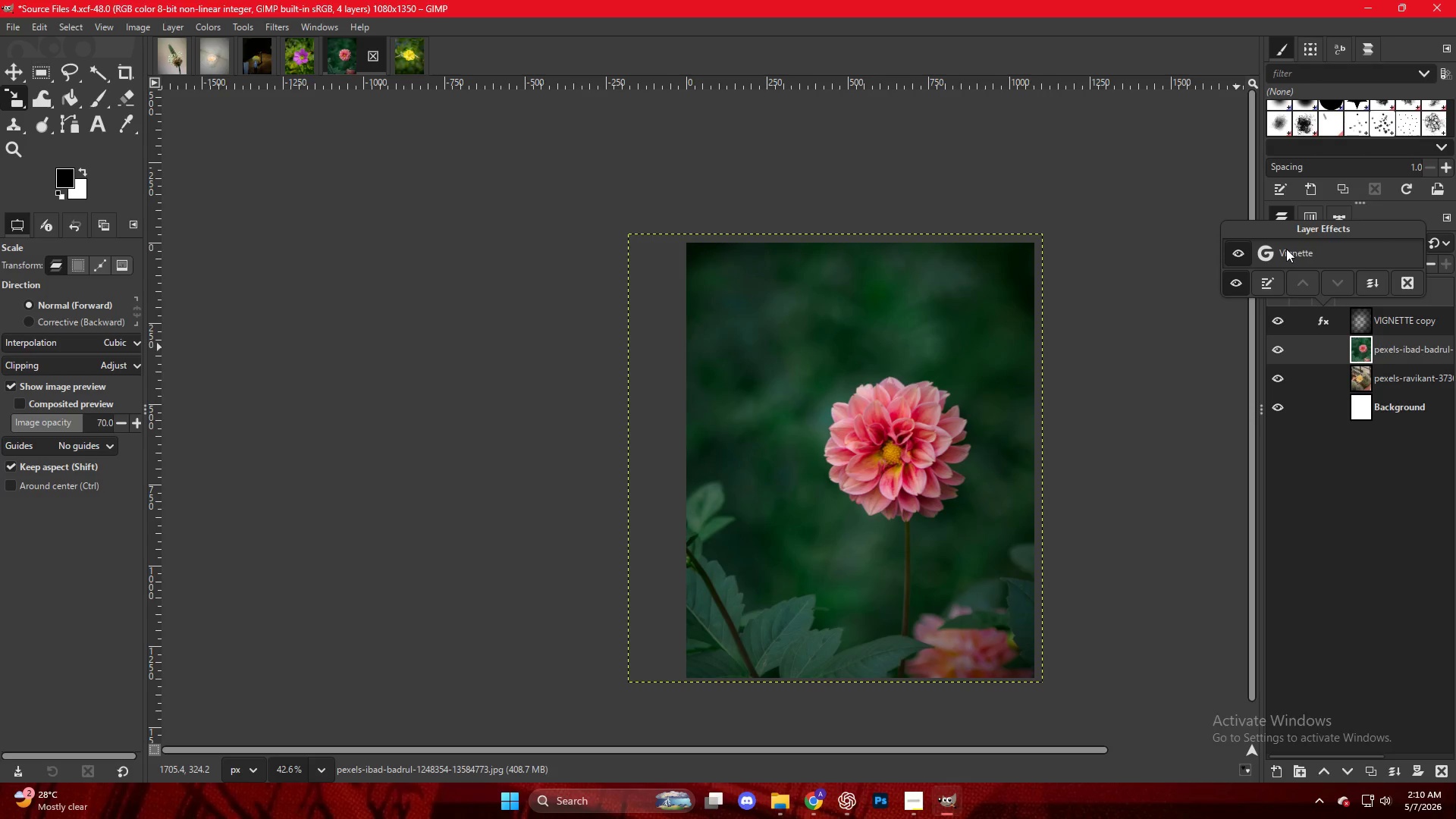 
triple_click([1286, 249])
 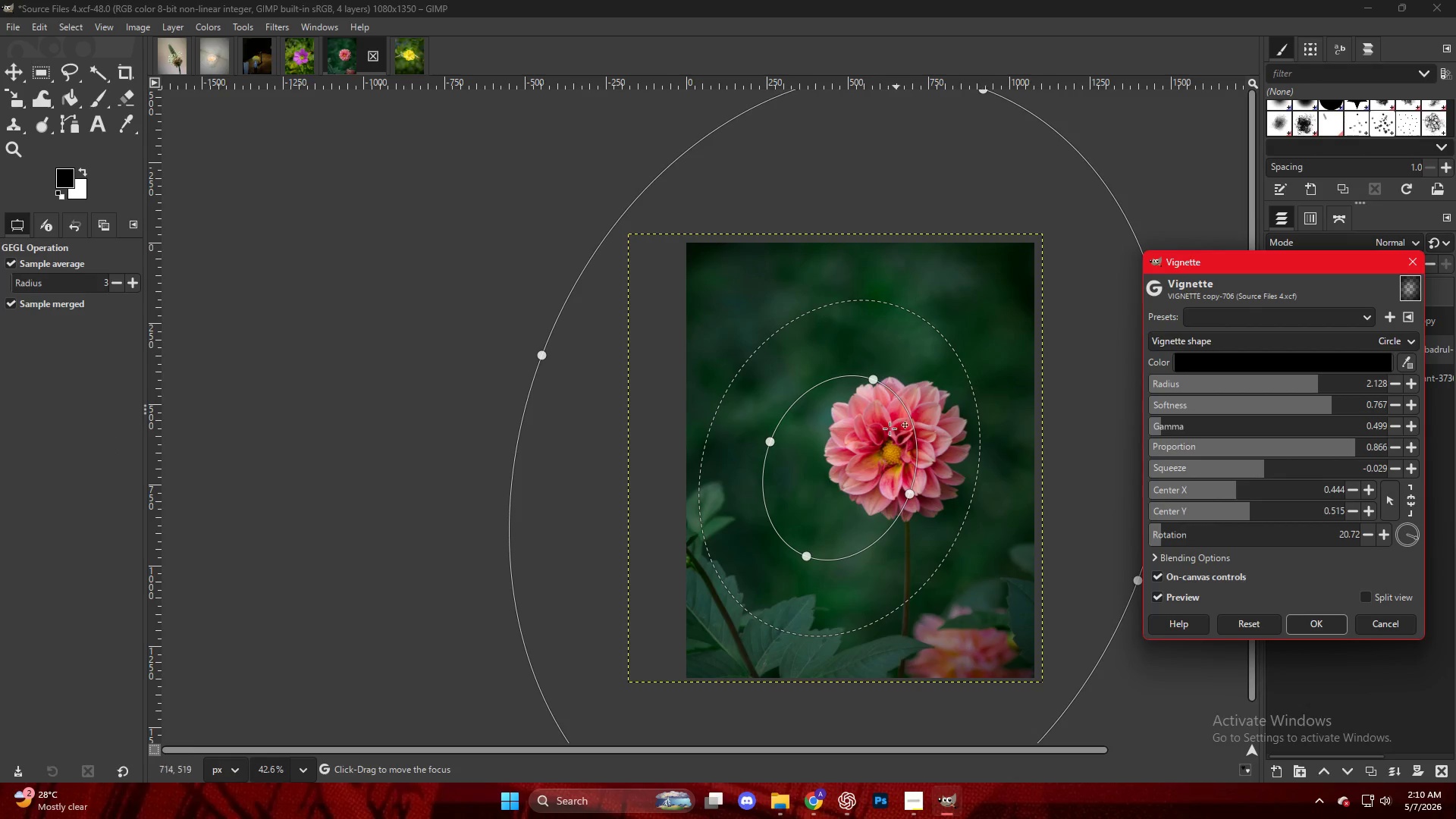 
left_click_drag(start_coordinate=[855, 452], to_coordinate=[908, 442])
 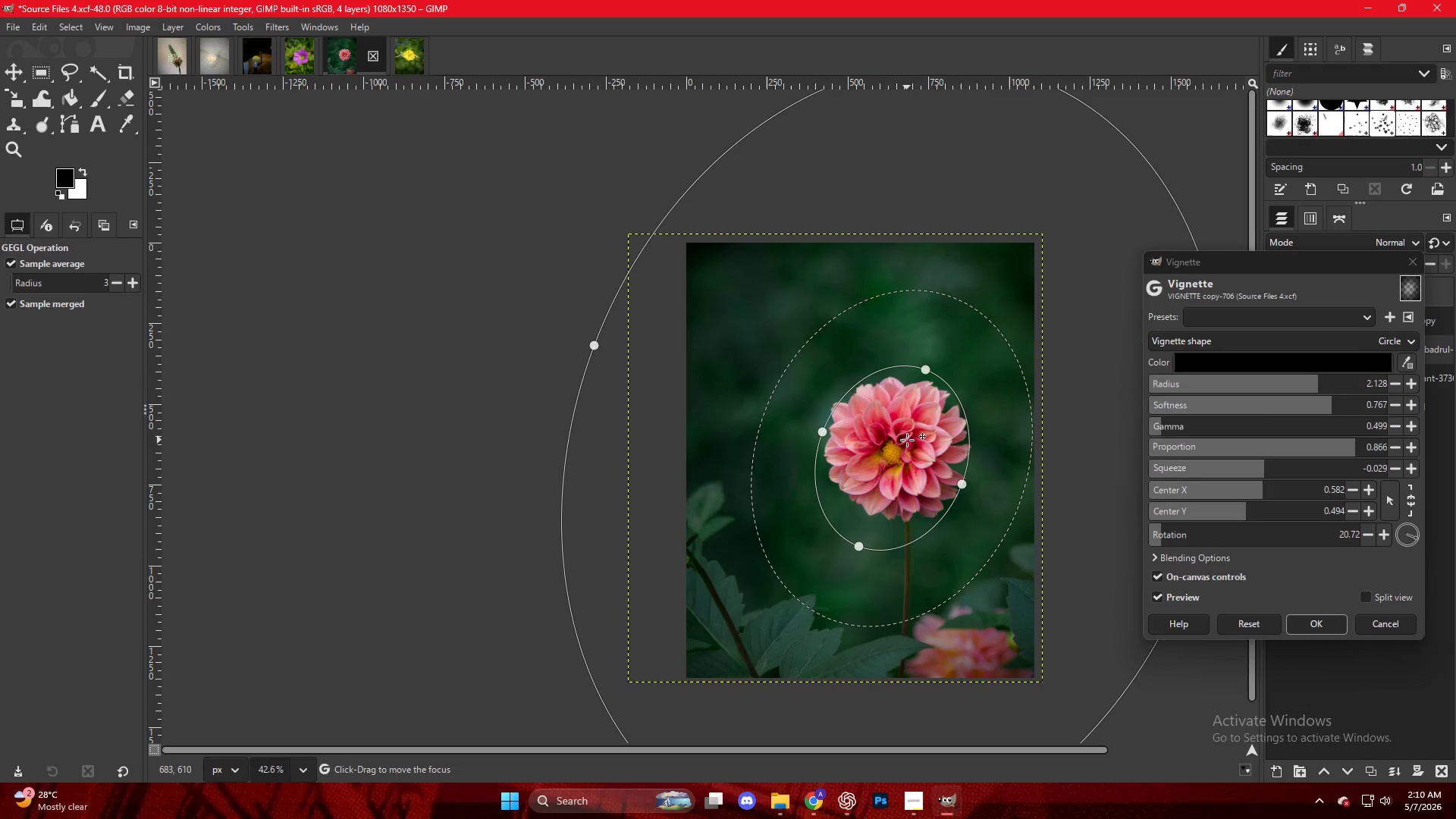 
key(NumpadEnter)
 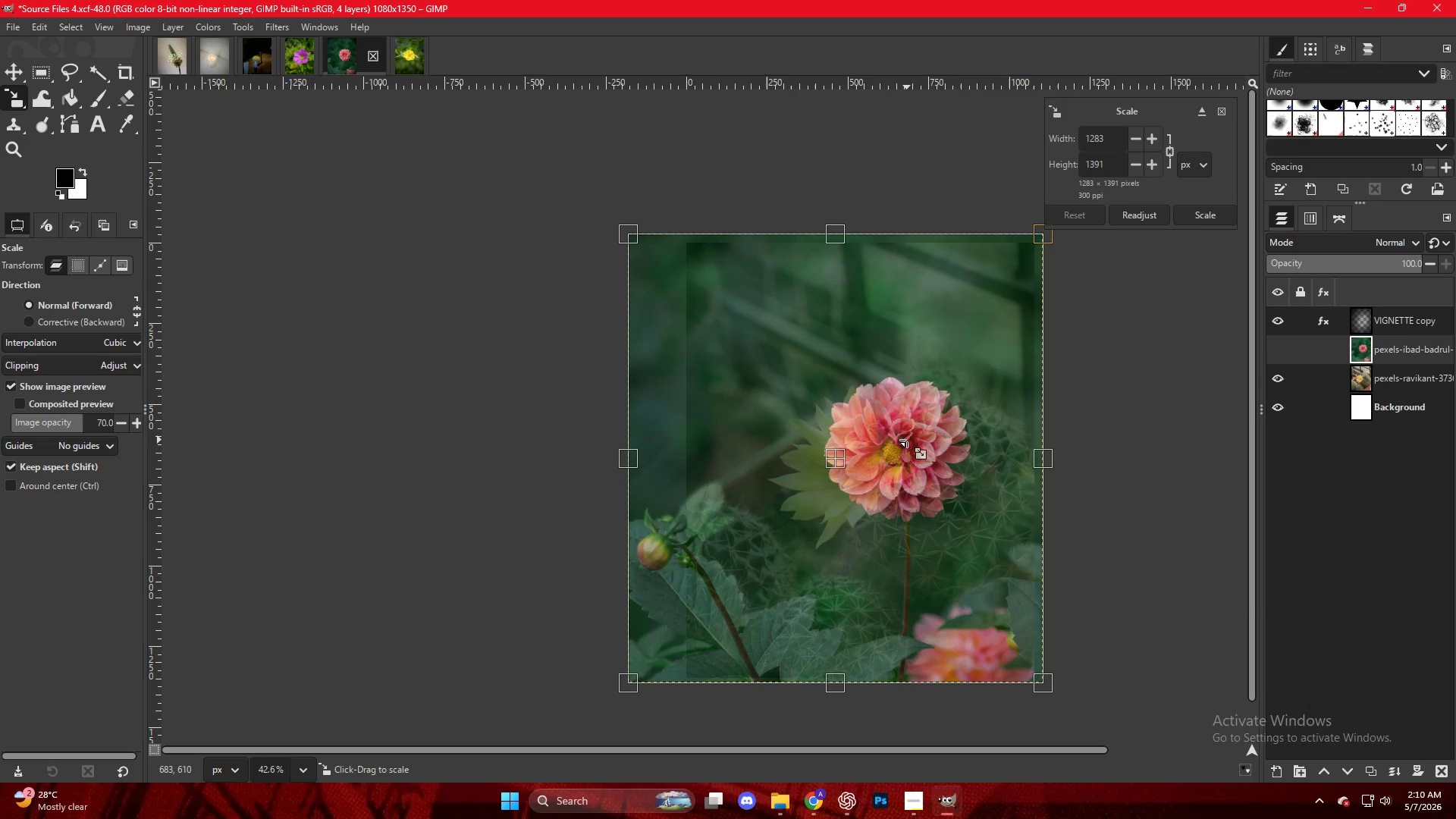 
key(M)
 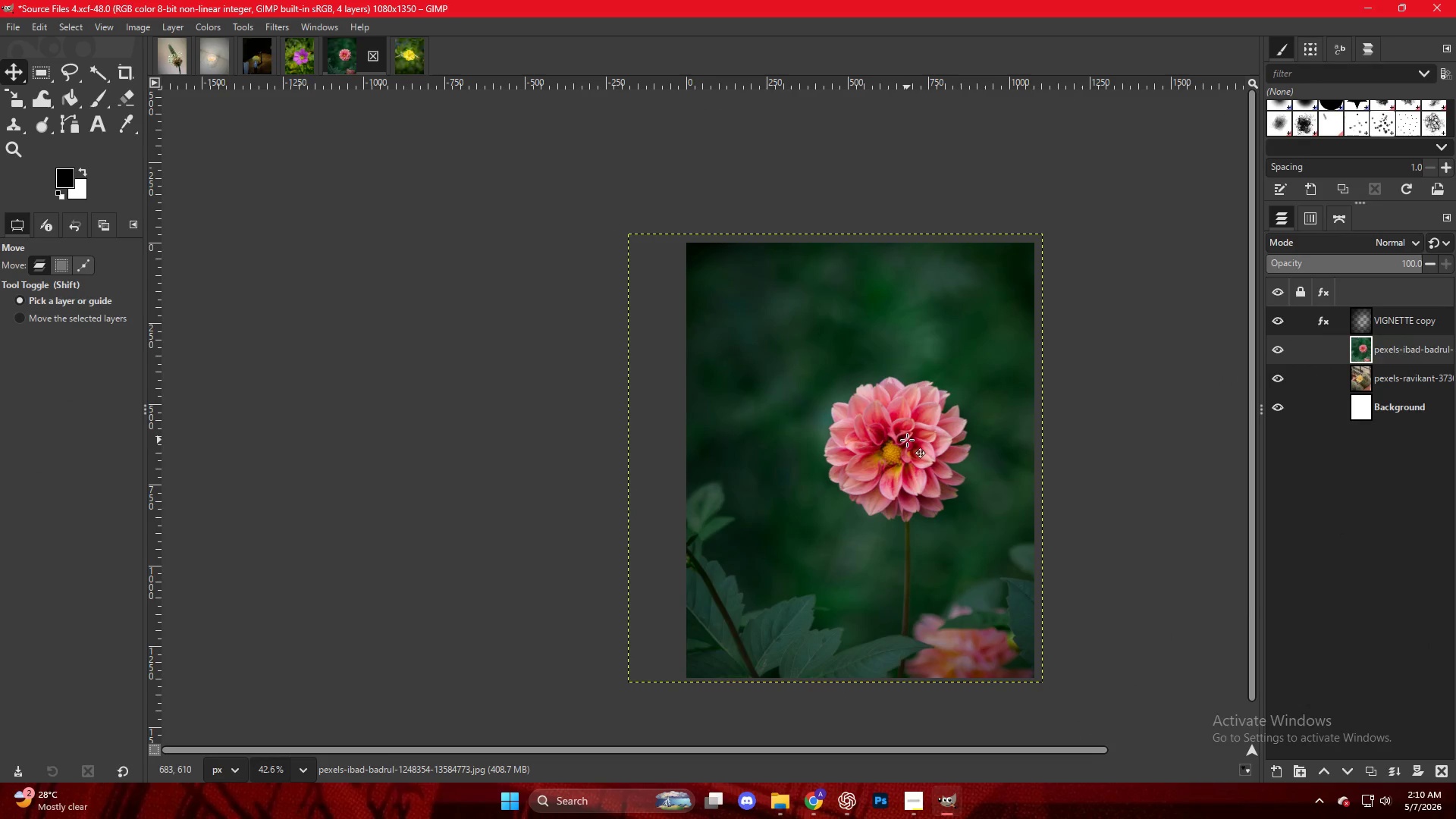 
key(Control+Shift+E)
 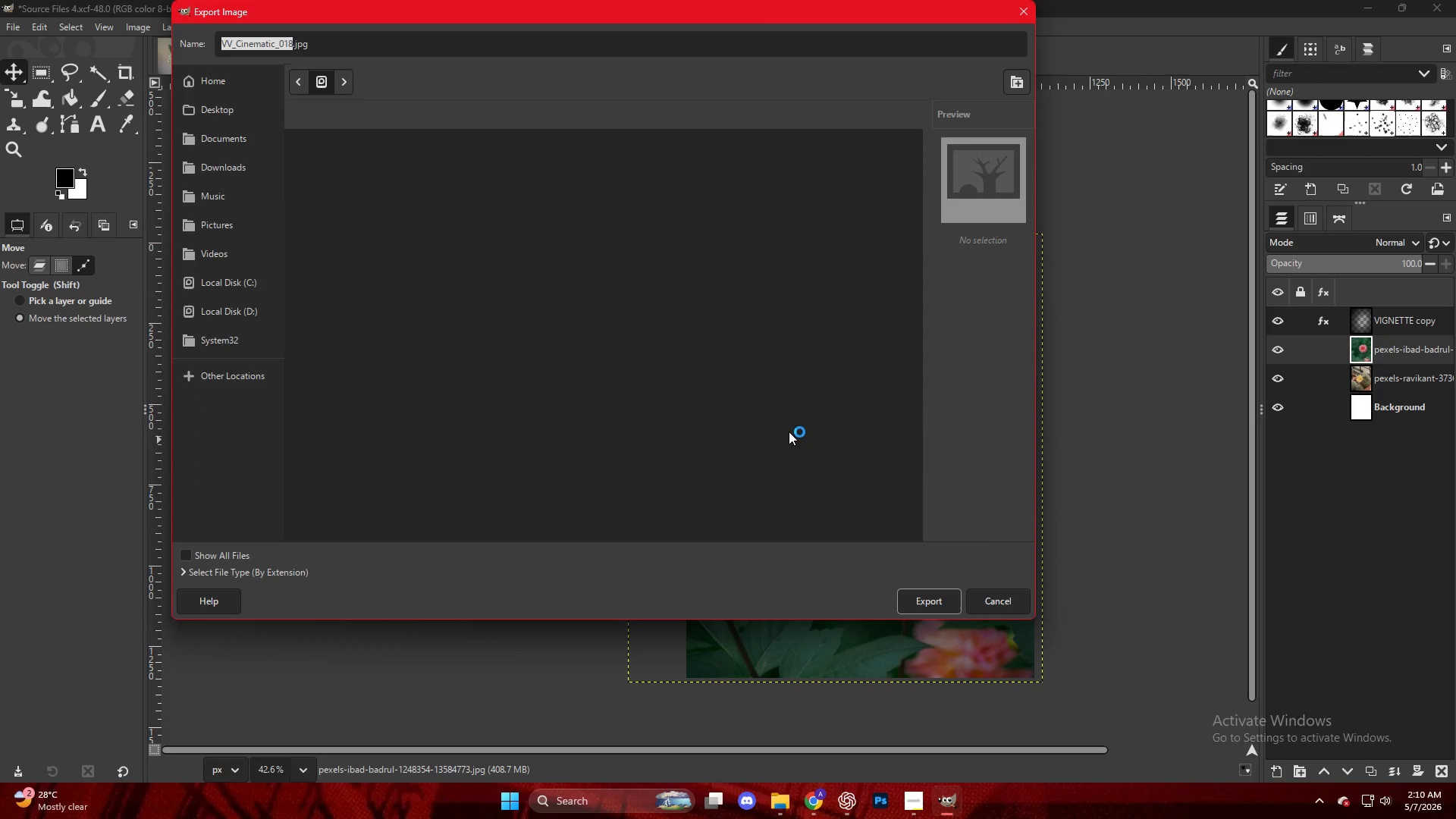 
scroll: coordinate [441, 504], scroll_direction: down, amount: 35.0
 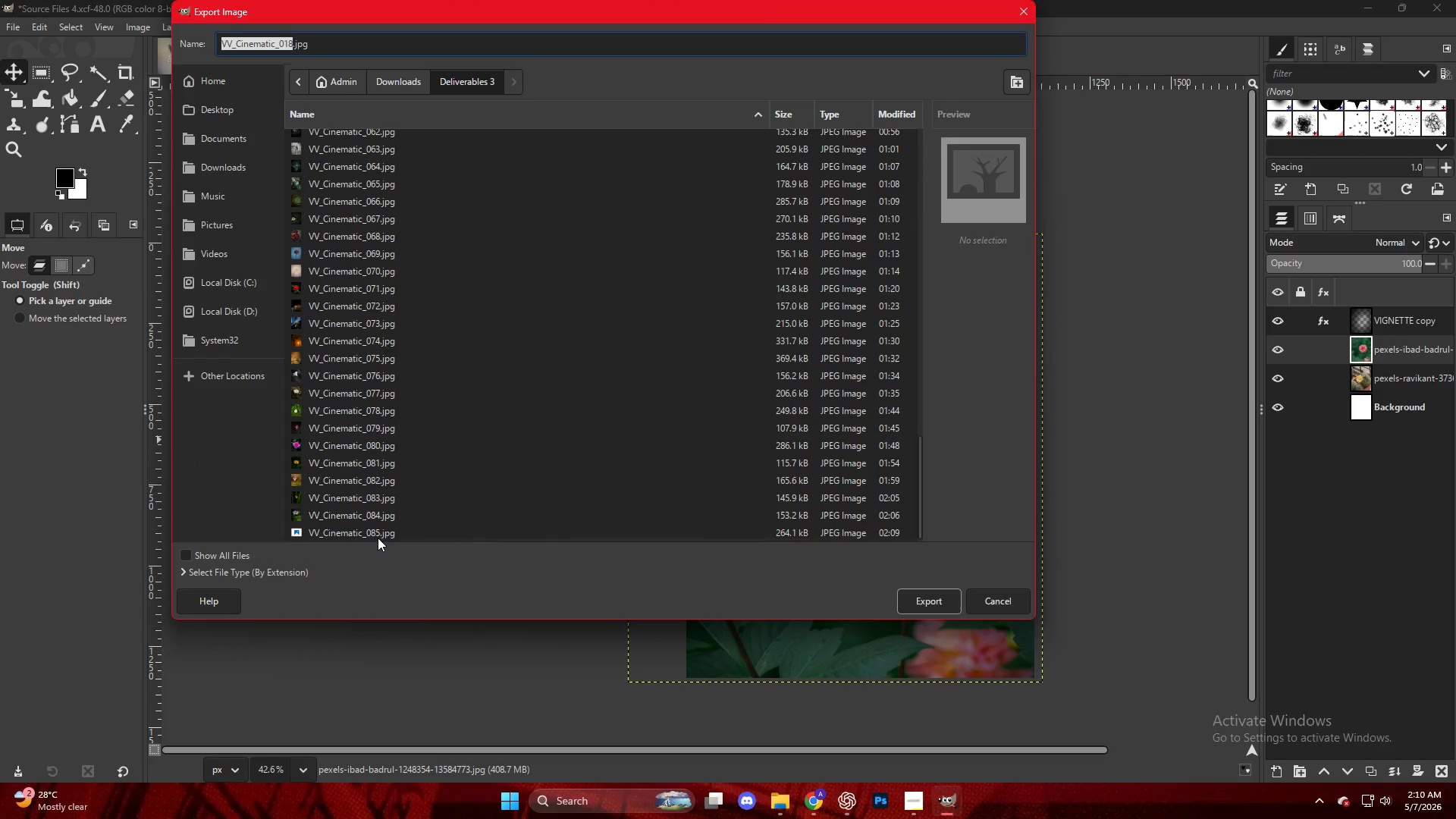 
left_click([375, 531])
 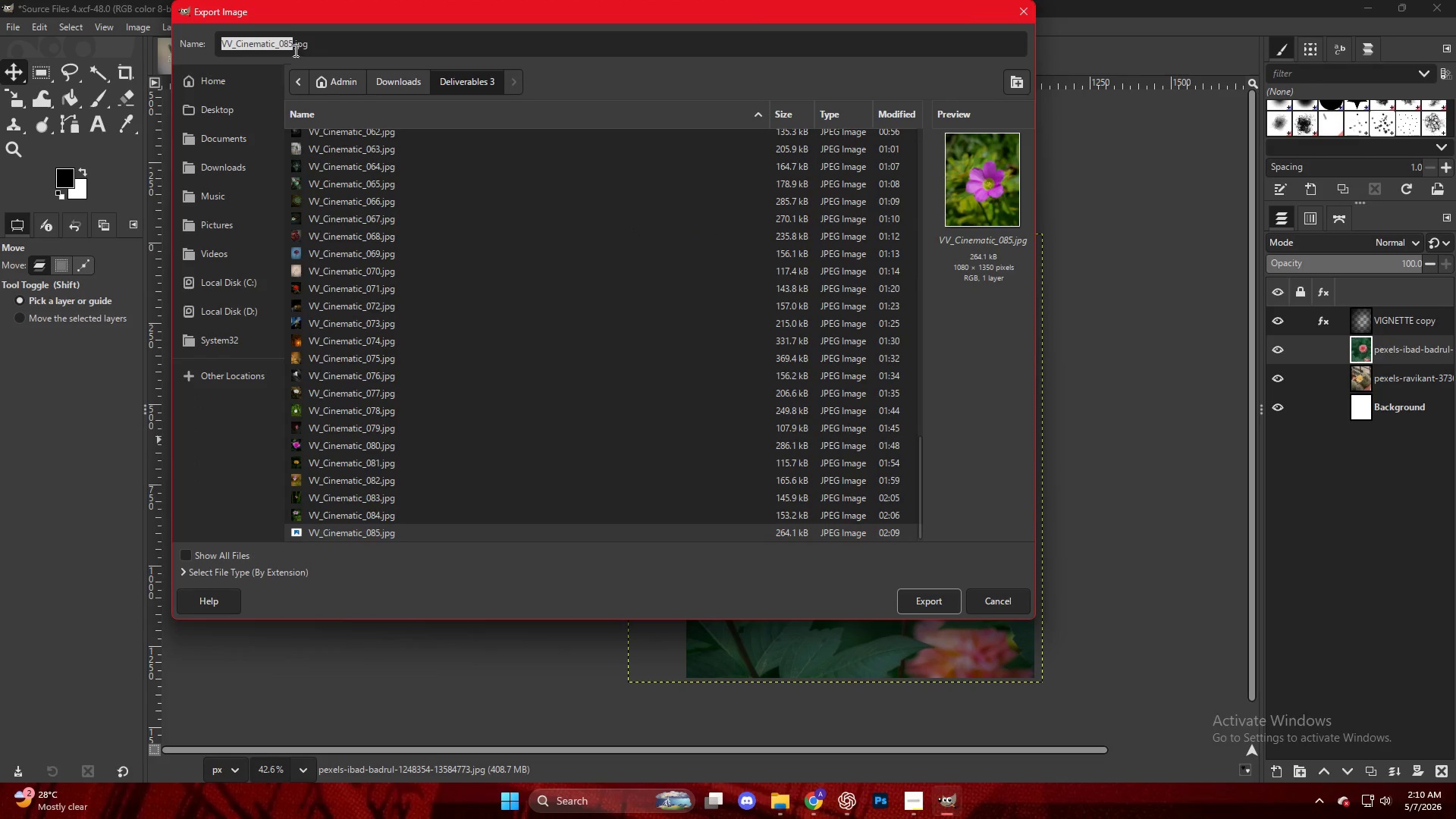 
left_click([290, 45])
 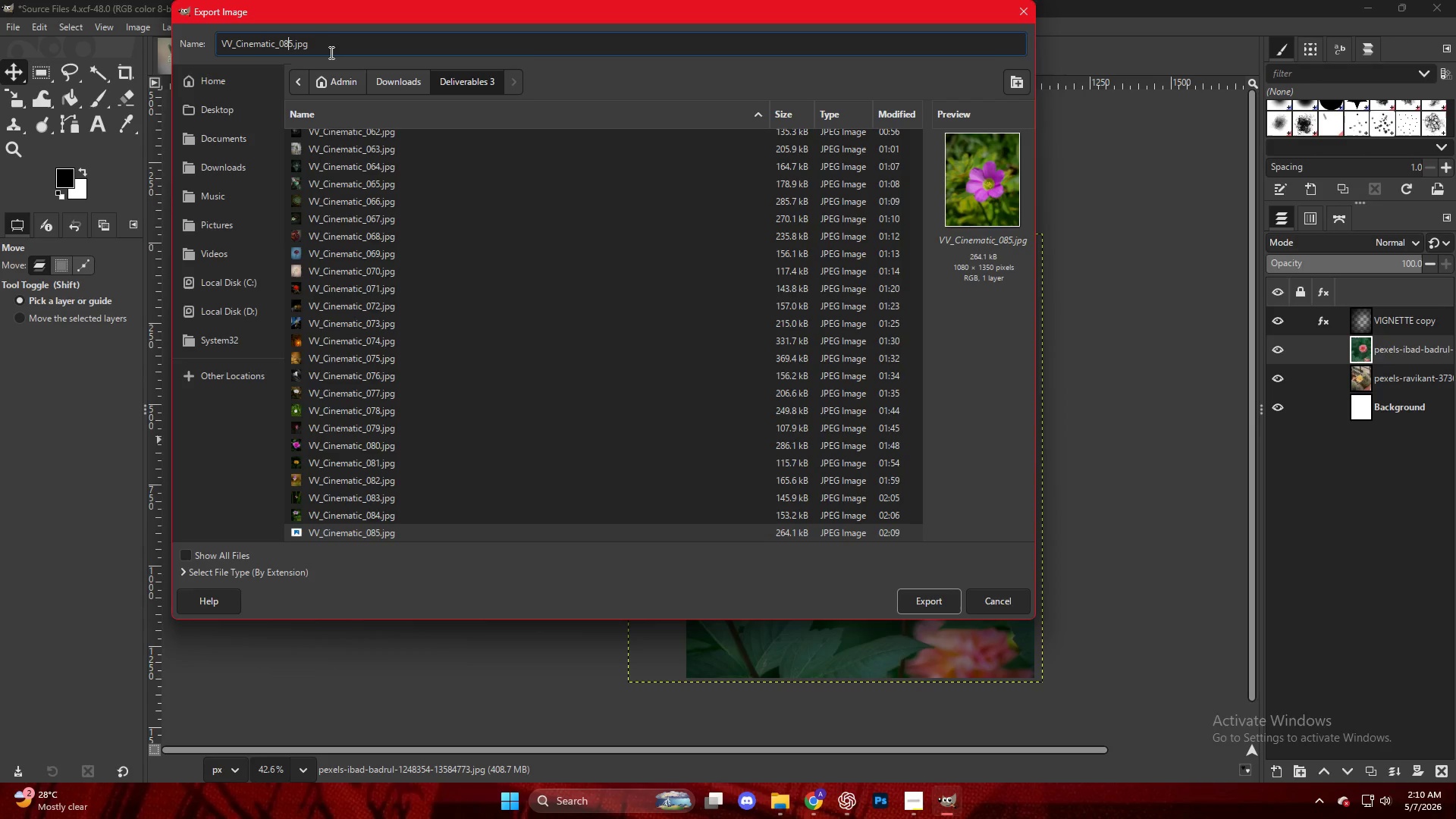 
key(ArrowRight)
 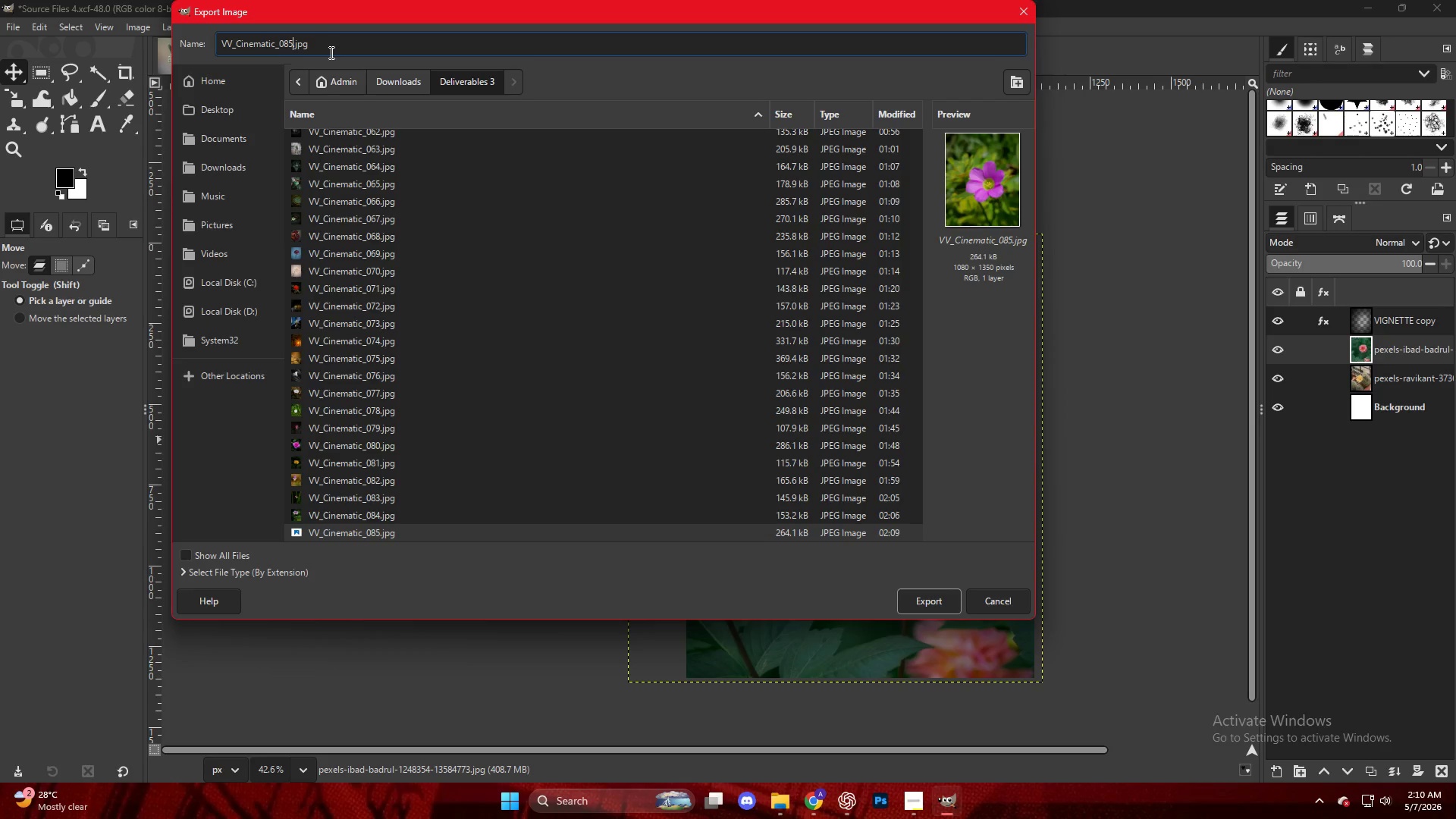 
key(Backspace)
 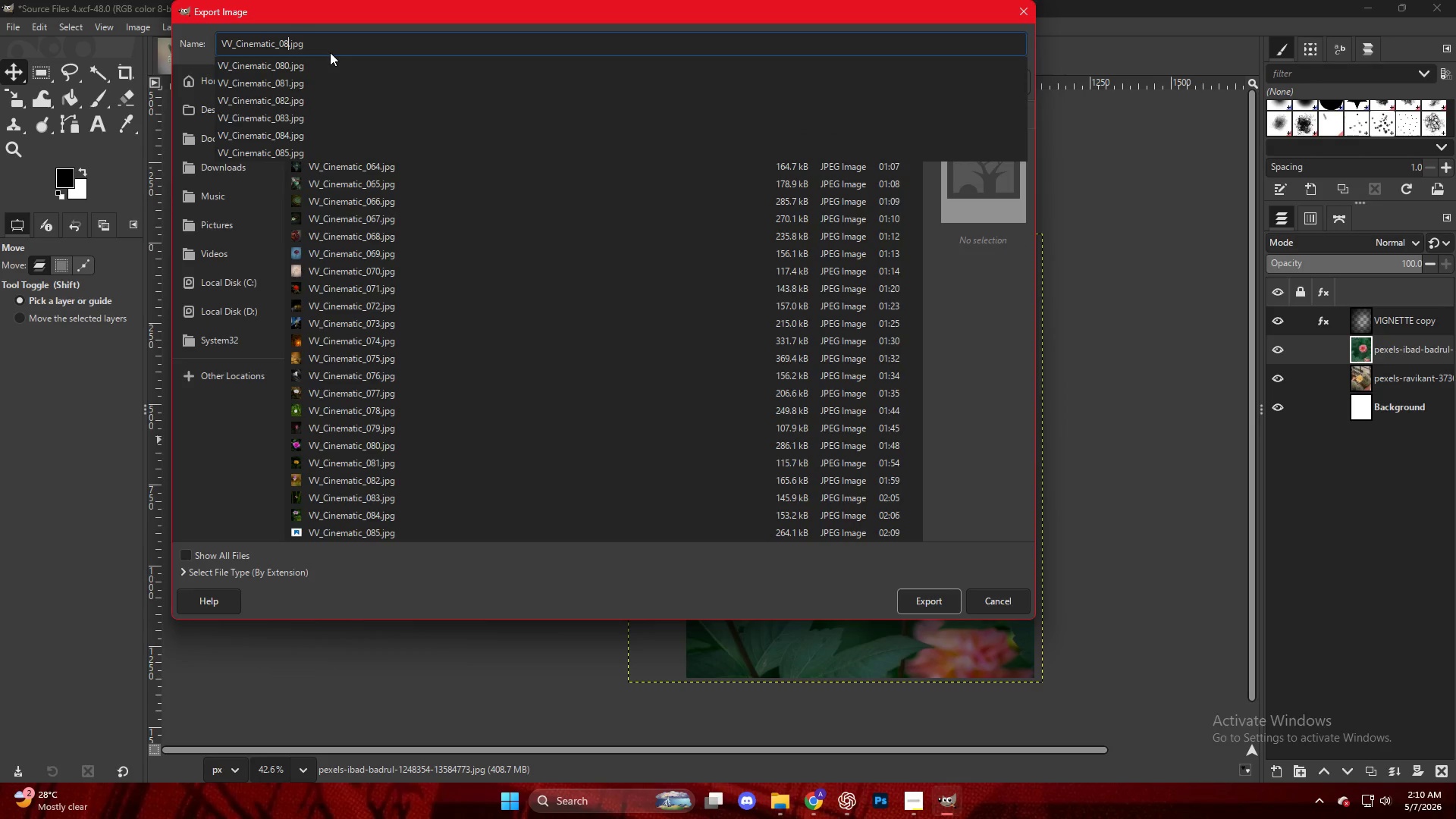 
key(Numpad6)
 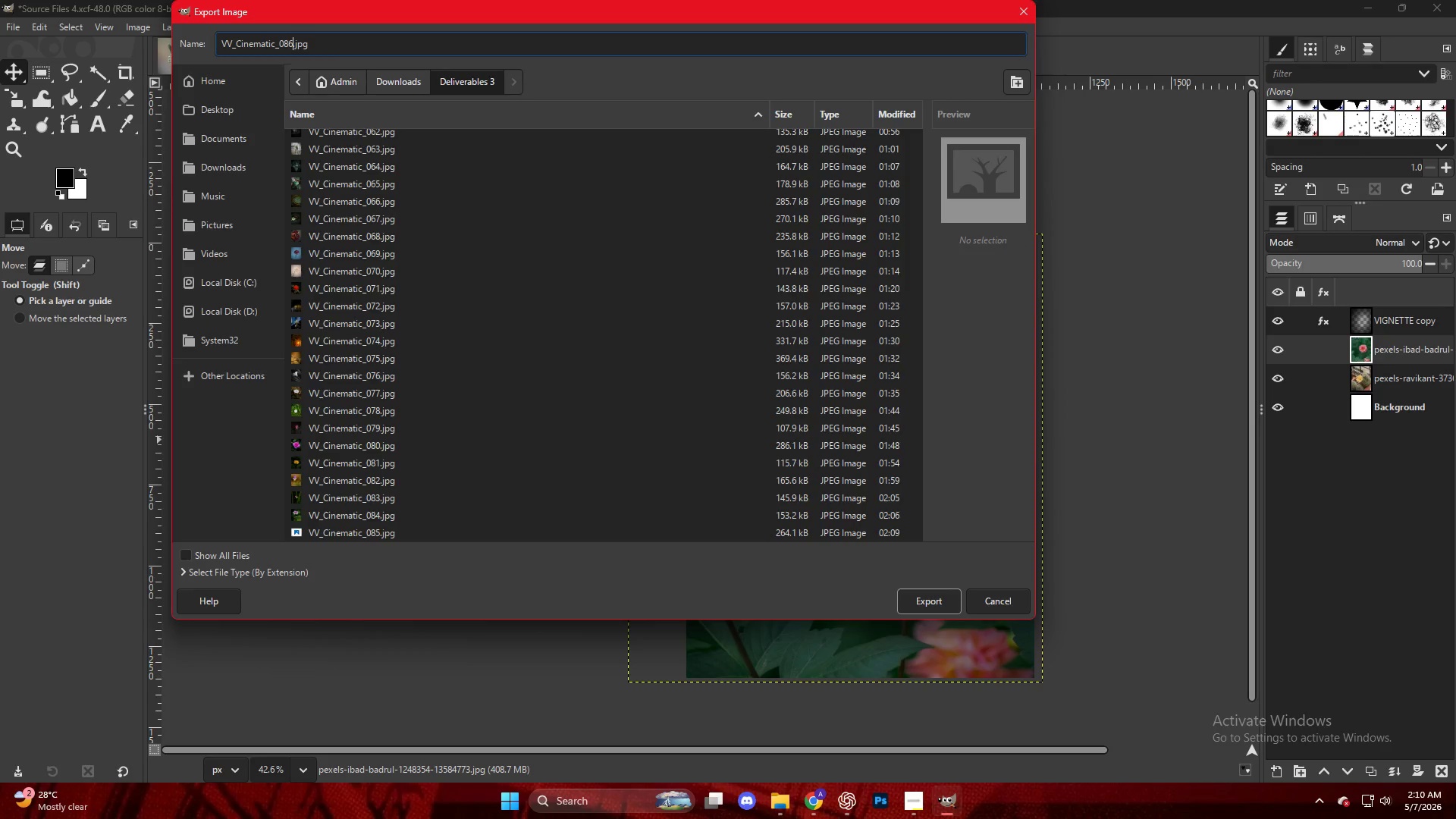 
key(NumpadEnter)
 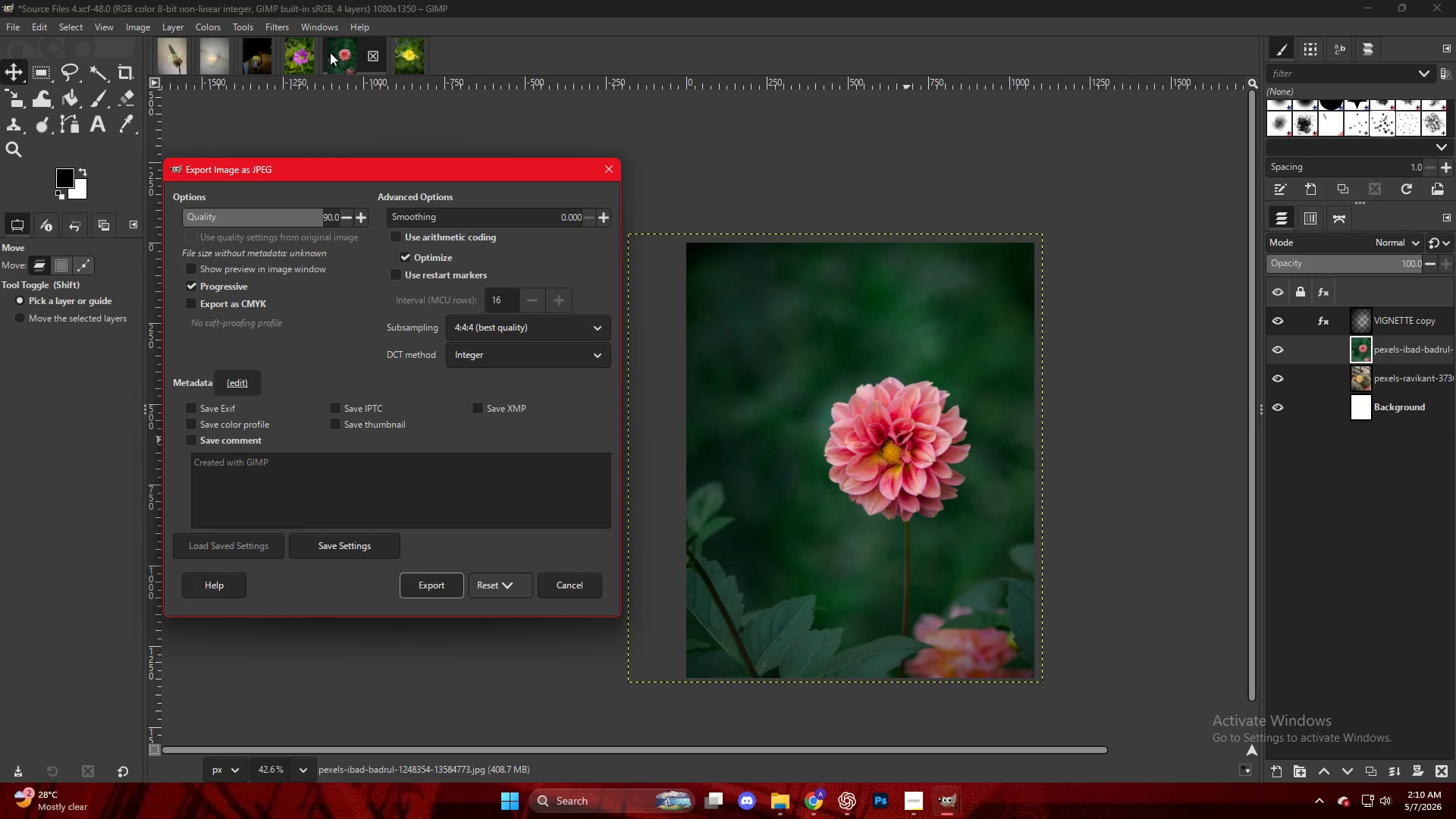 
key(NumpadEnter)
 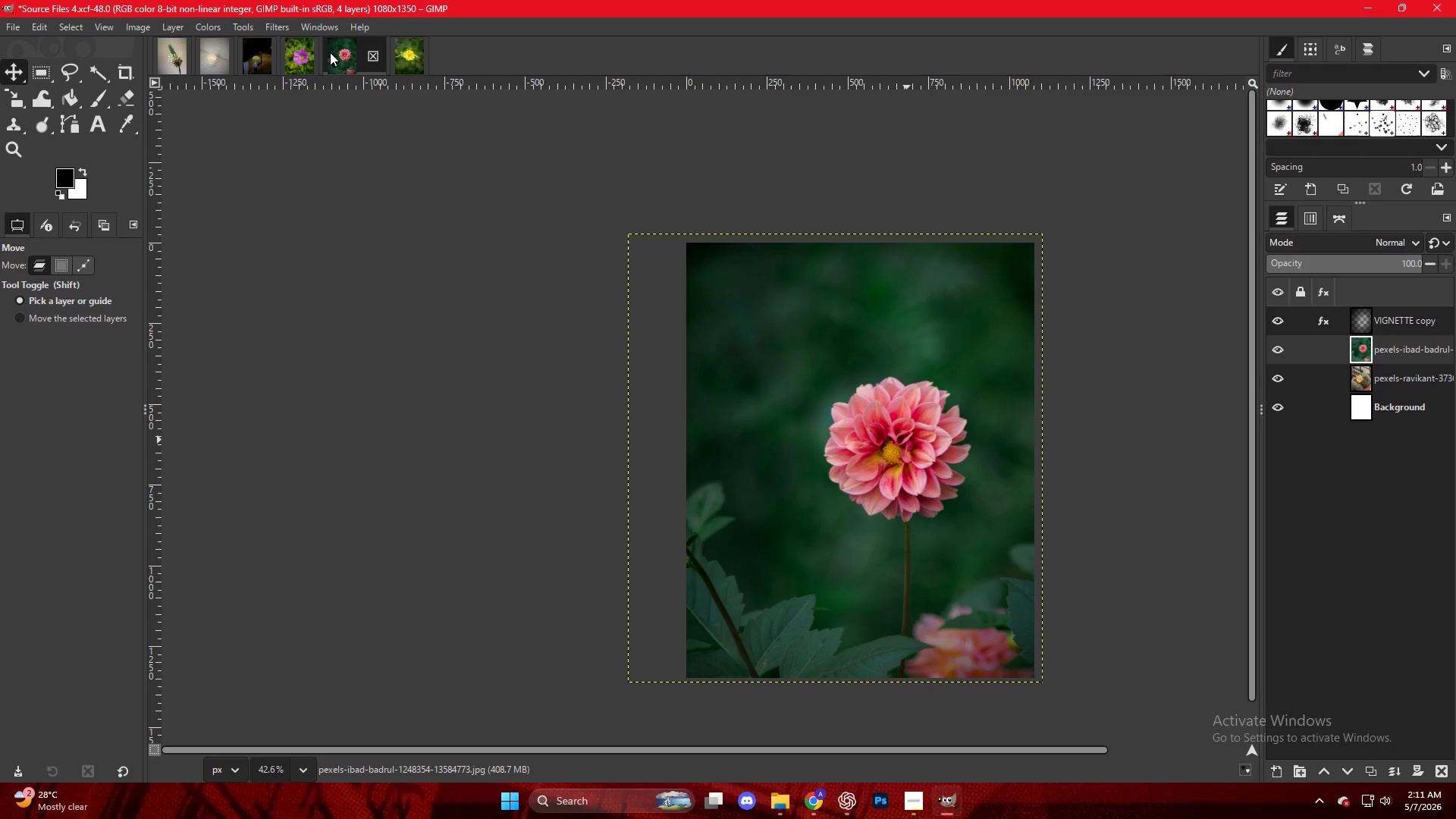 
wait(82.14)
 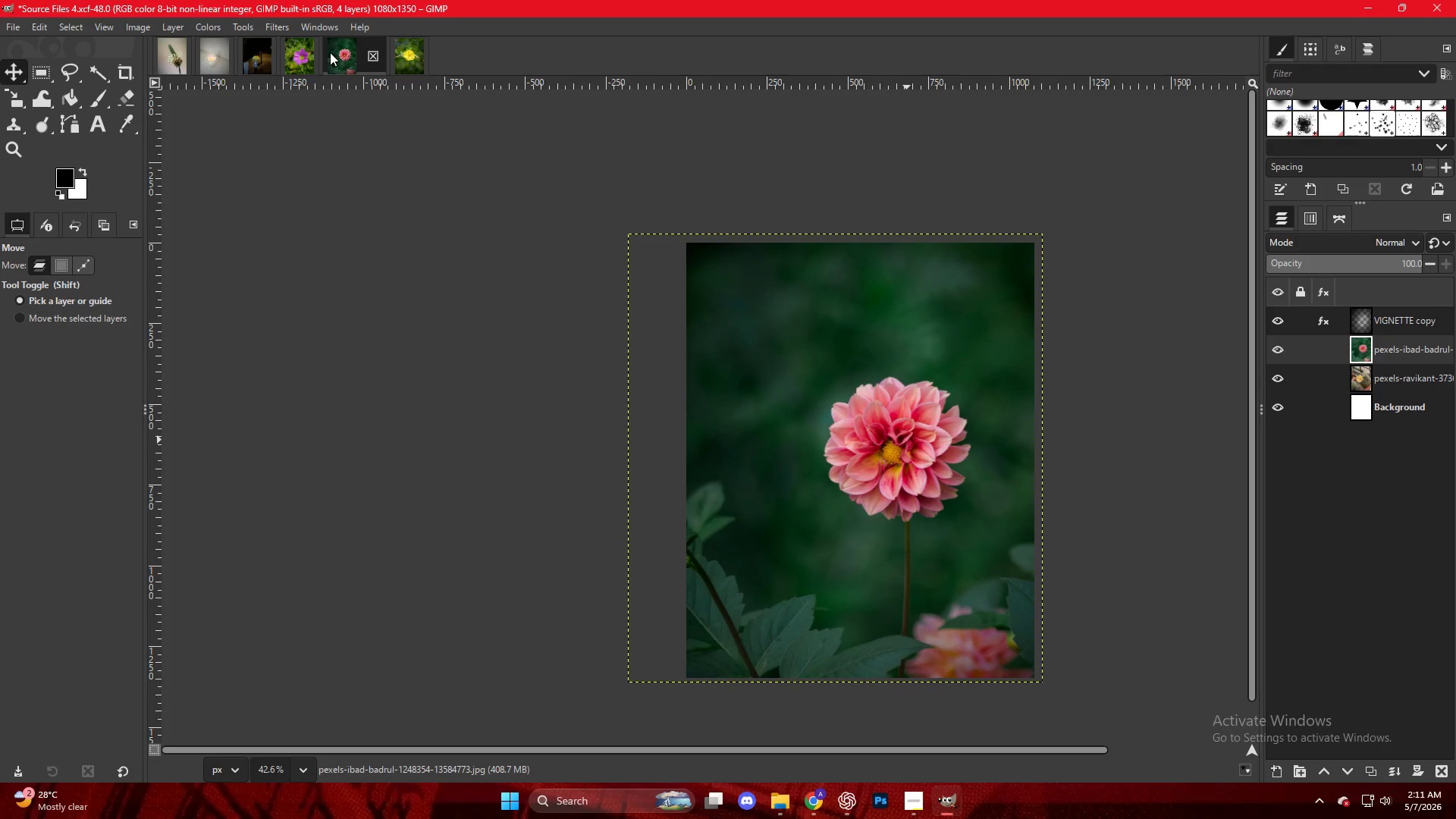 
left_click([808, 808])
 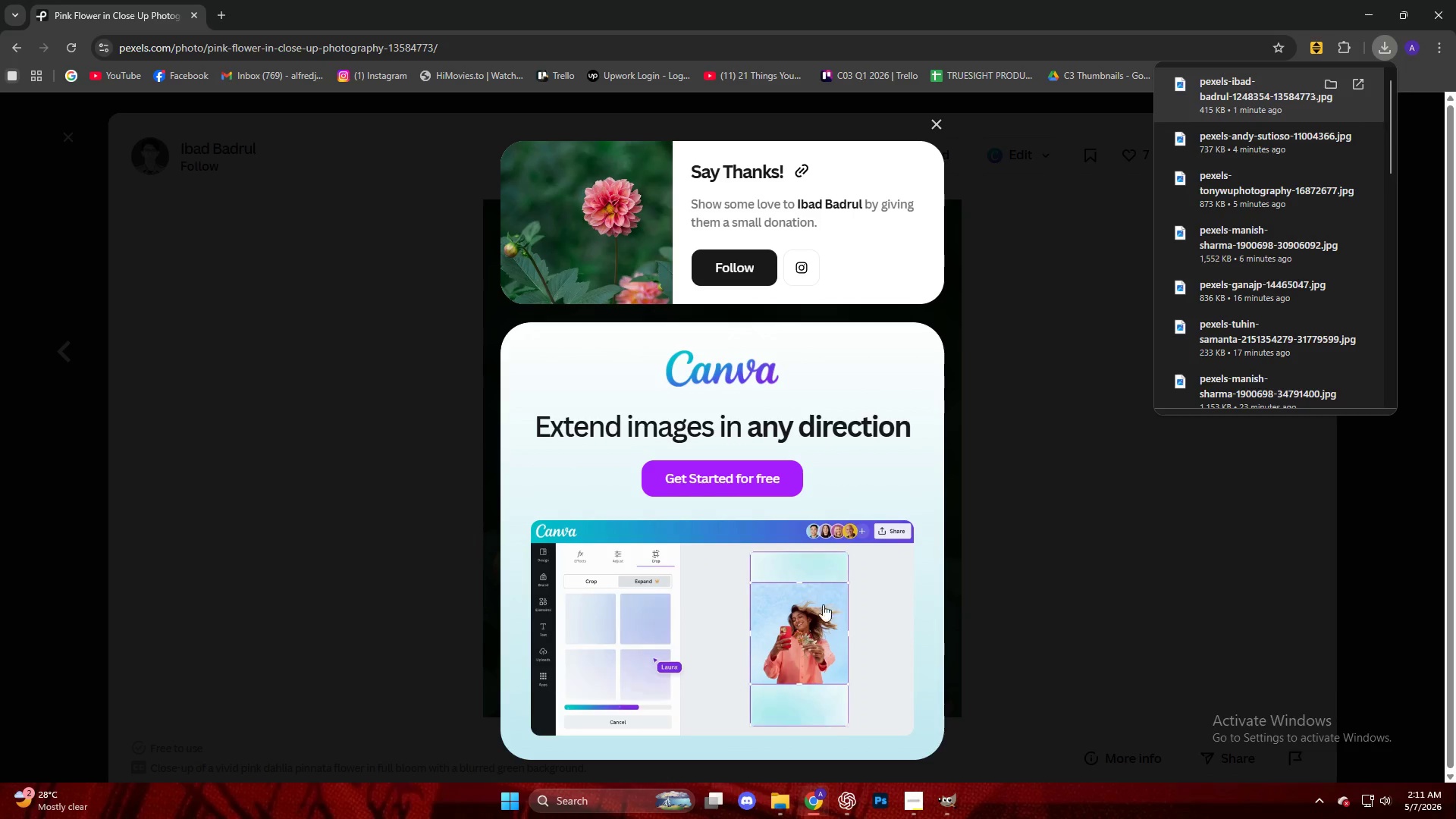 
left_click([1151, 416])
 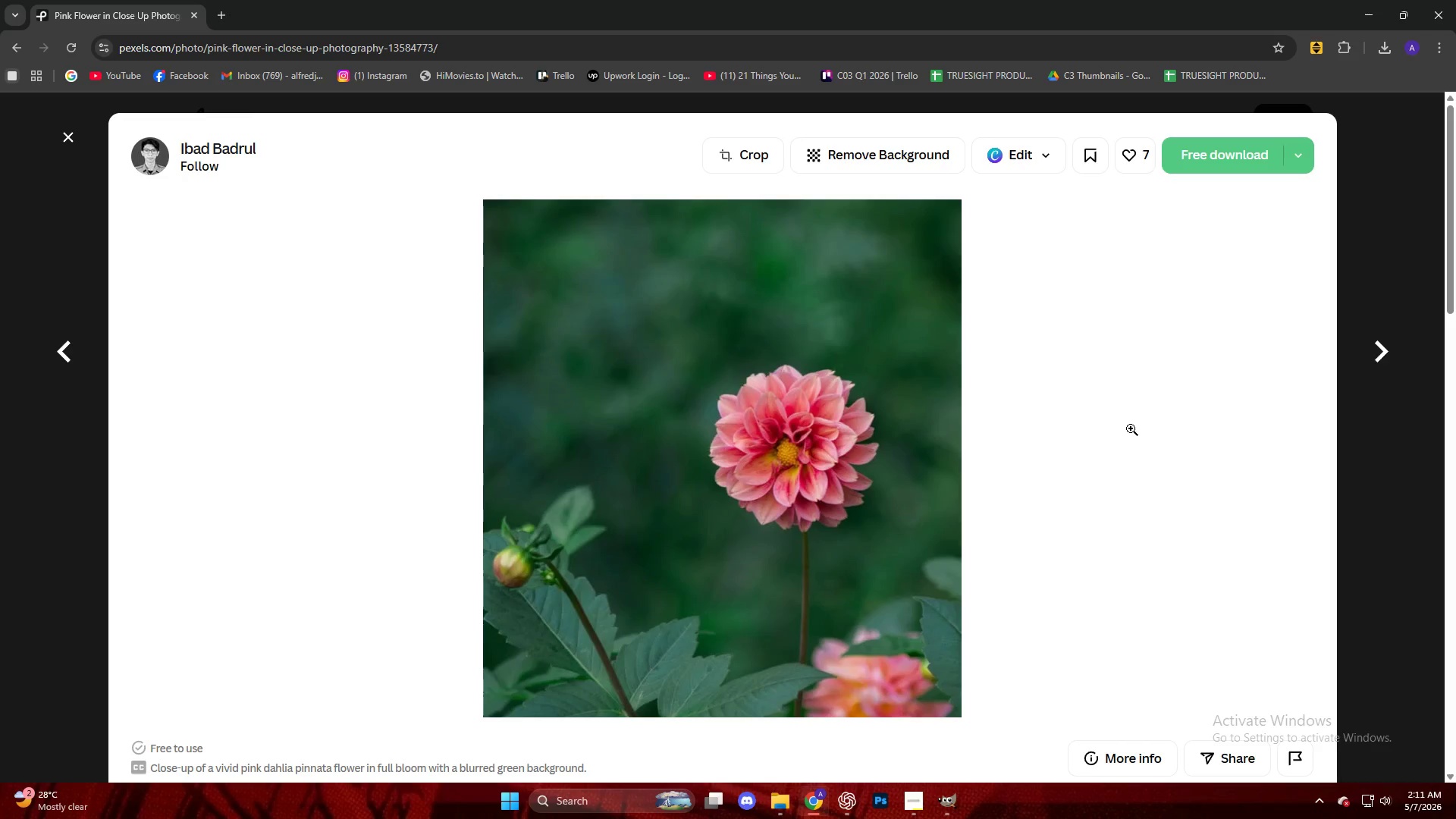 
scroll: coordinate [817, 444], scroll_direction: down, amount: 35.0
 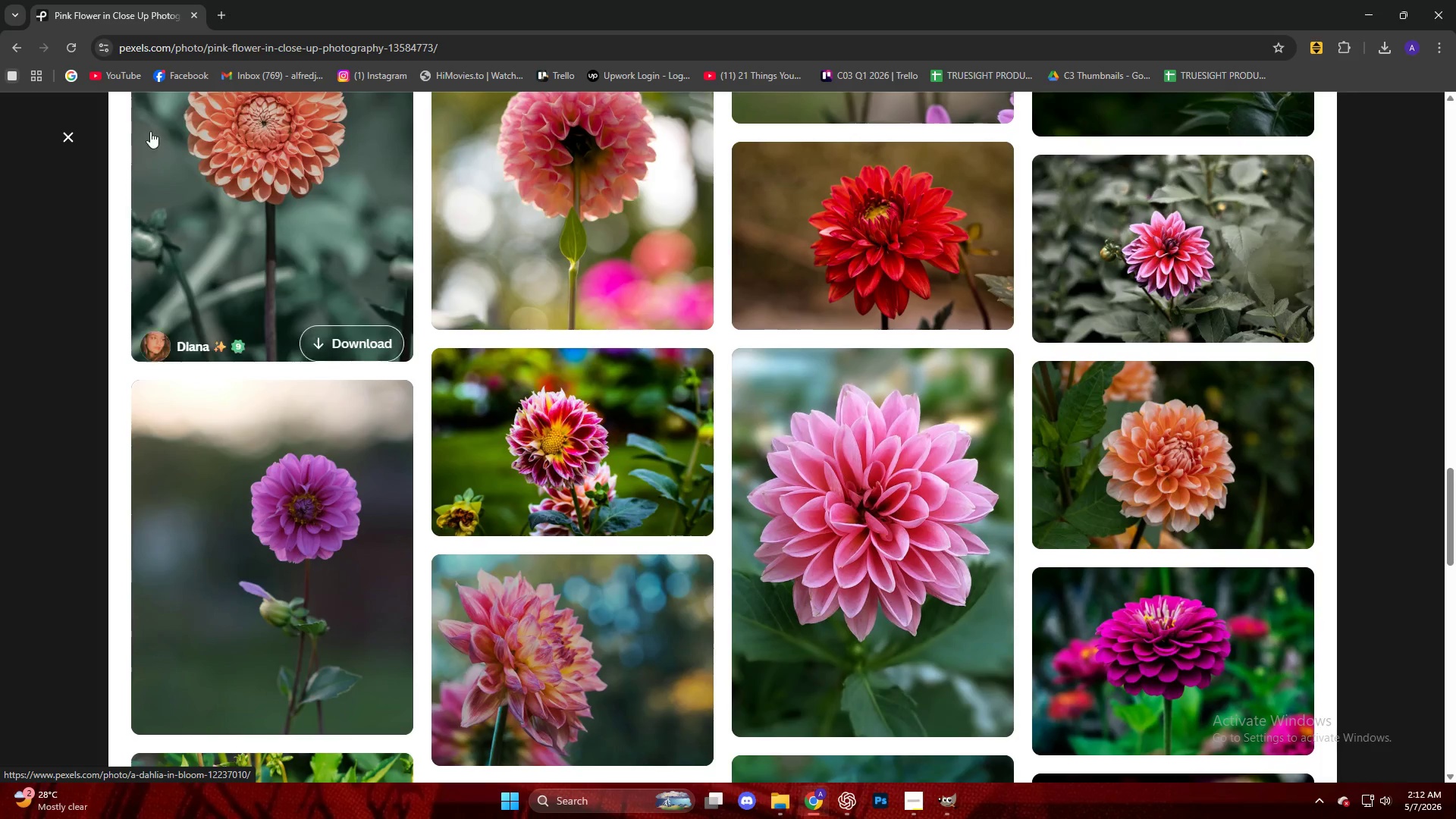 
left_click([174, 137])
 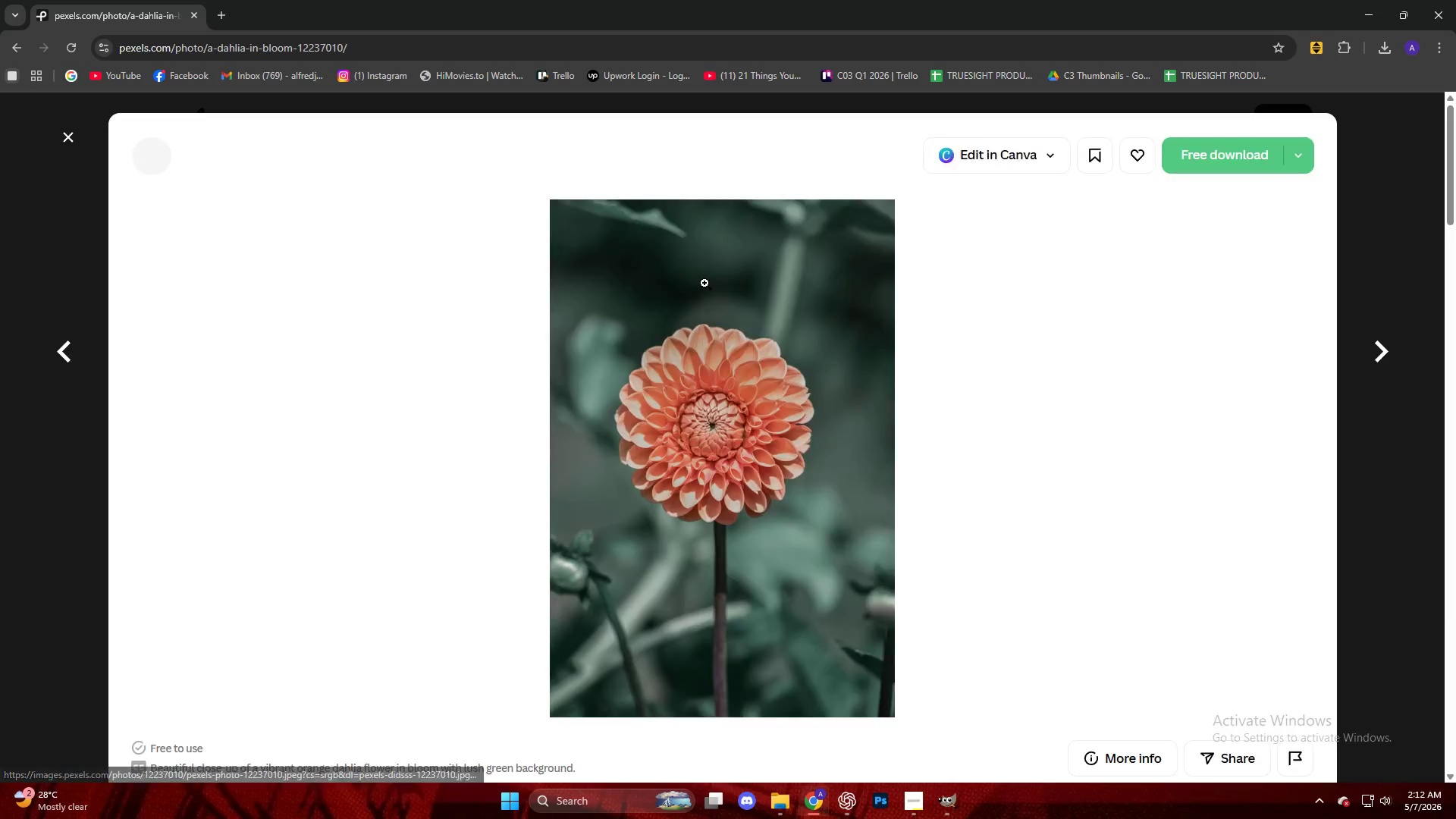 
left_click([1225, 154])
 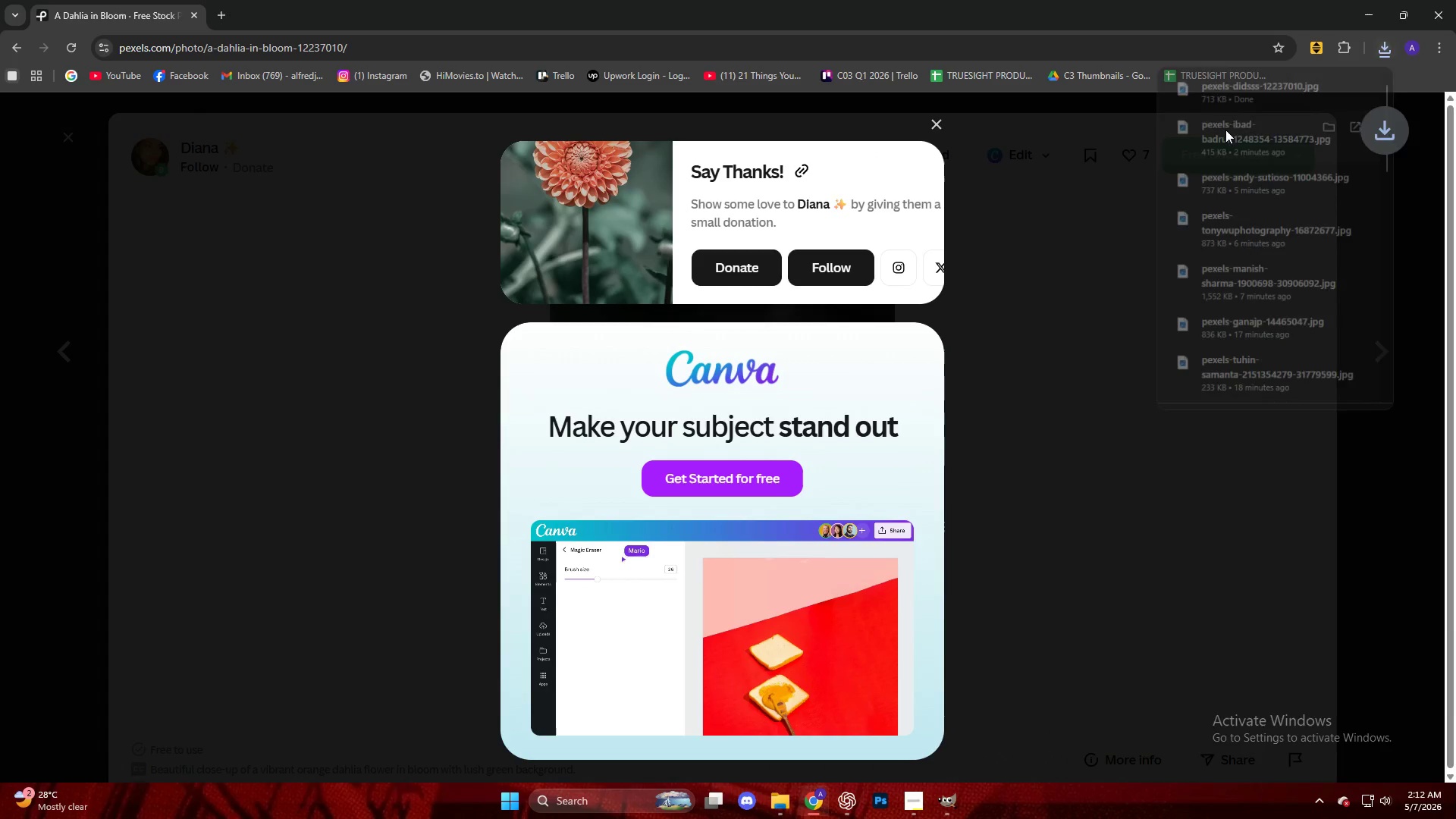 
left_click_drag(start_coordinate=[1253, 90], to_coordinate=[890, 452])
 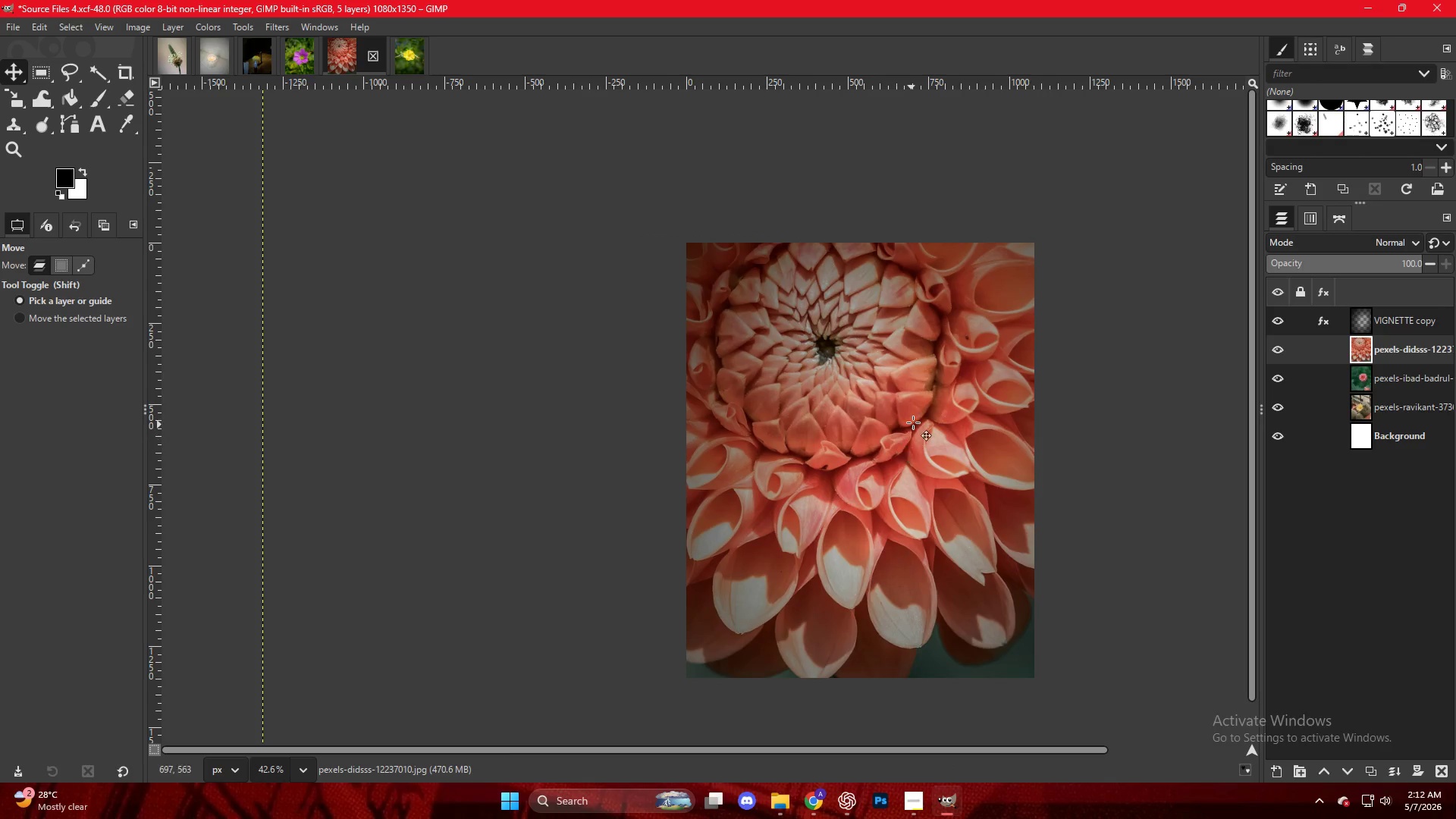 
key(Shift+S)
 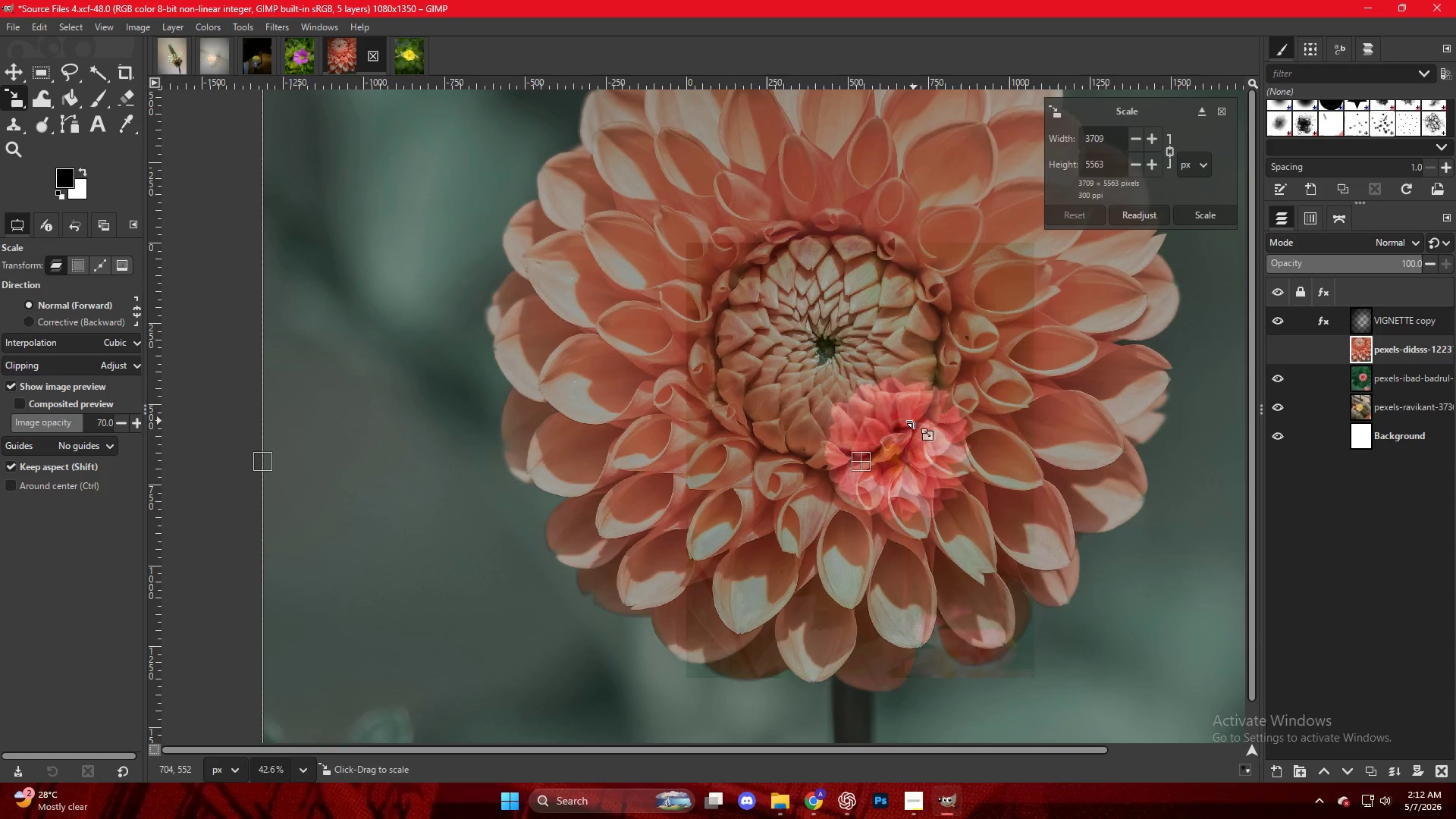 
key(Control+ControlLeft)
 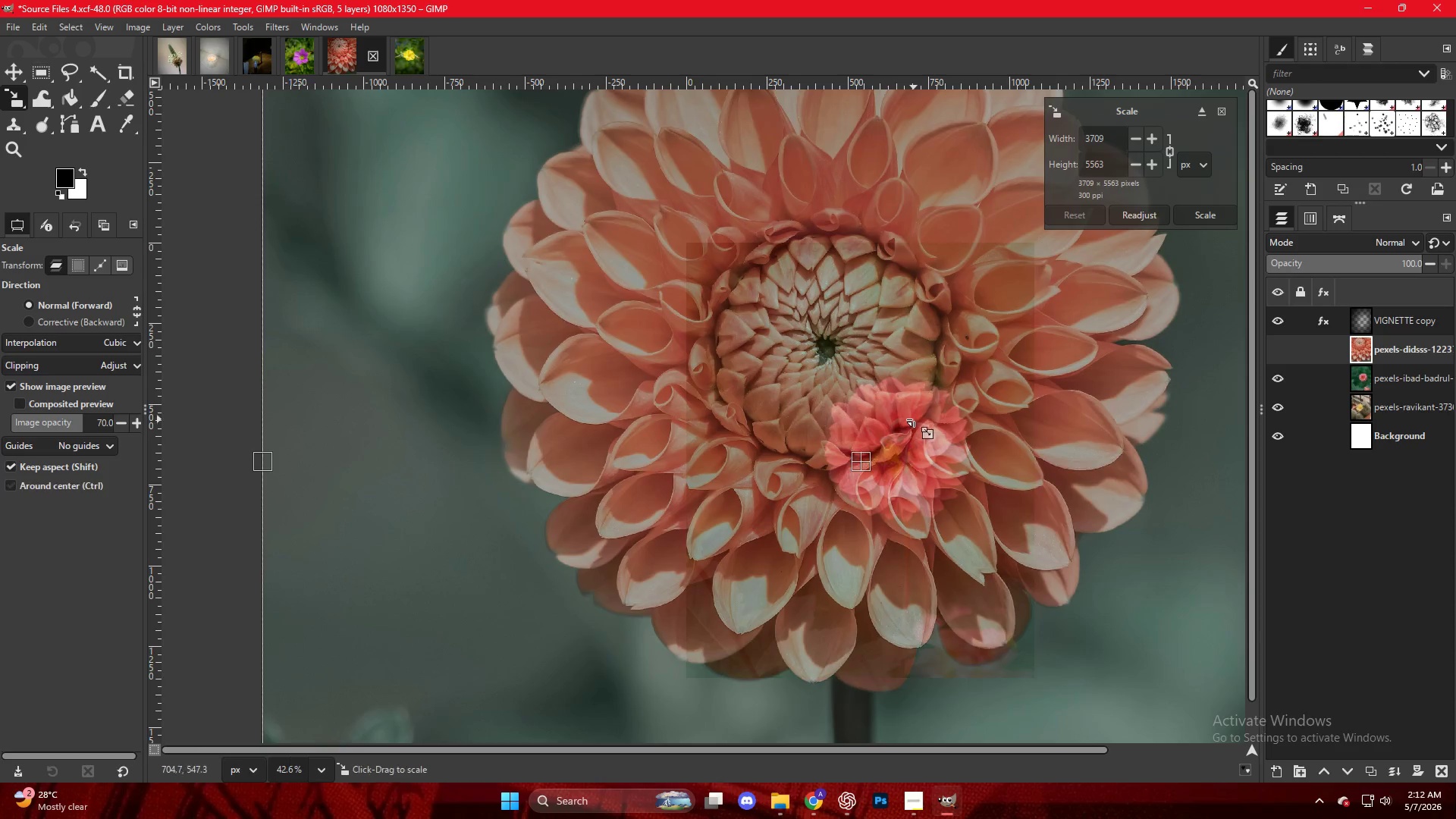 
scroll: coordinate [914, 419], scroll_direction: down, amount: 7.0
 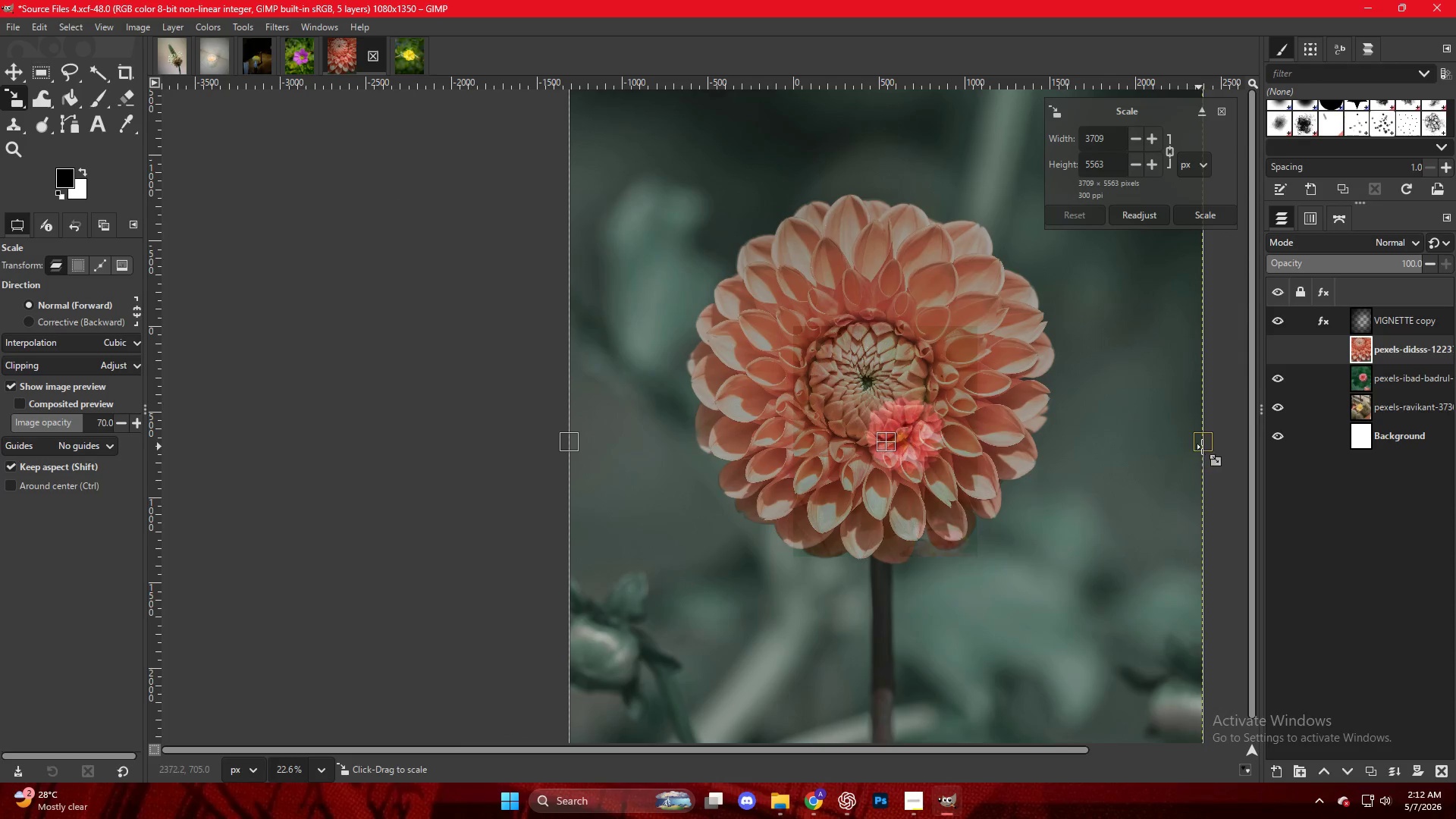 
left_click_drag(start_coordinate=[1206, 447], to_coordinate=[982, 424])
 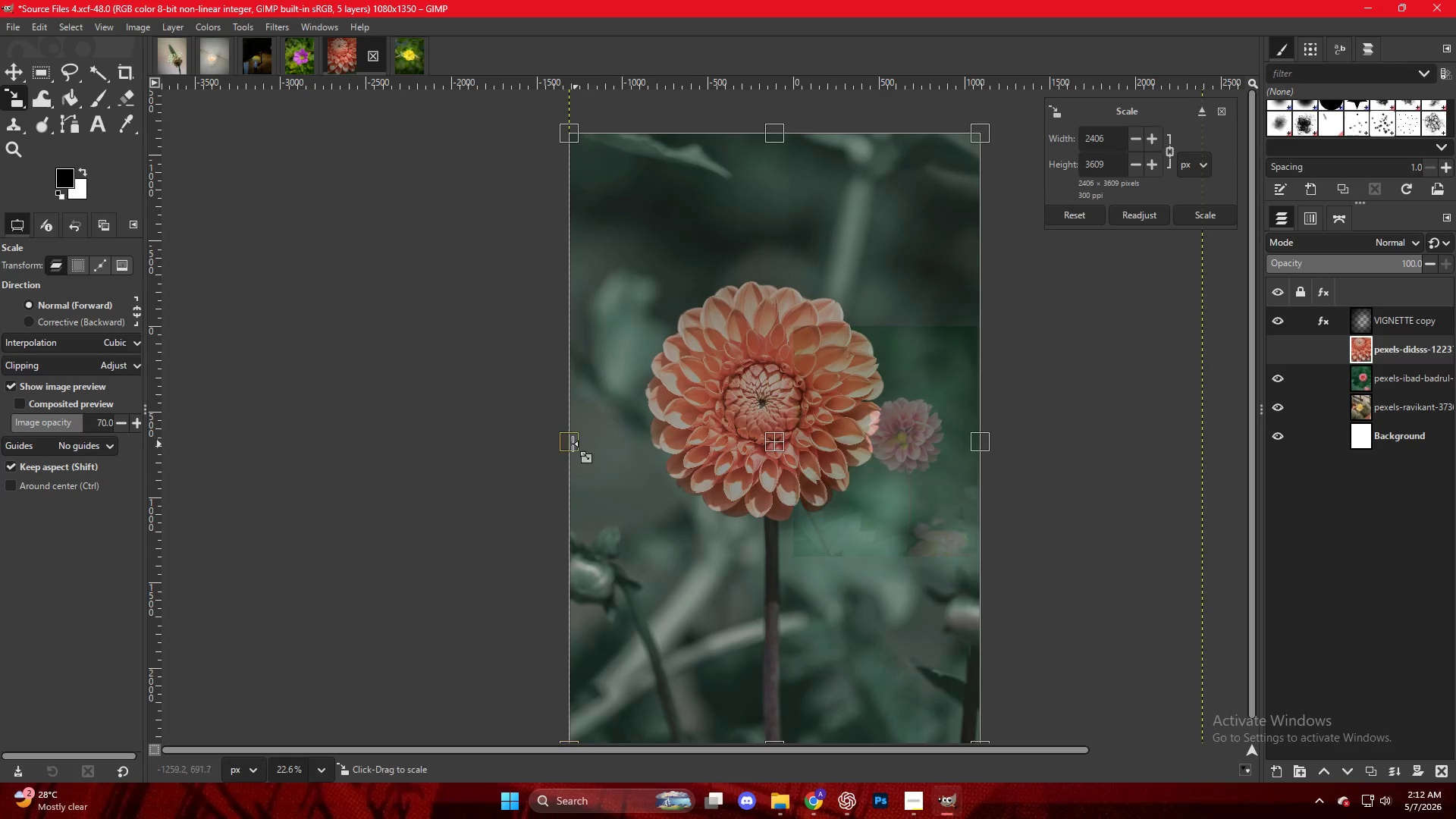 
left_click_drag(start_coordinate=[573, 442], to_coordinate=[792, 437])
 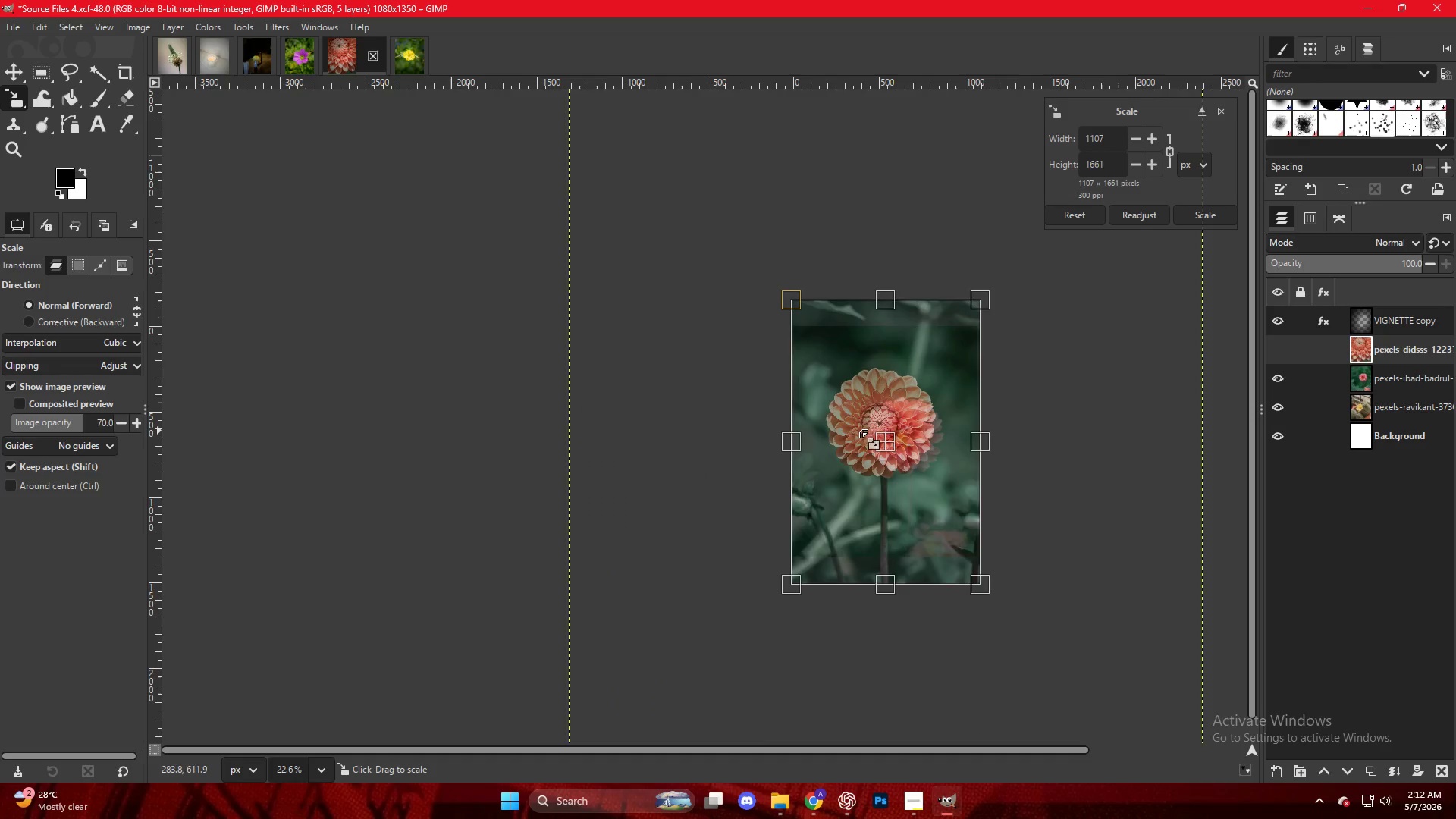 
hold_key(key=ControlLeft, duration=0.48)
 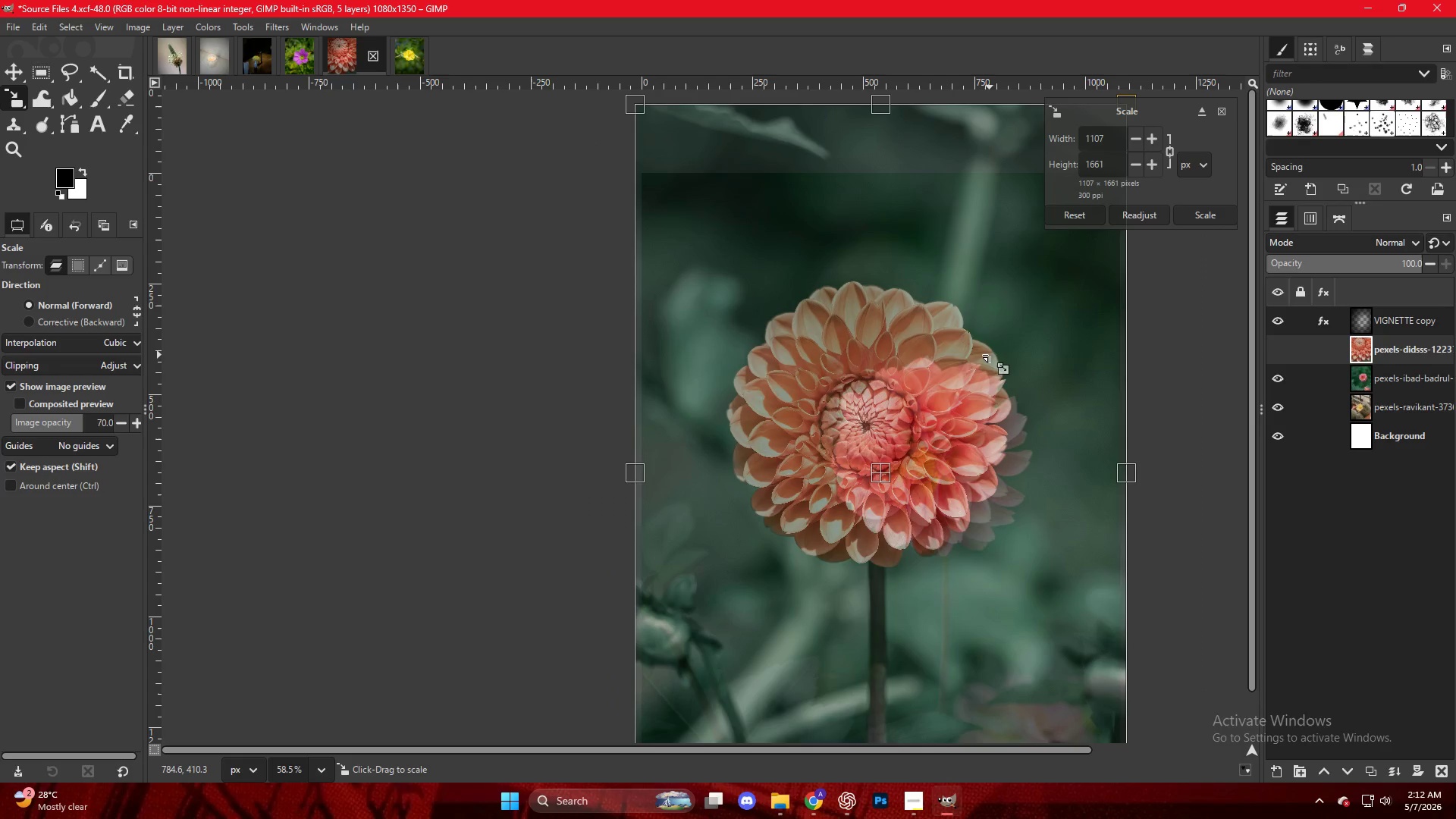 
left_click([992, 353])
 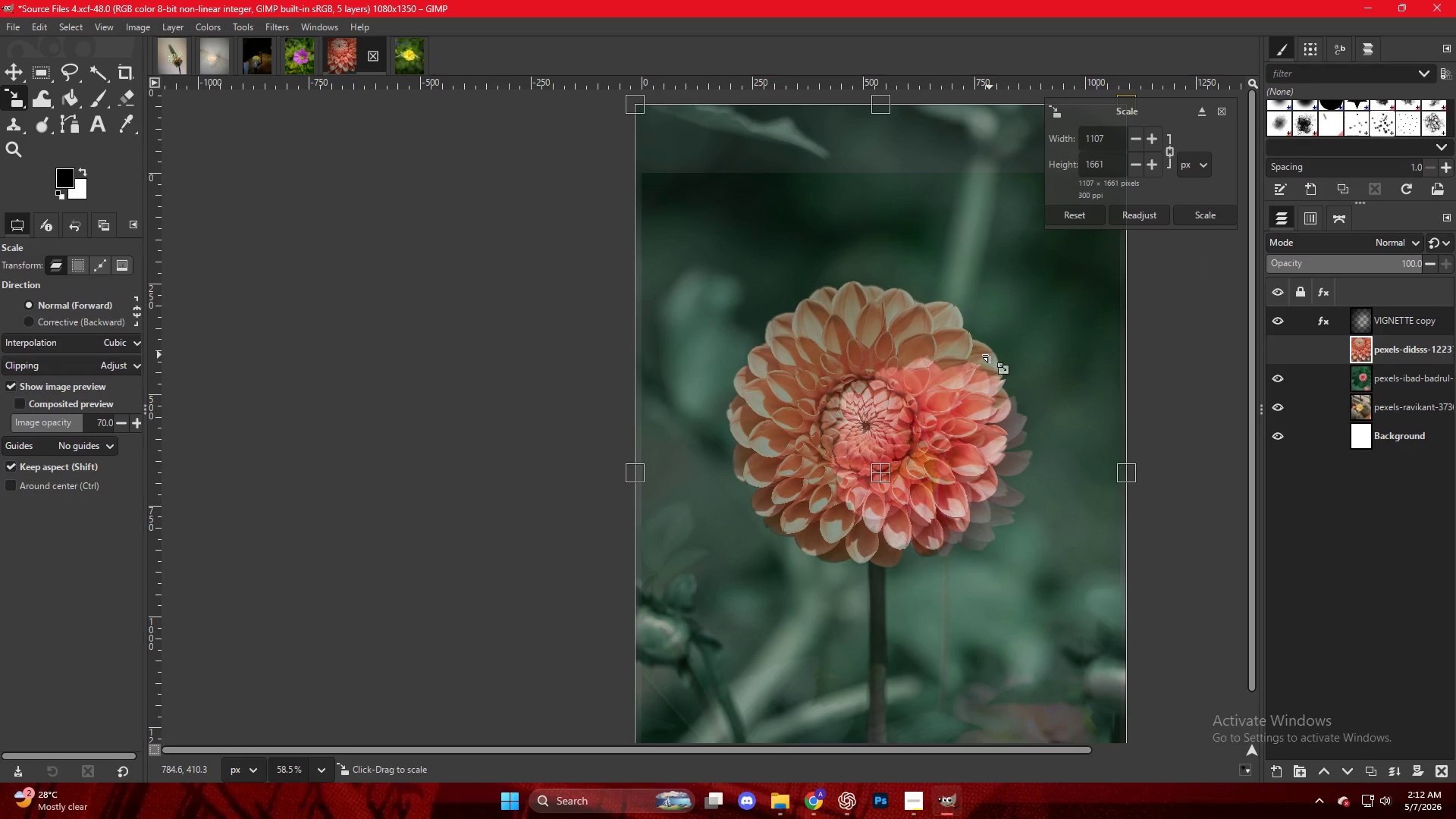 
scroll: coordinate [934, 403], scroll_direction: up, amount: 10.0
 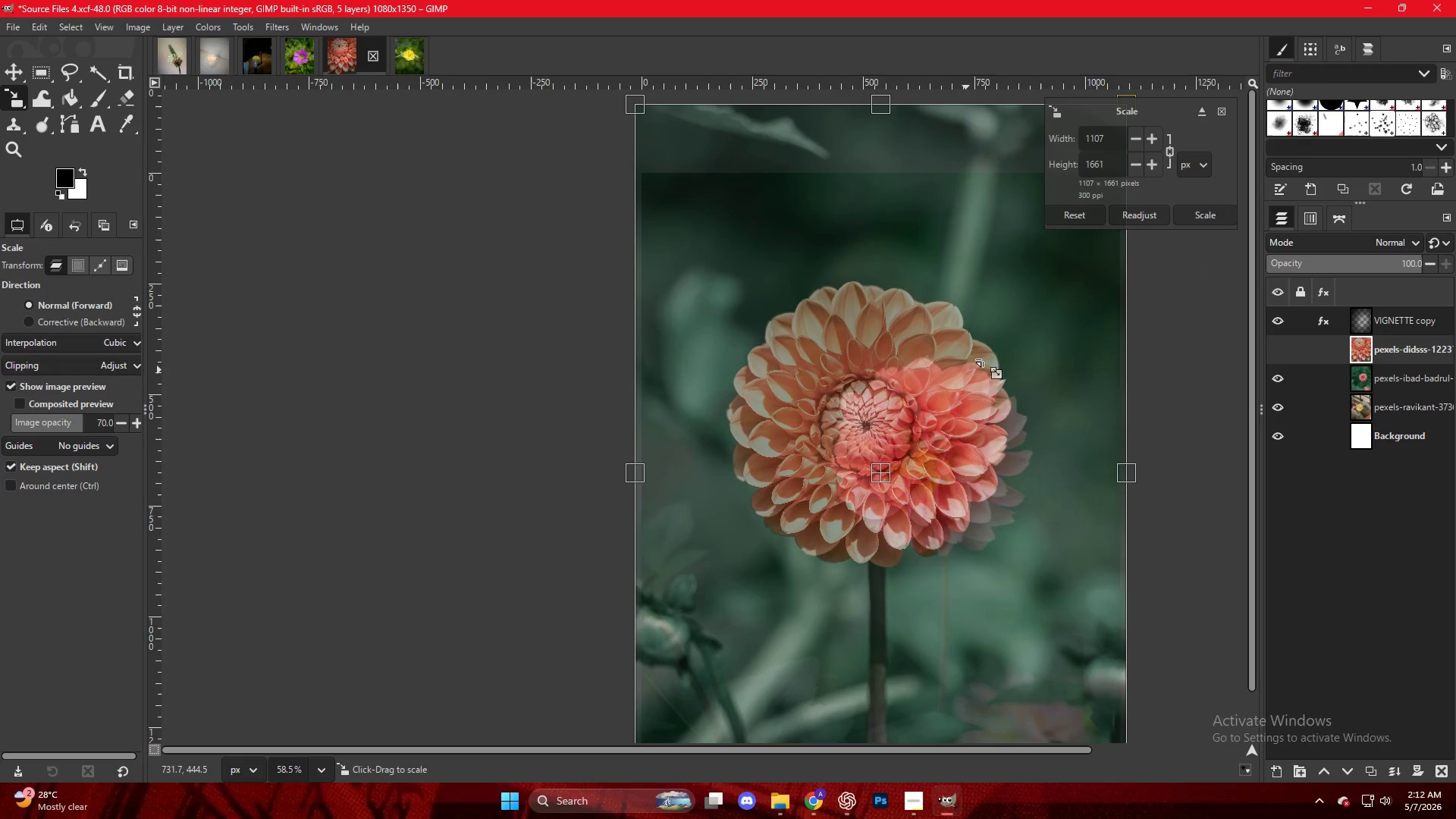 
key(NumpadEnter)
 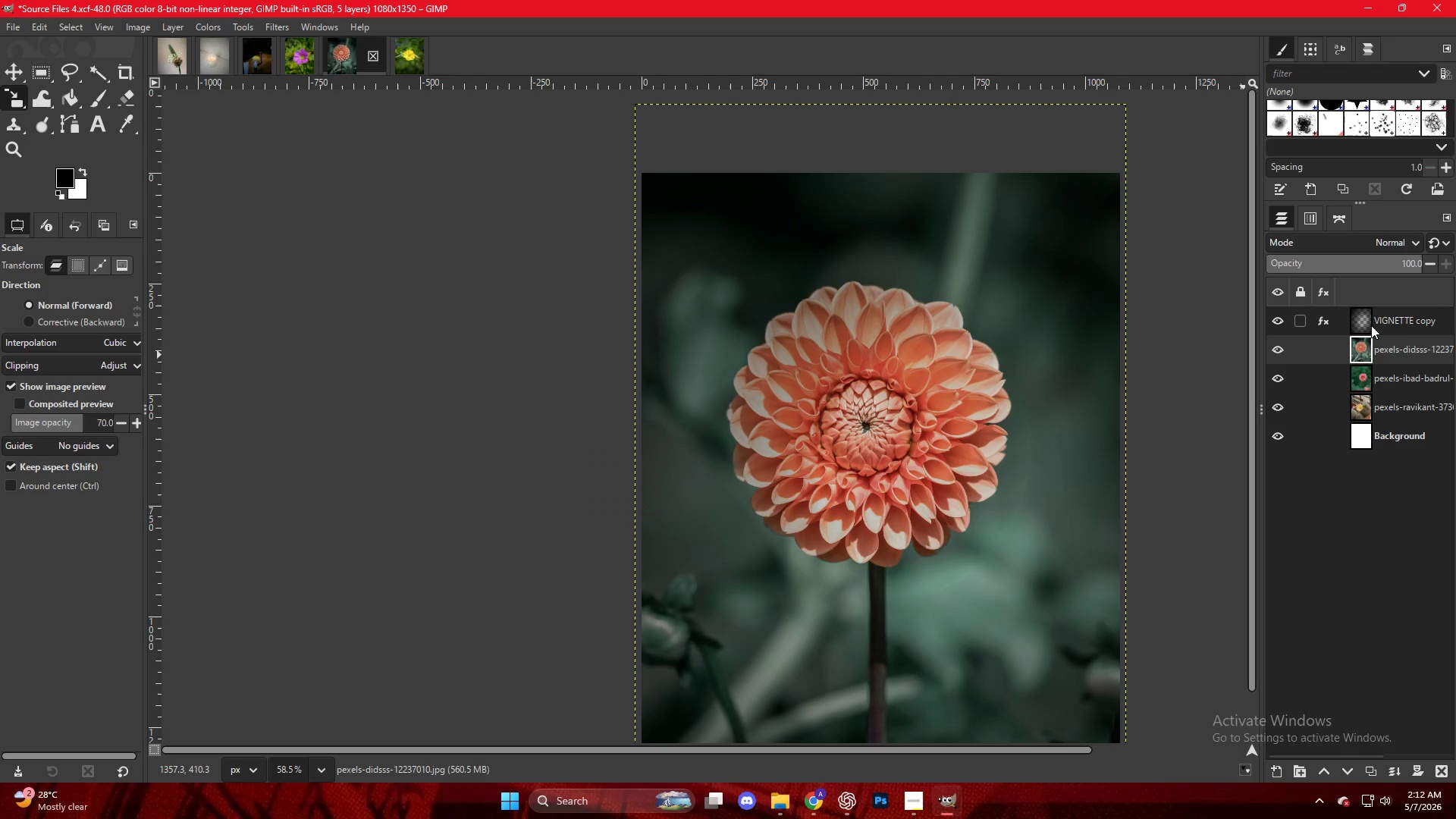 
left_click([1318, 318])
 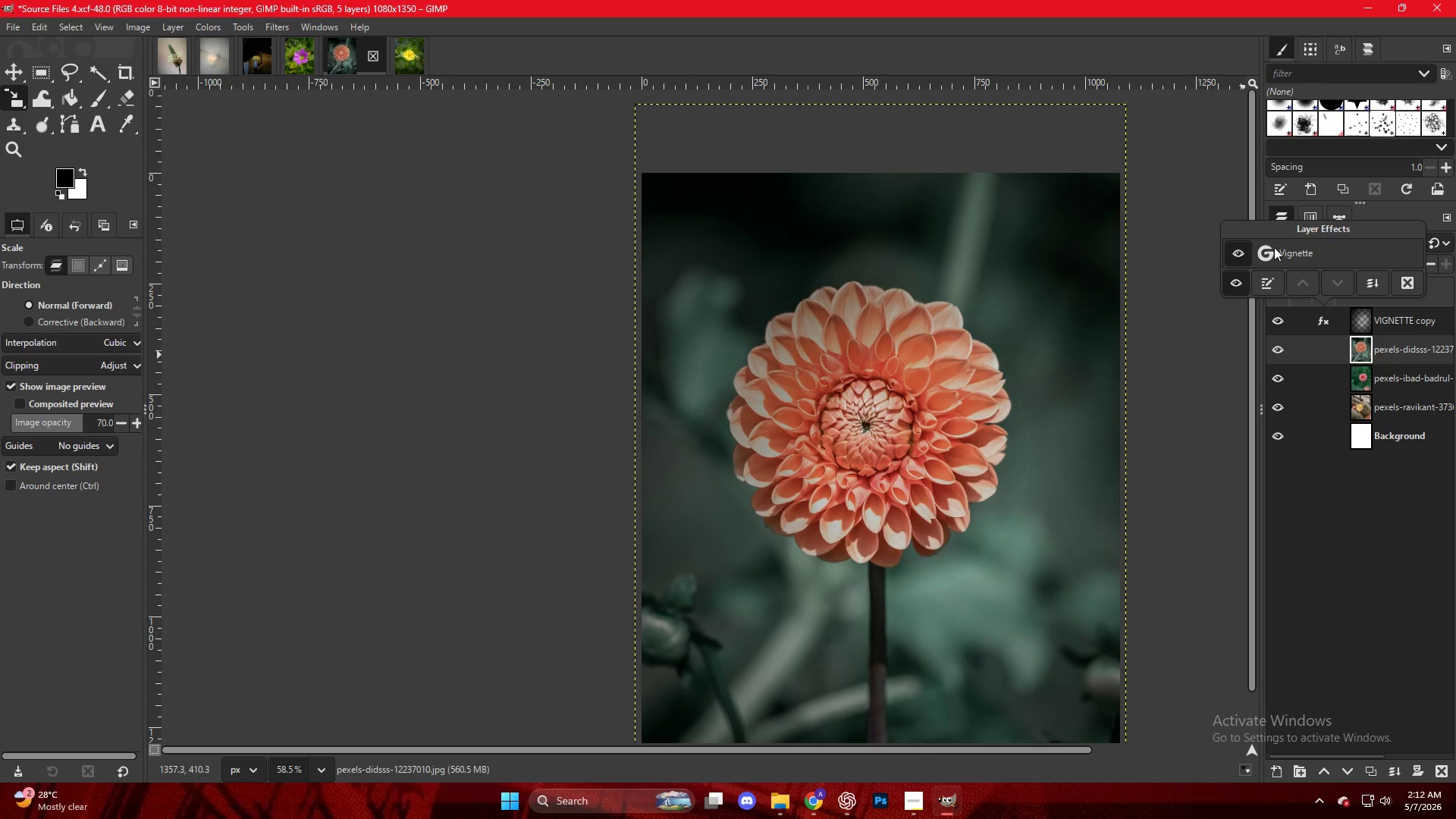 
double_click([1275, 247])
 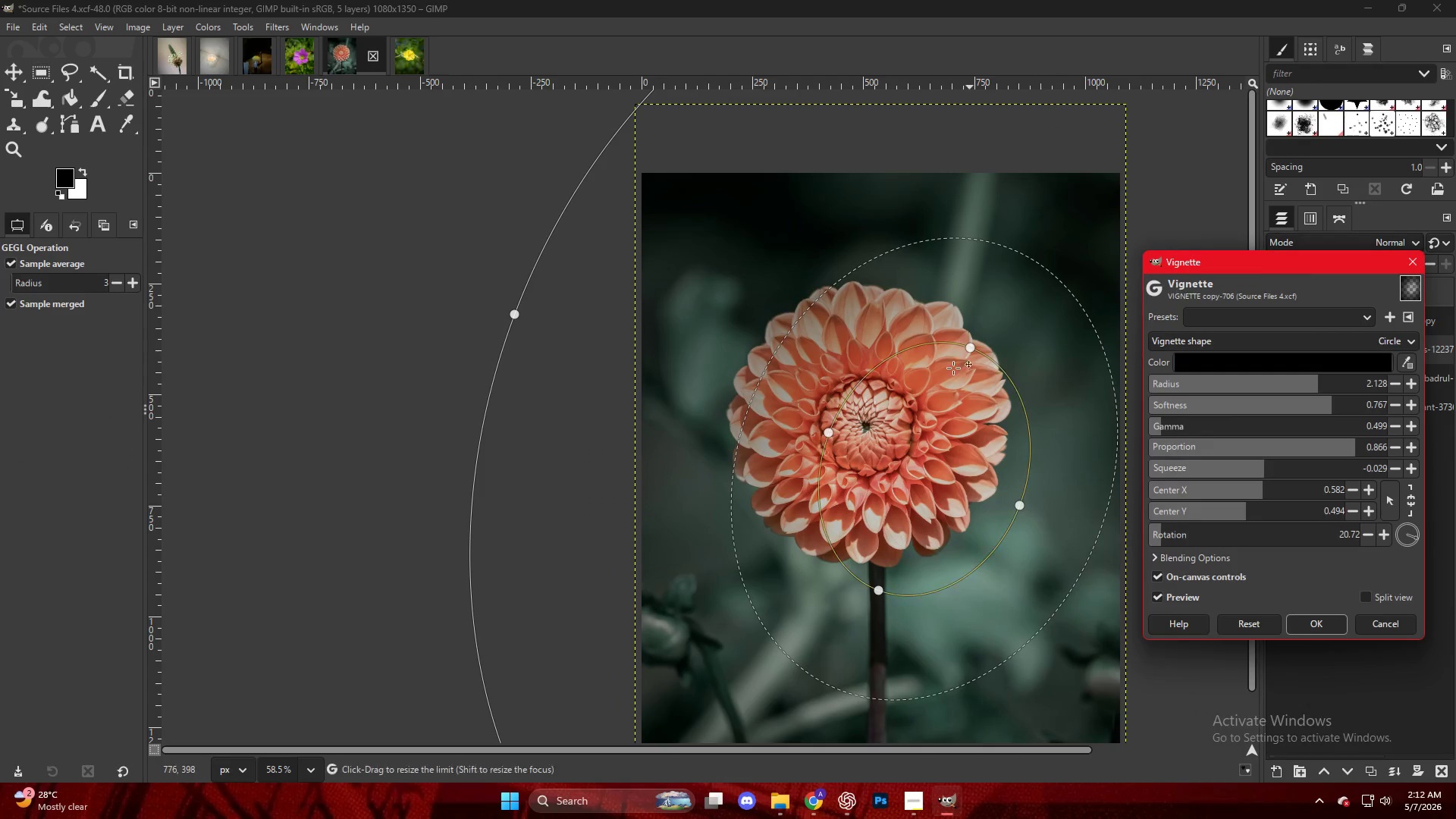 
left_click_drag(start_coordinate=[909, 426], to_coordinate=[855, 389])
 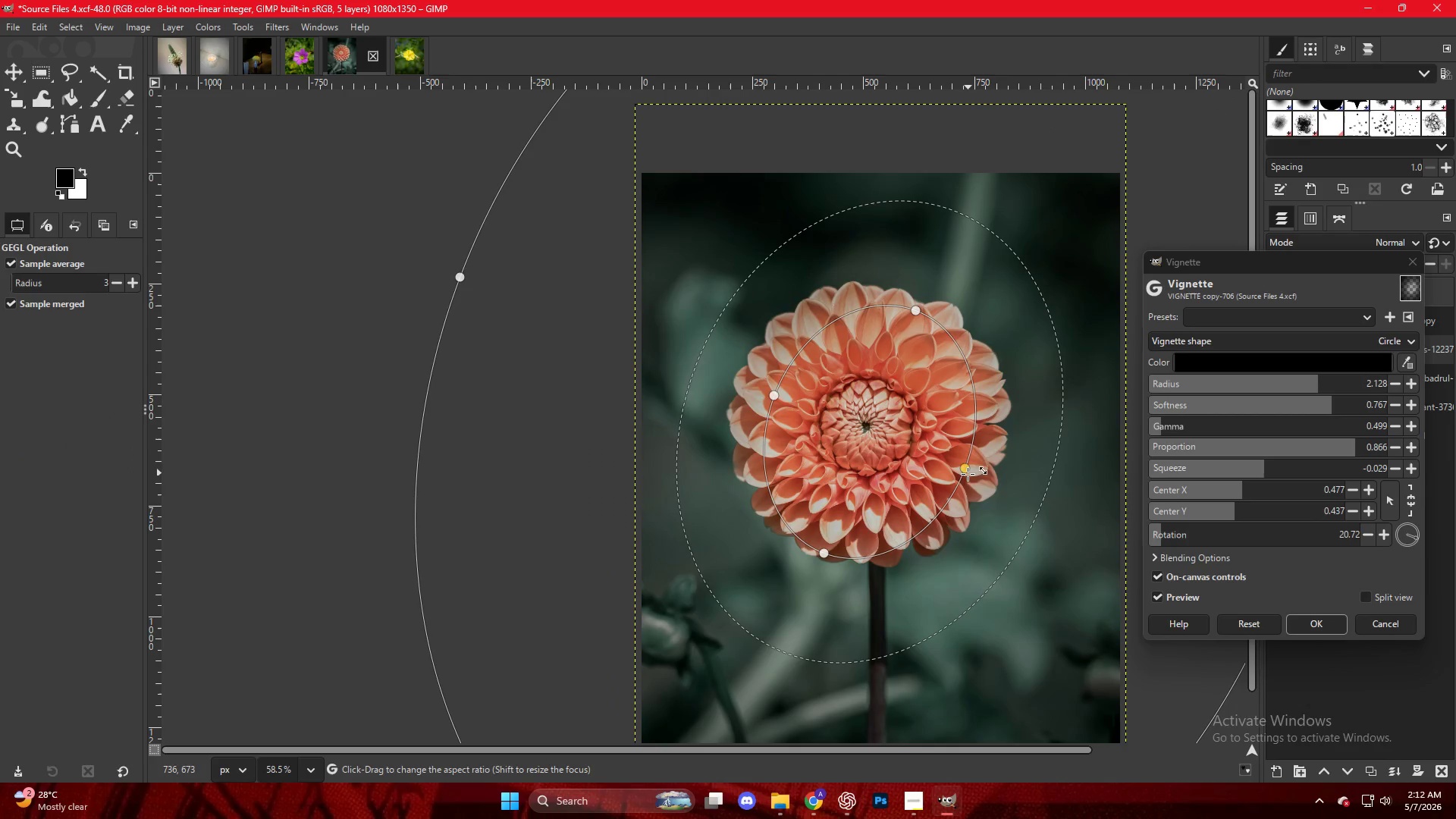 
left_click_drag(start_coordinate=[964, 475], to_coordinate=[991, 484])
 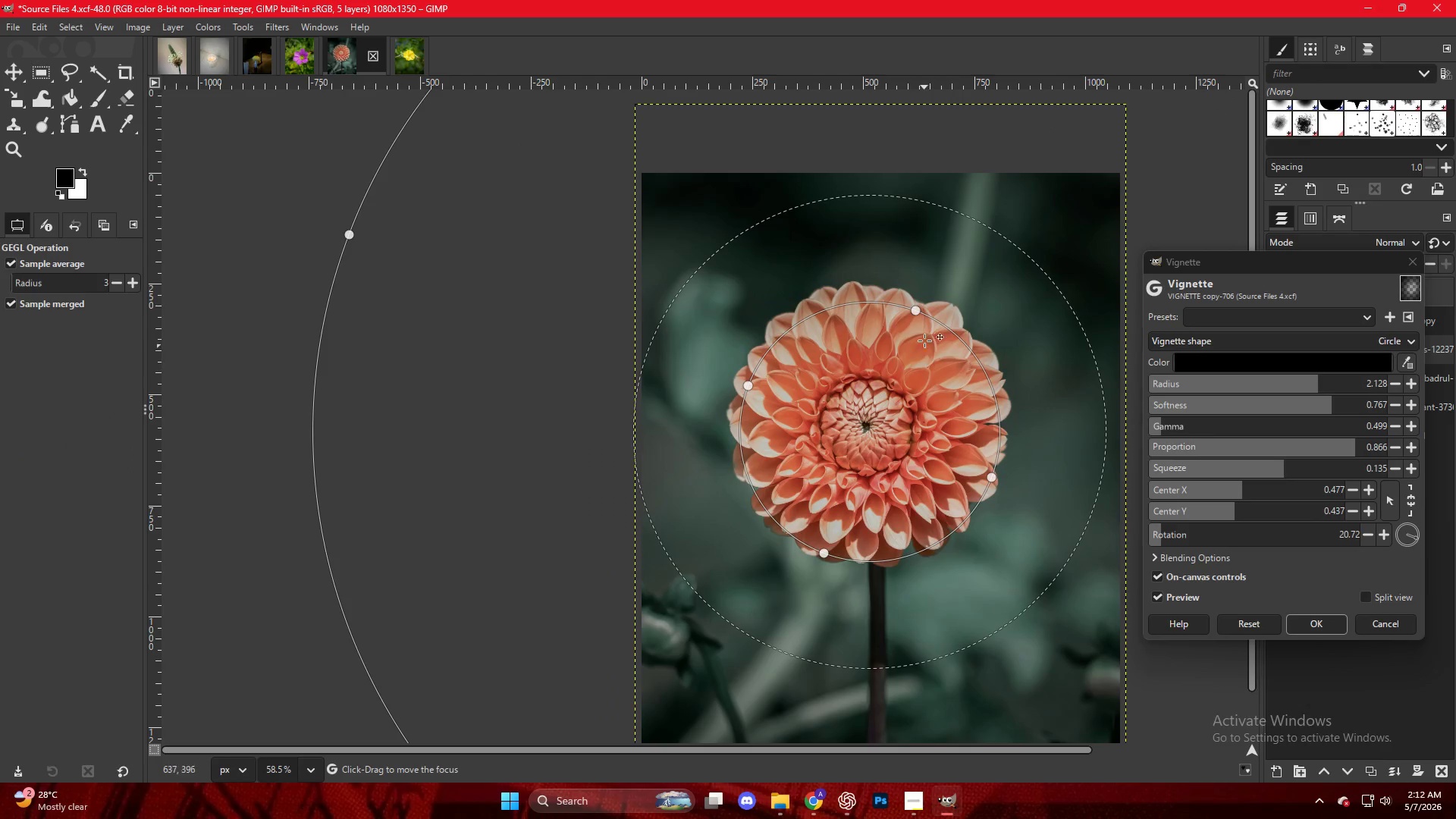 
left_click_drag(start_coordinate=[921, 311], to_coordinate=[928, 292])
 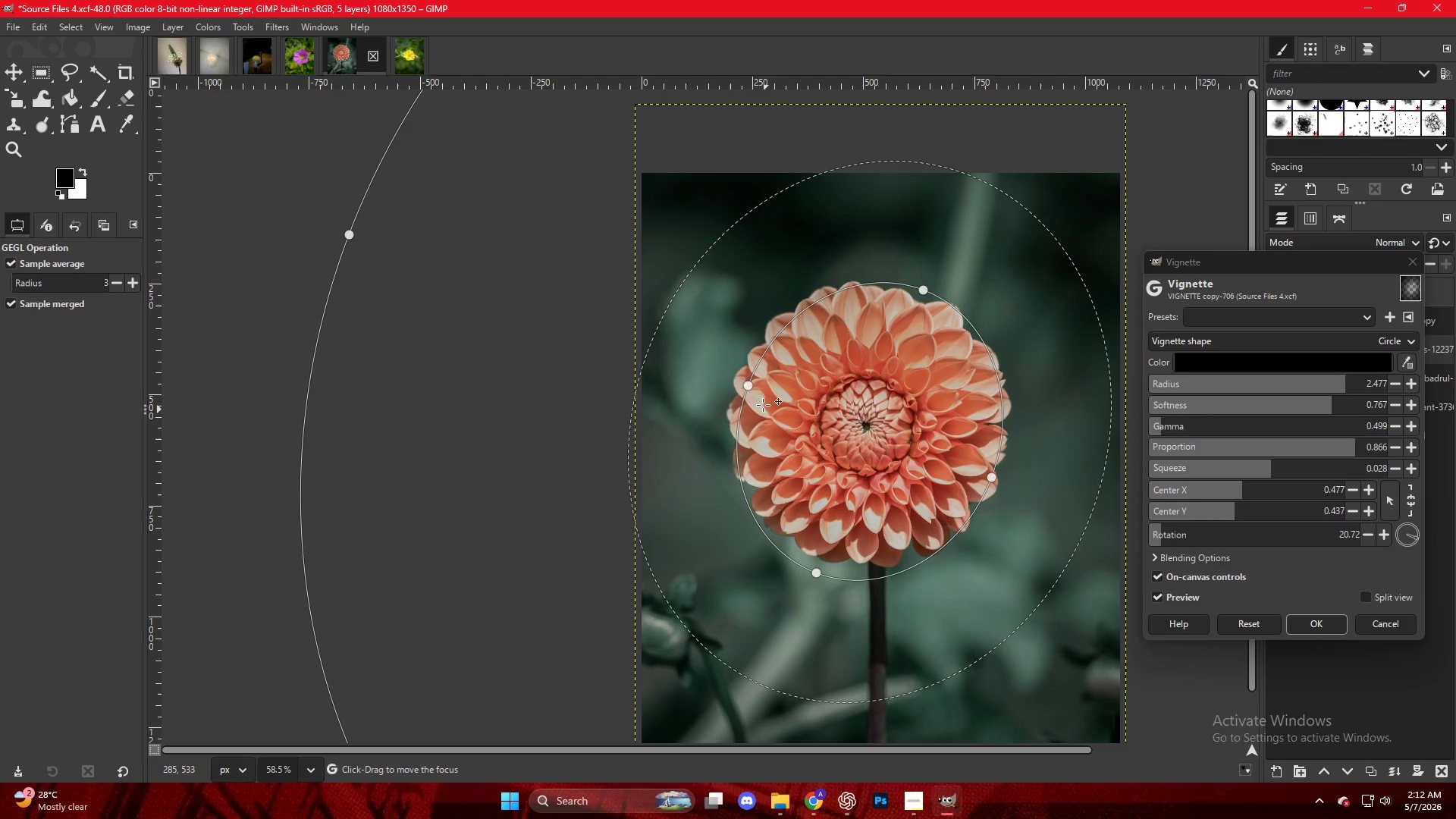 
left_click_drag(start_coordinate=[752, 390], to_coordinate=[734, 384])
 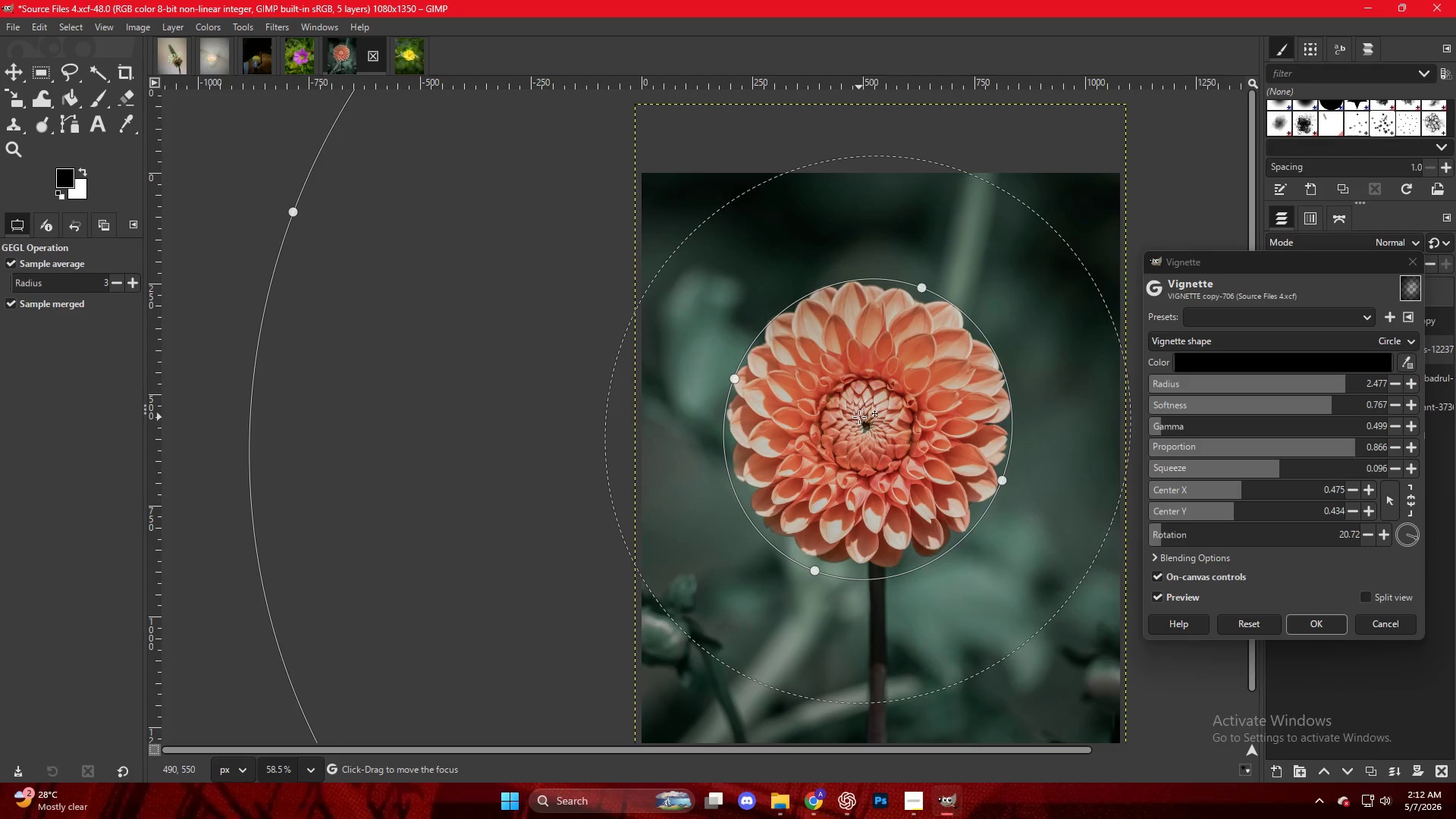 
key(NumpadEnter)
 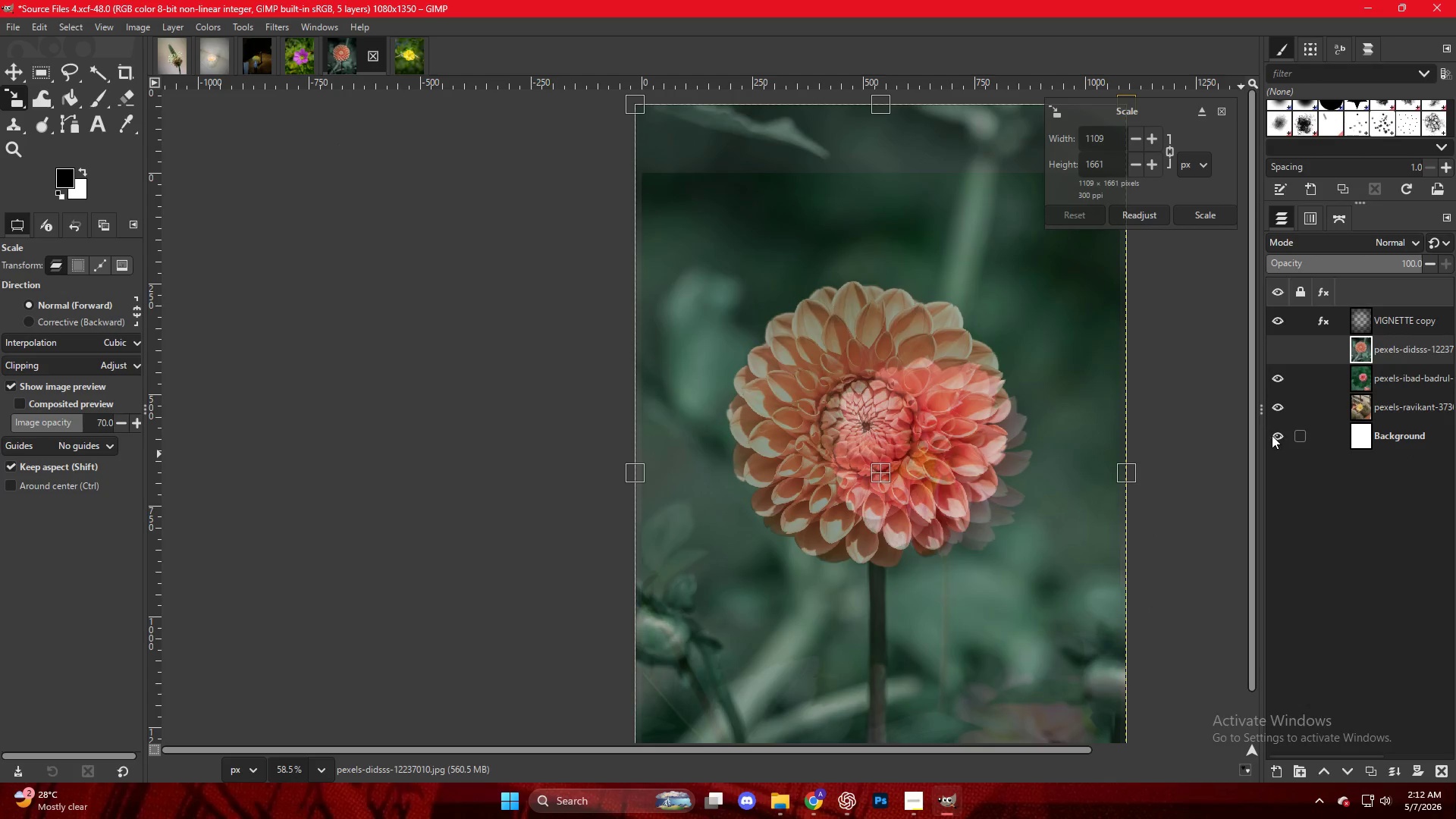 
key(M)
 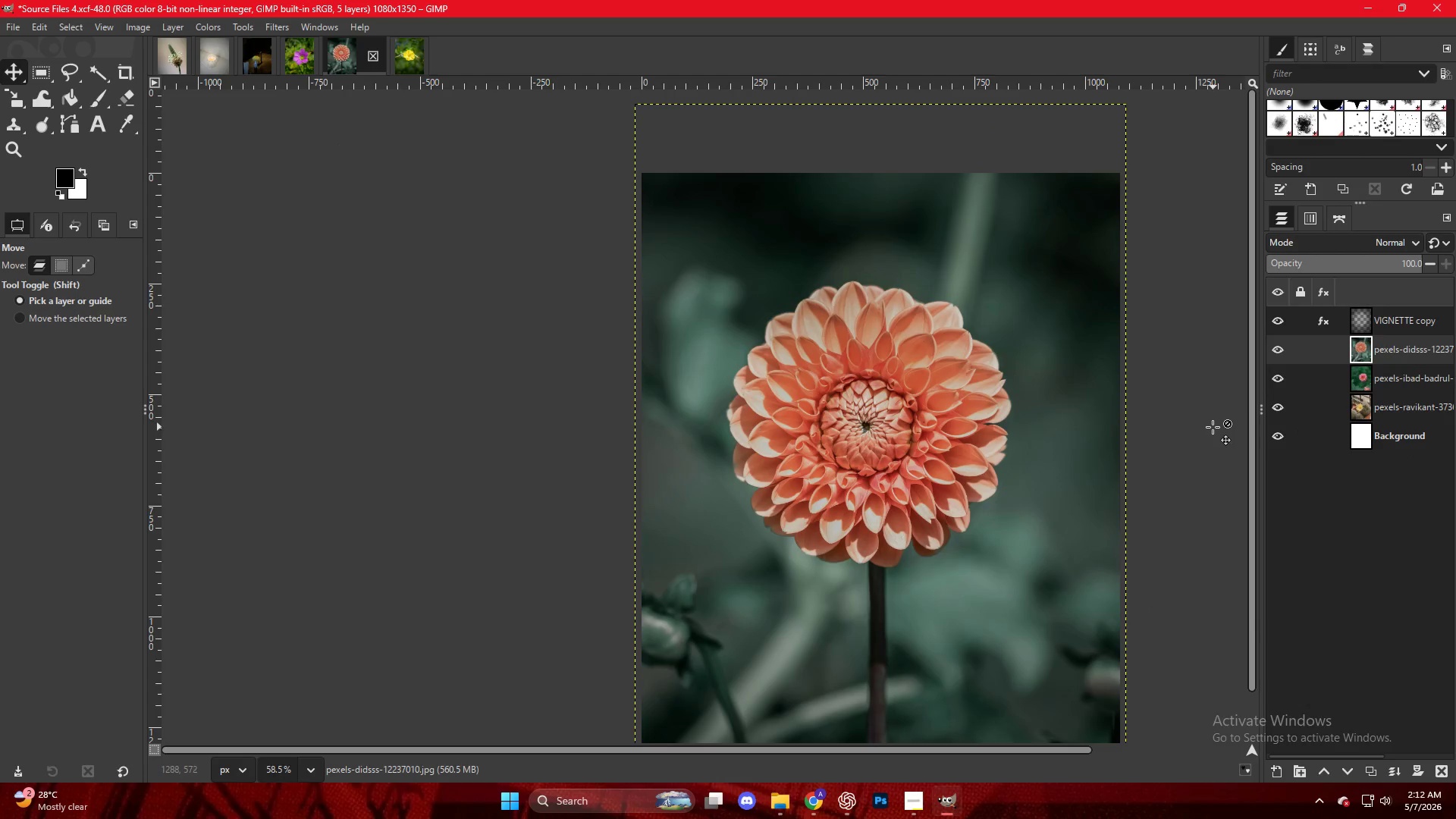 
key(Control+Shift+E)
 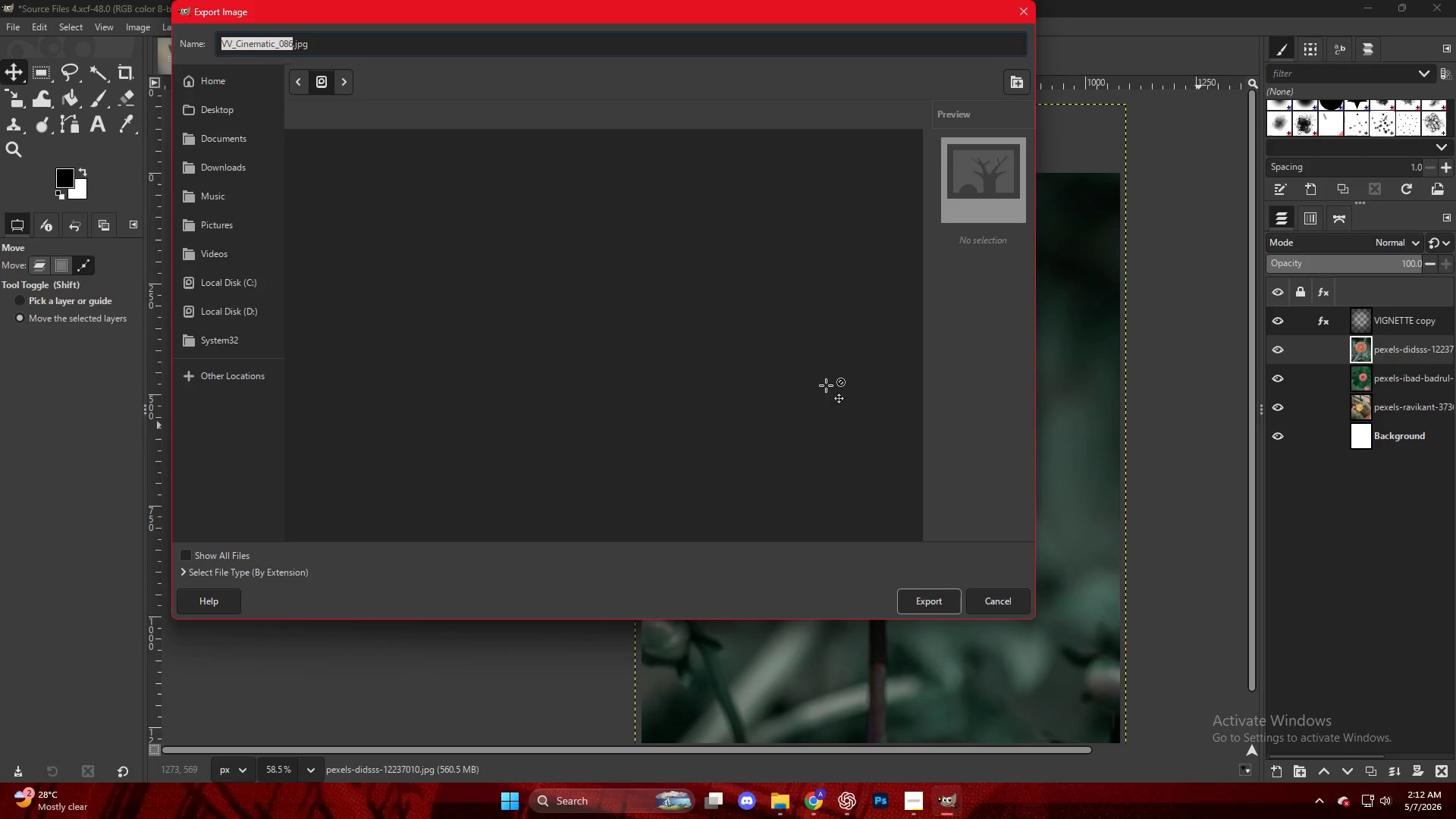 
scroll: coordinate [558, 511], scroll_direction: down, amount: 30.0
 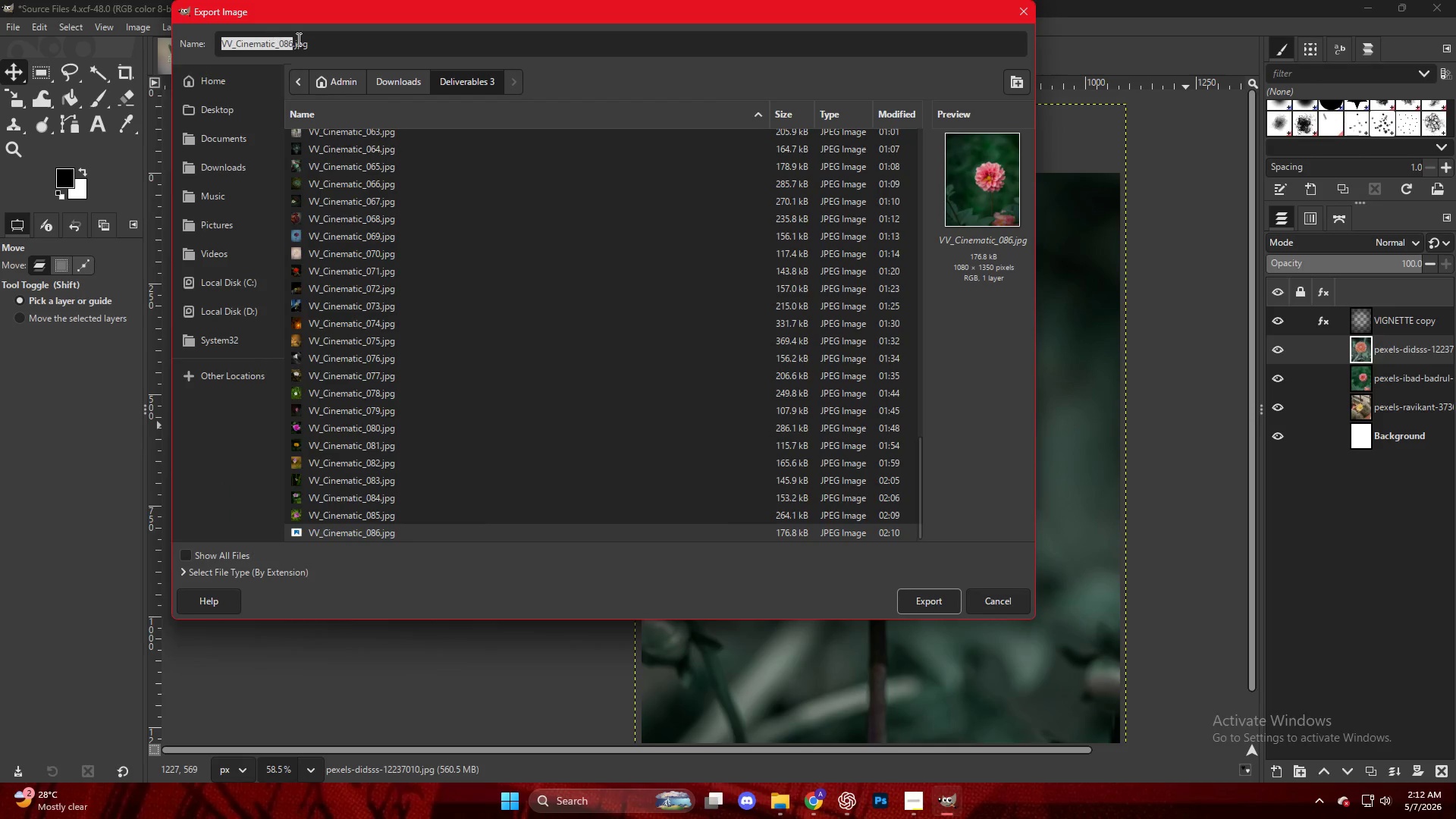 
left_click([291, 42])
 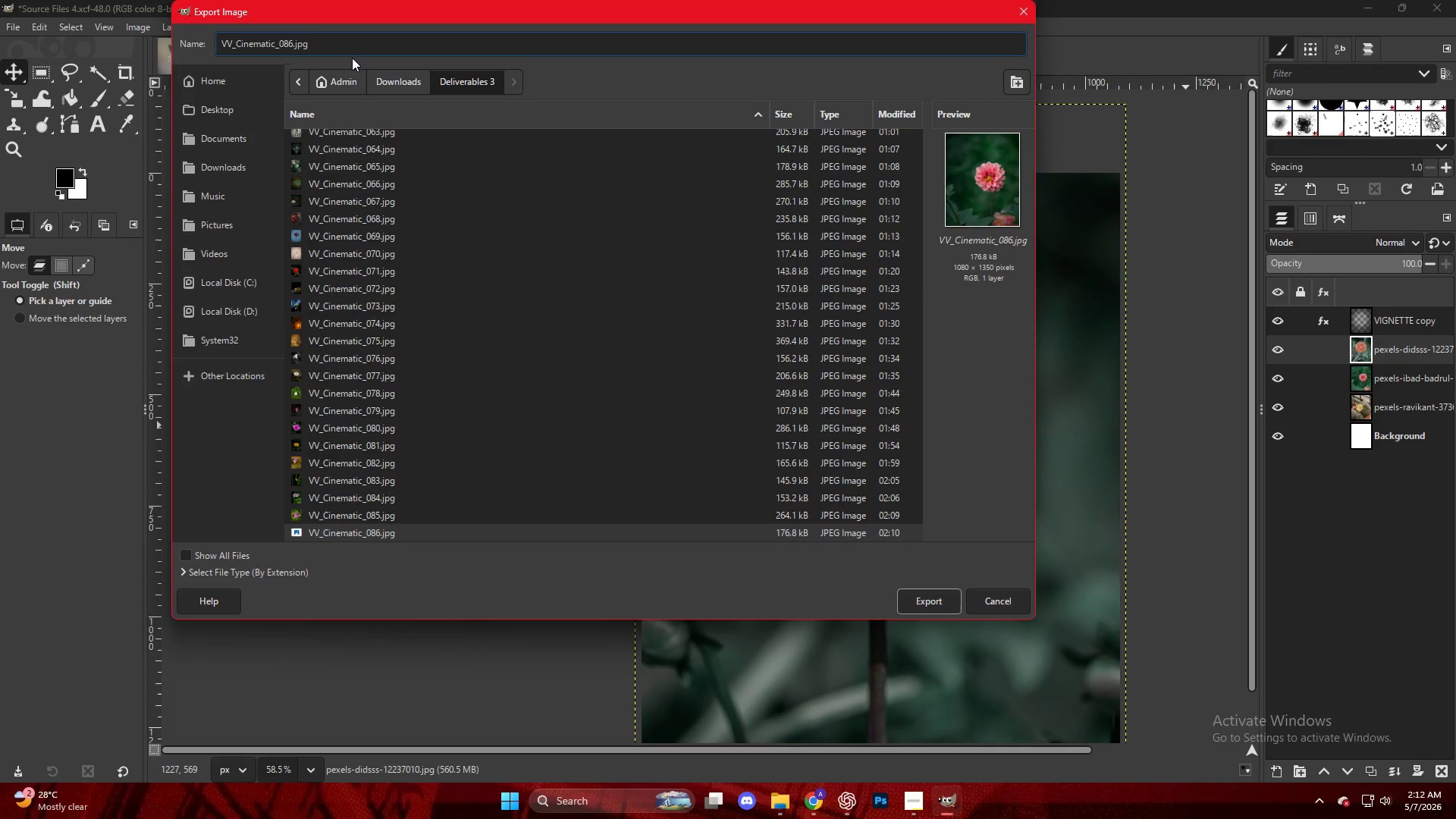 
key(Backspace)
 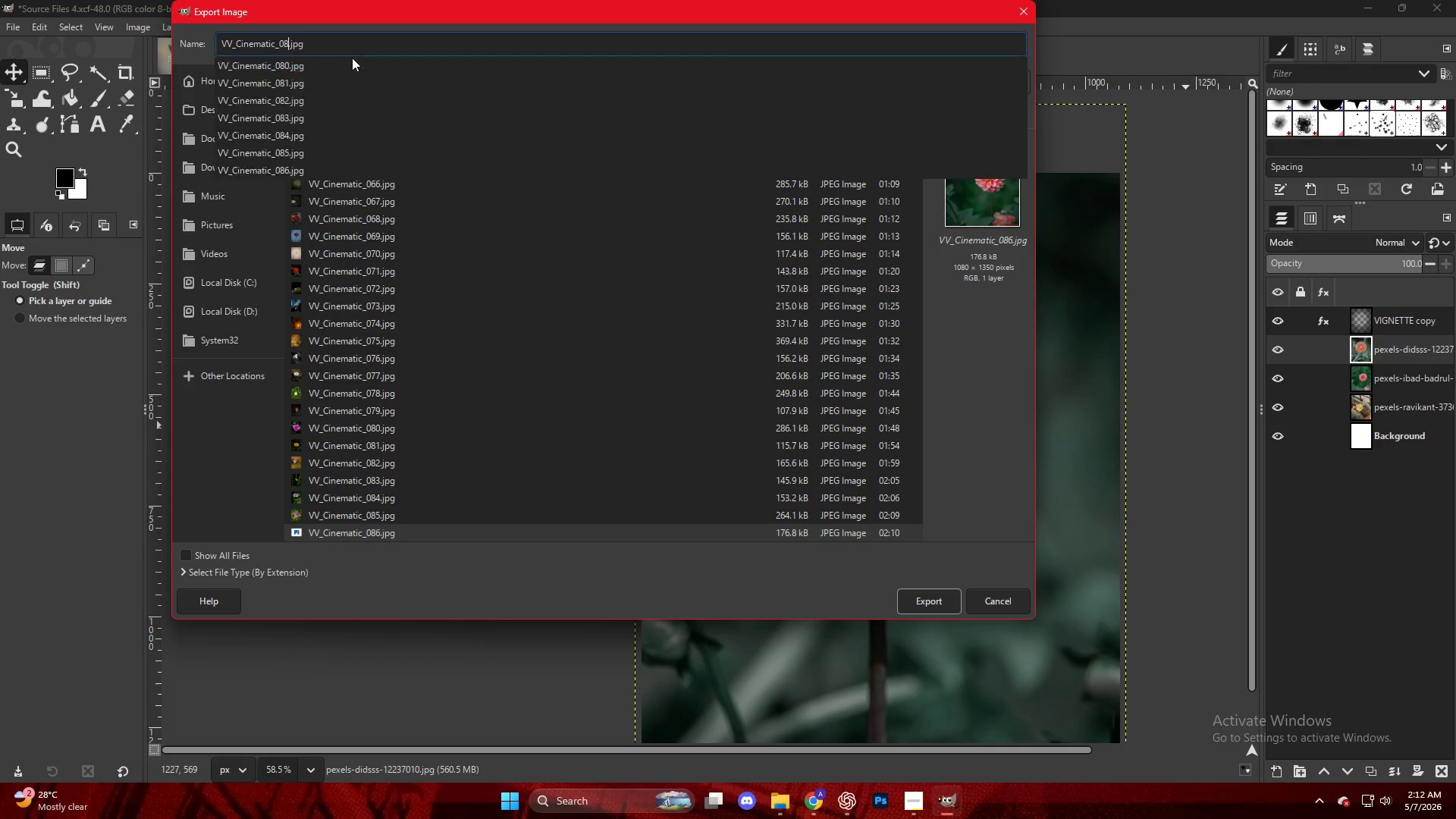 
key(Numpad7)
 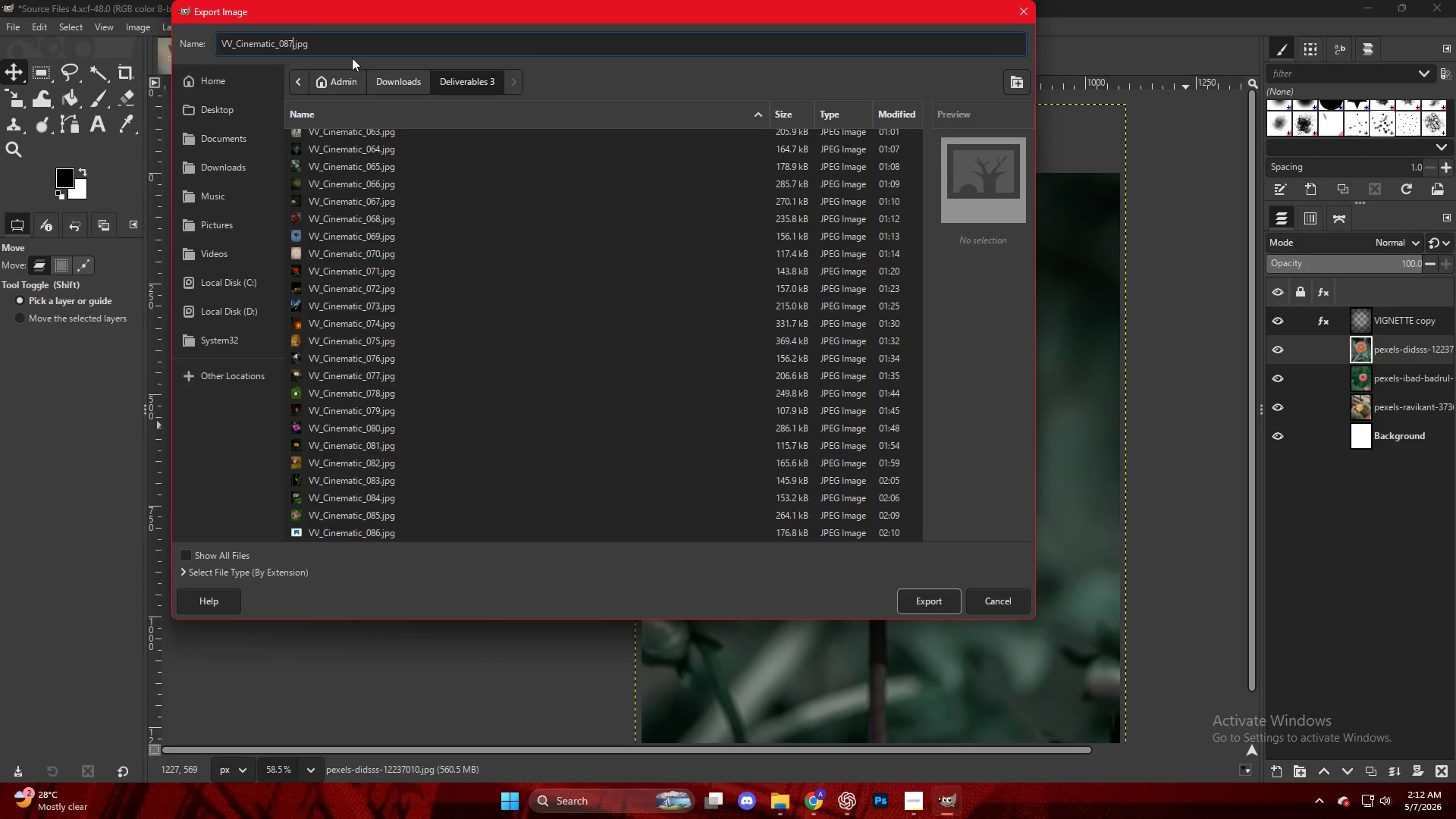 
key(NumpadEnter)
 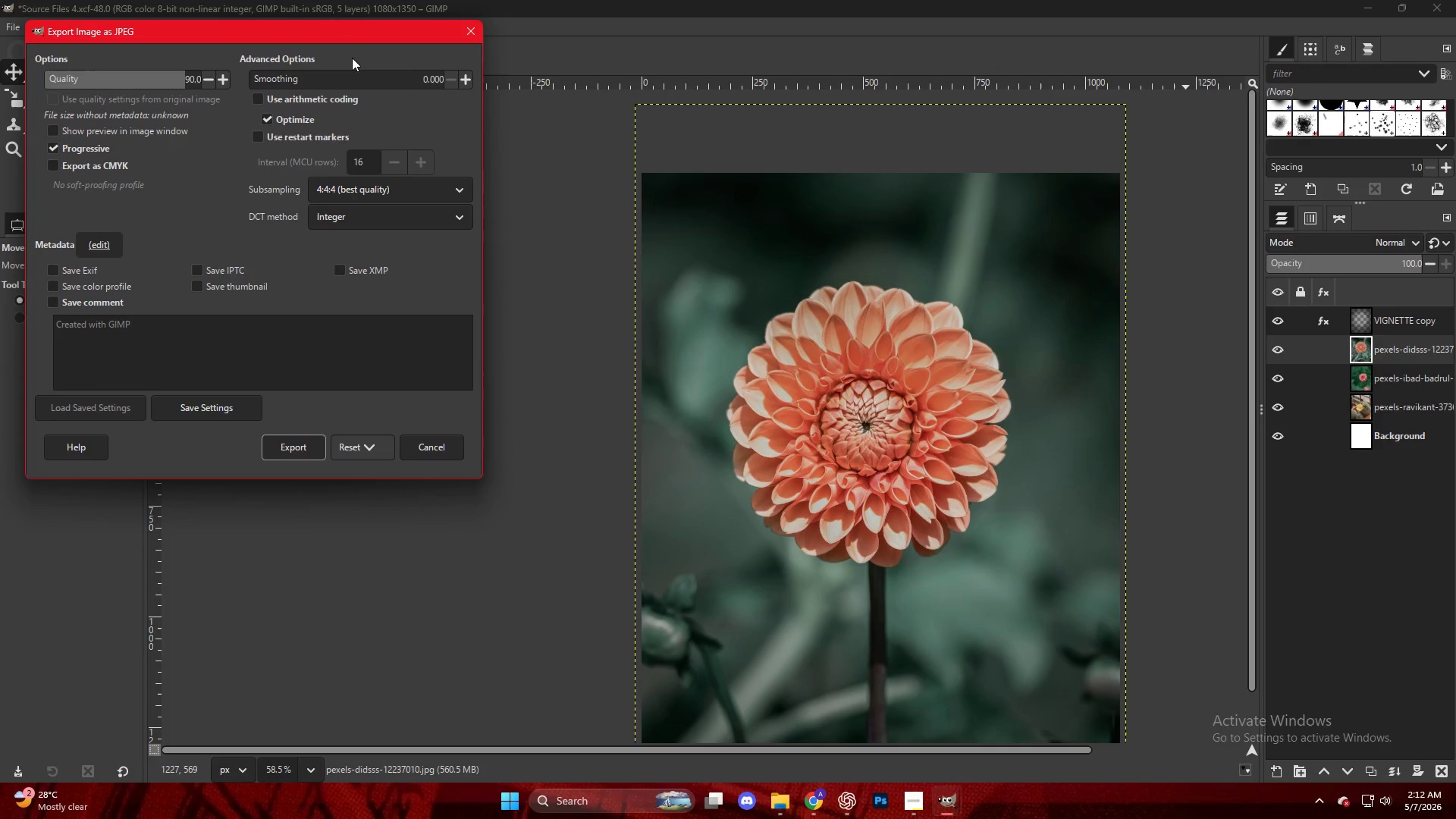 
wait(12.64)
 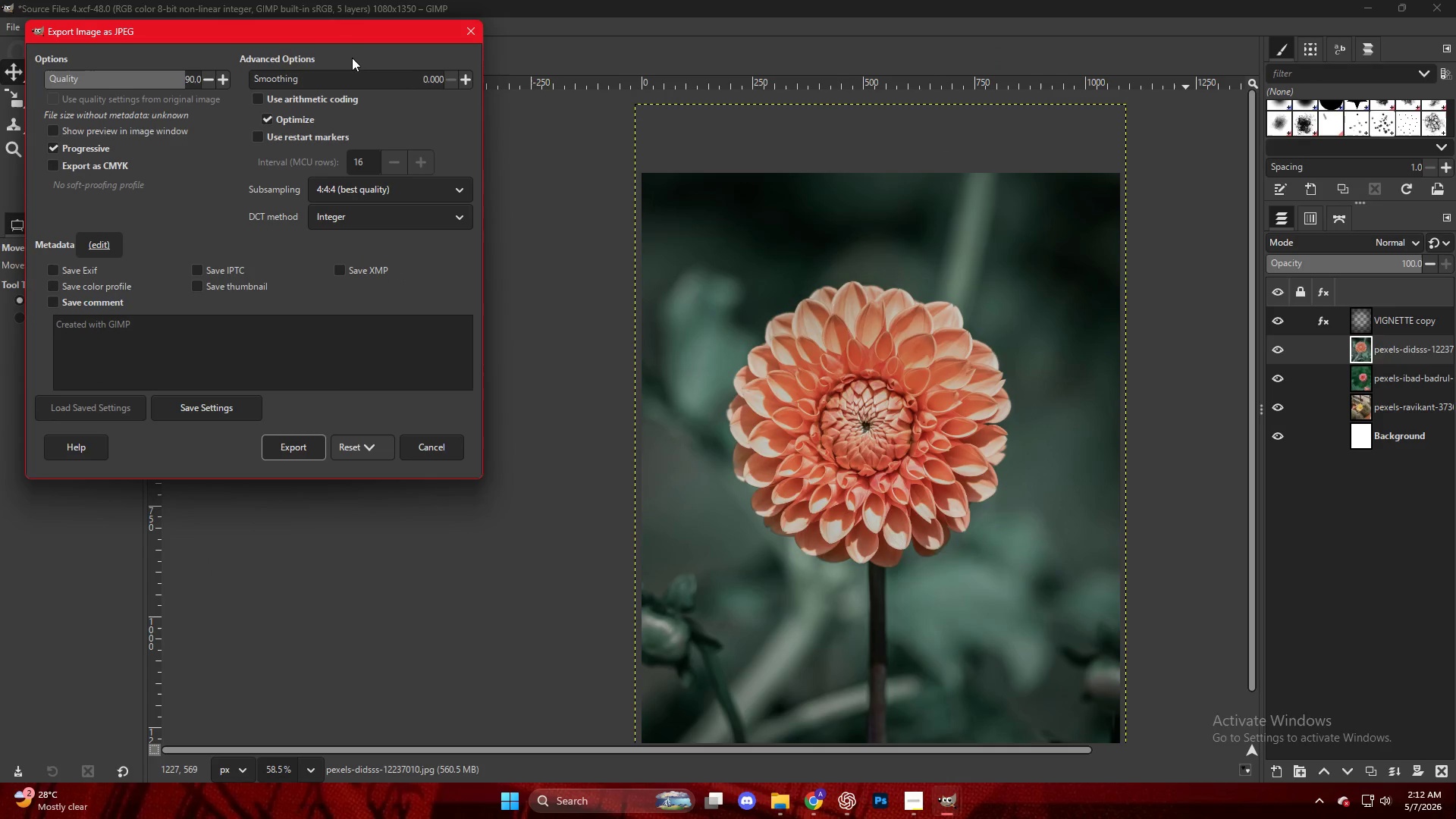 
key(NumpadEnter)
 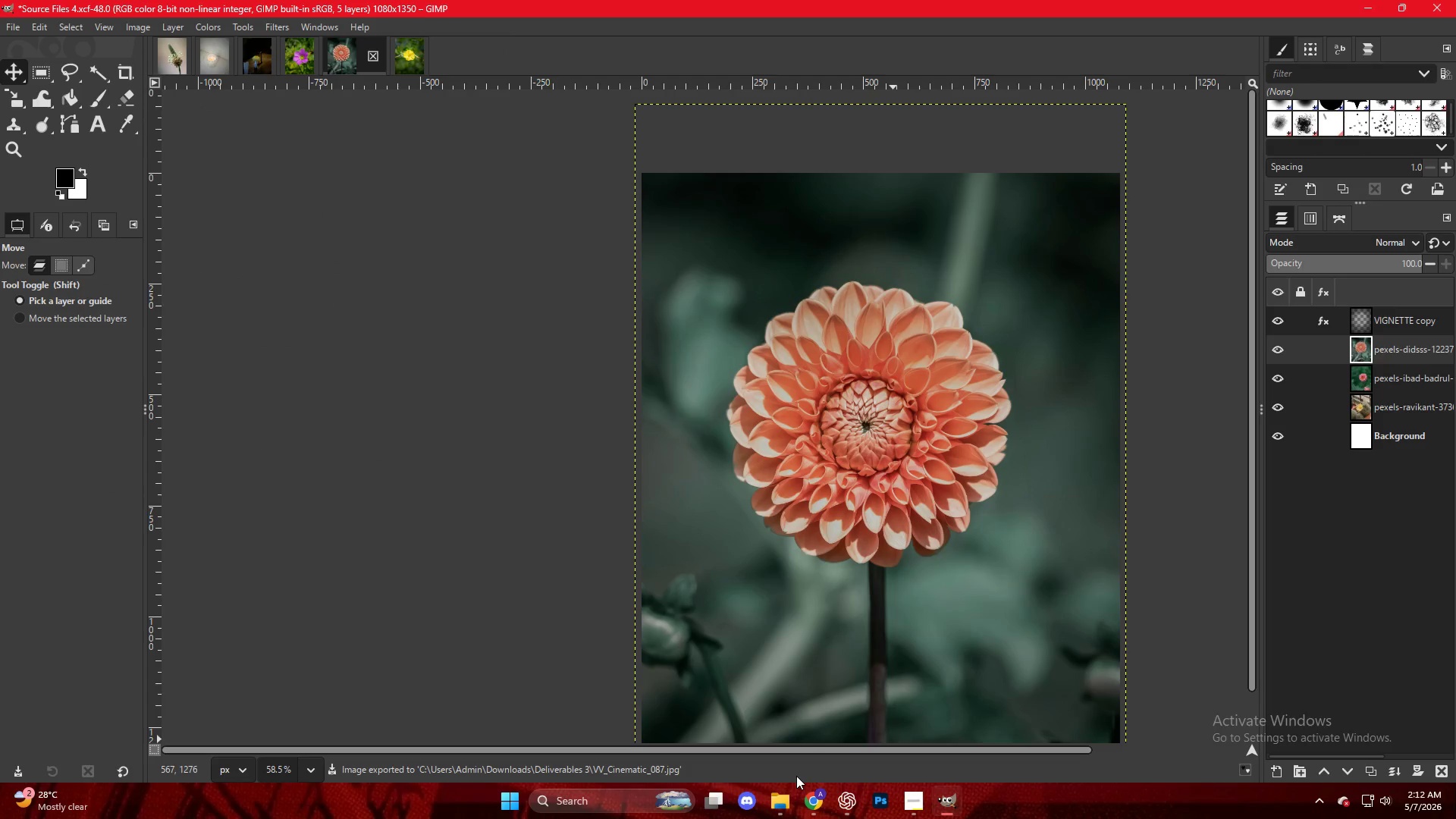 
left_click([810, 794])
 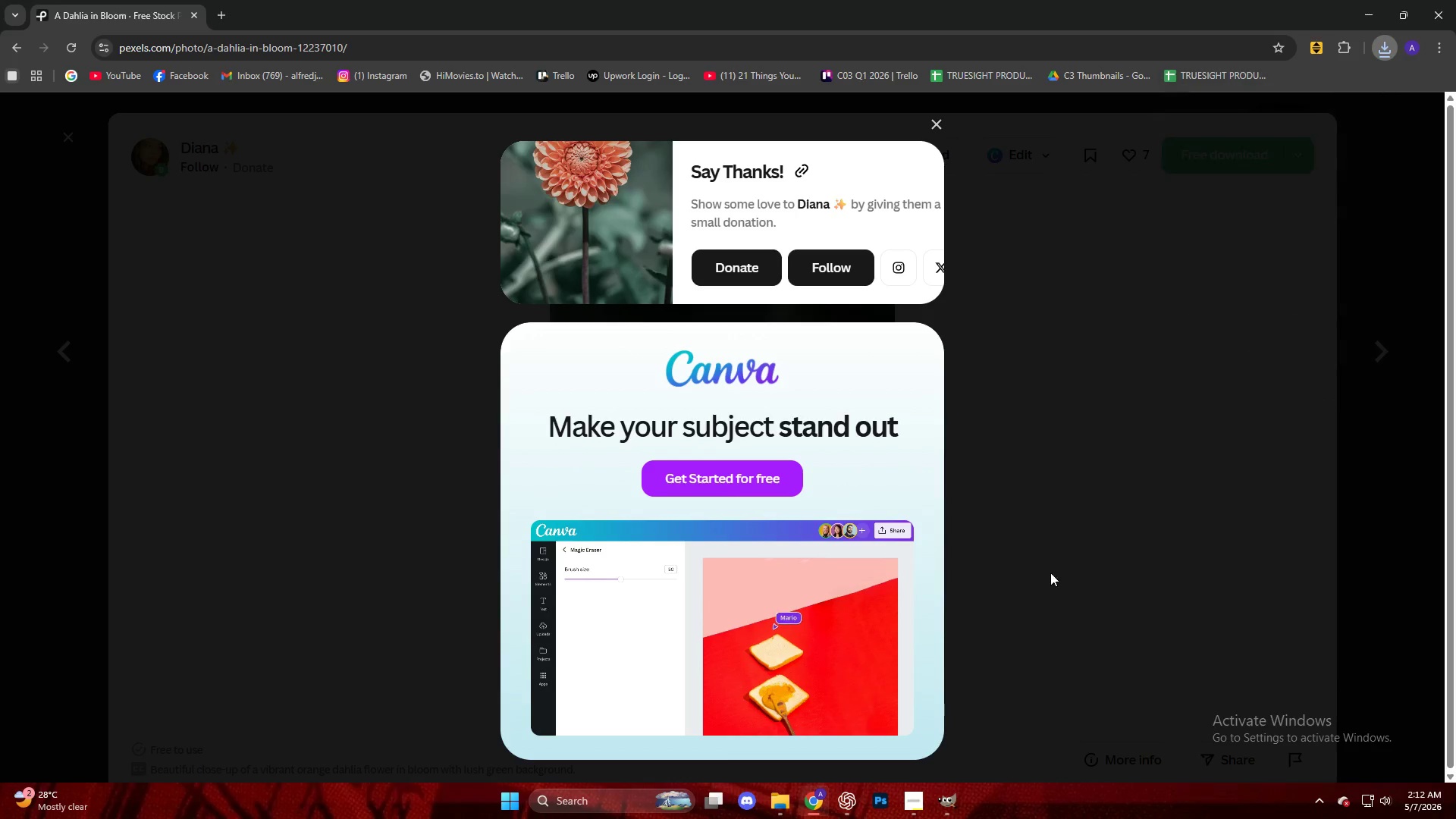 
key(Escape)
 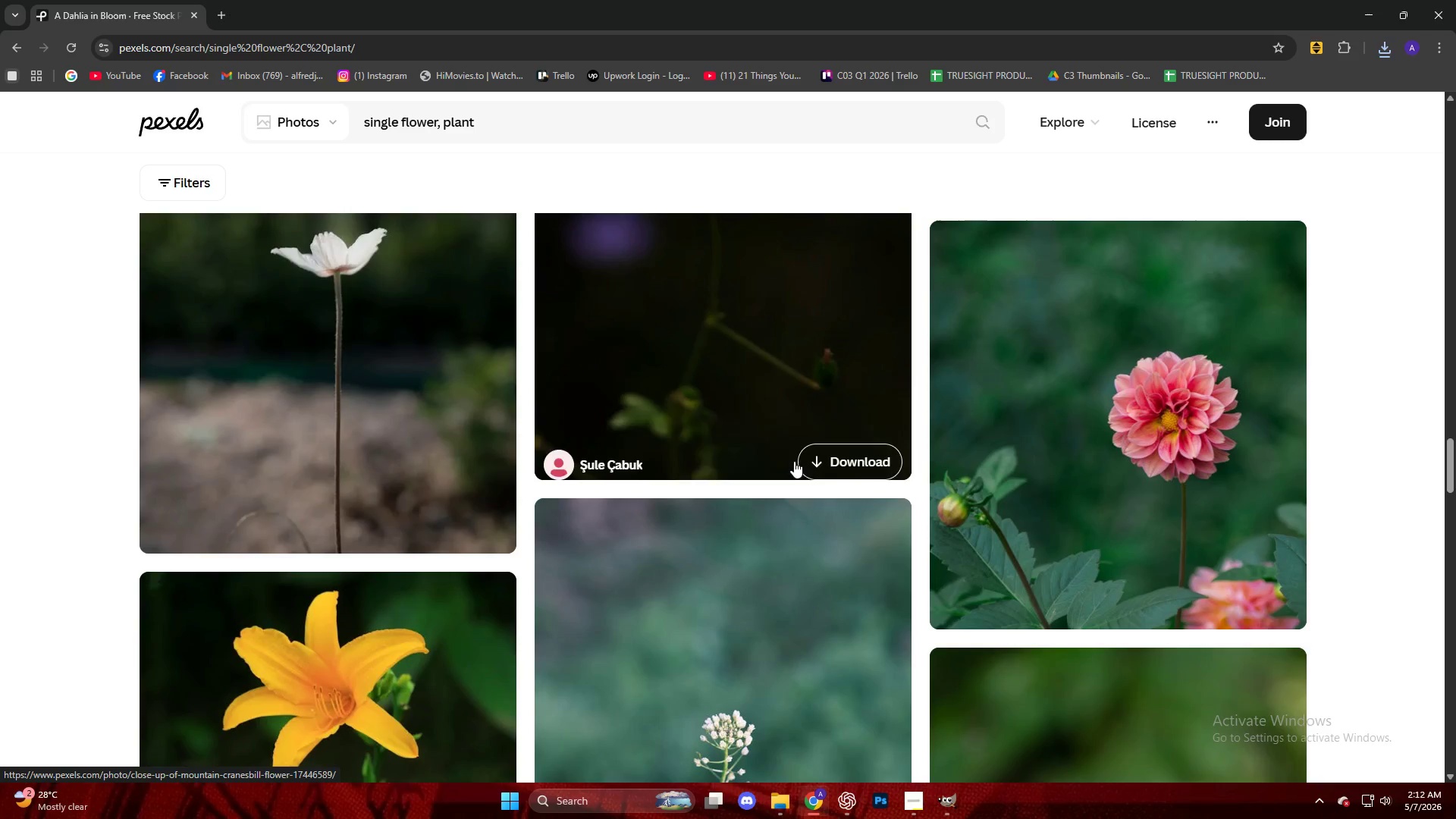 
scroll: coordinate [774, 472], scroll_direction: down, amount: 20.0
 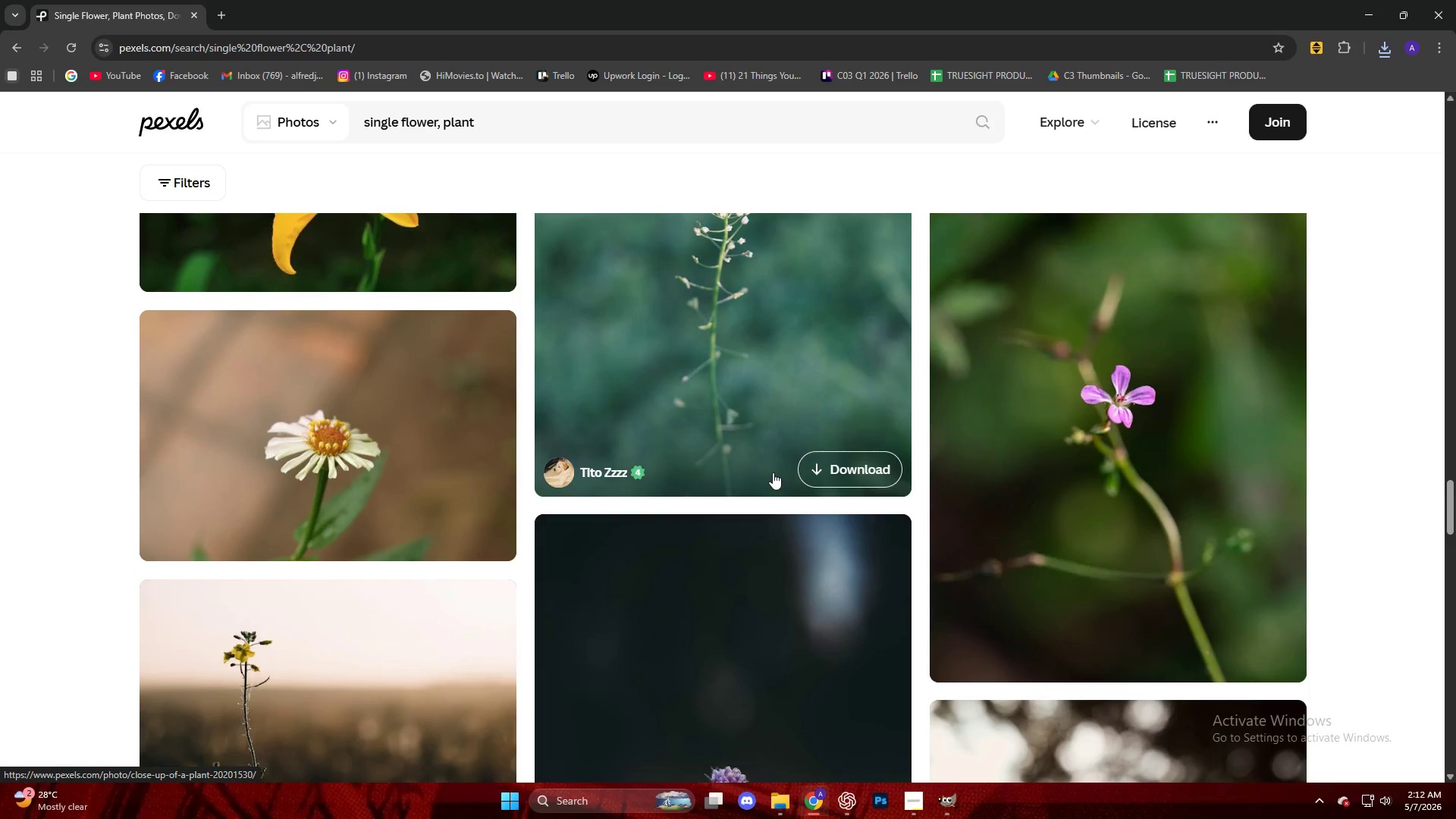 
left_click([379, 350])
 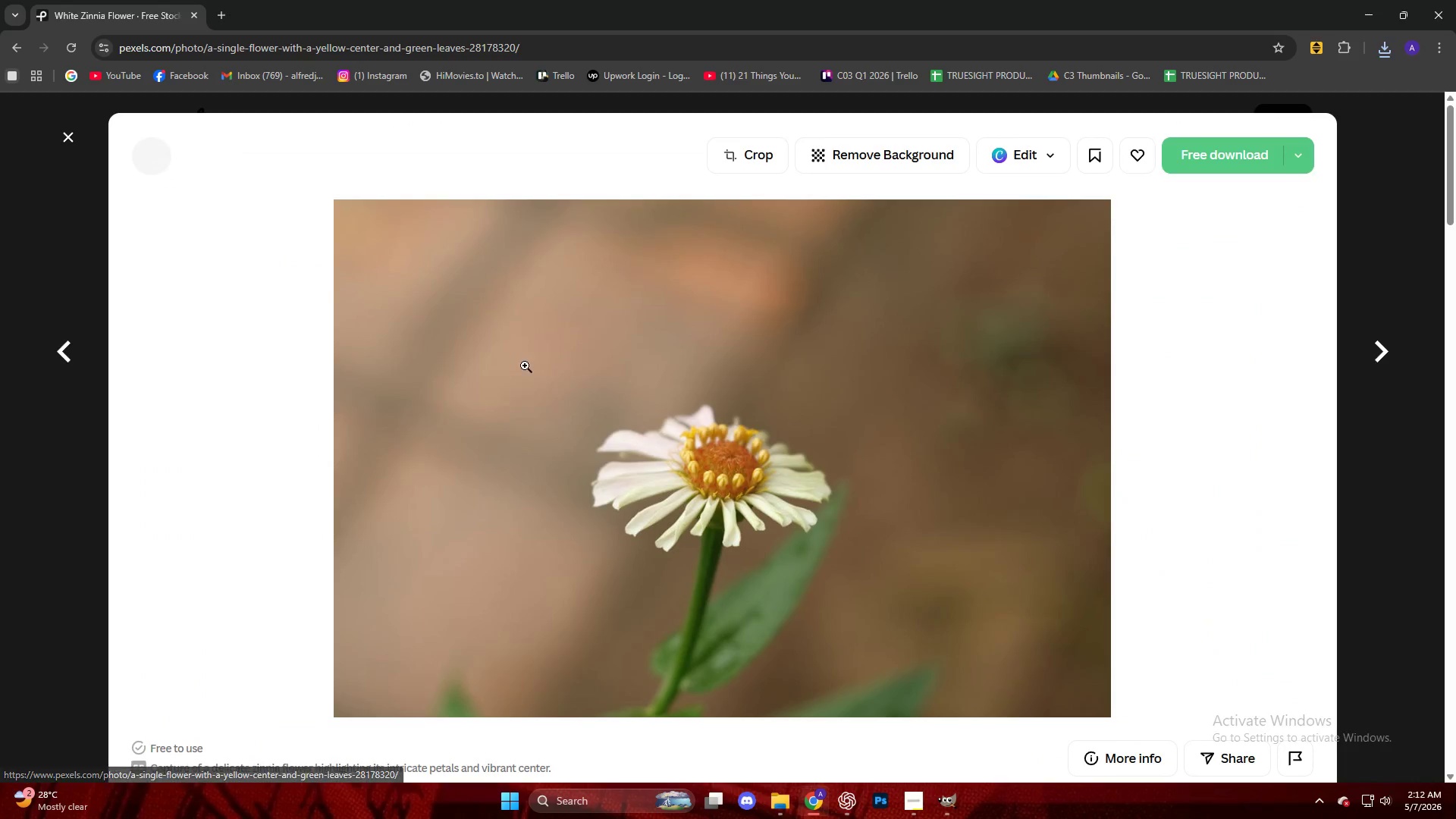 
scroll: coordinate [726, 463], scroll_direction: none, amount: 0.0
 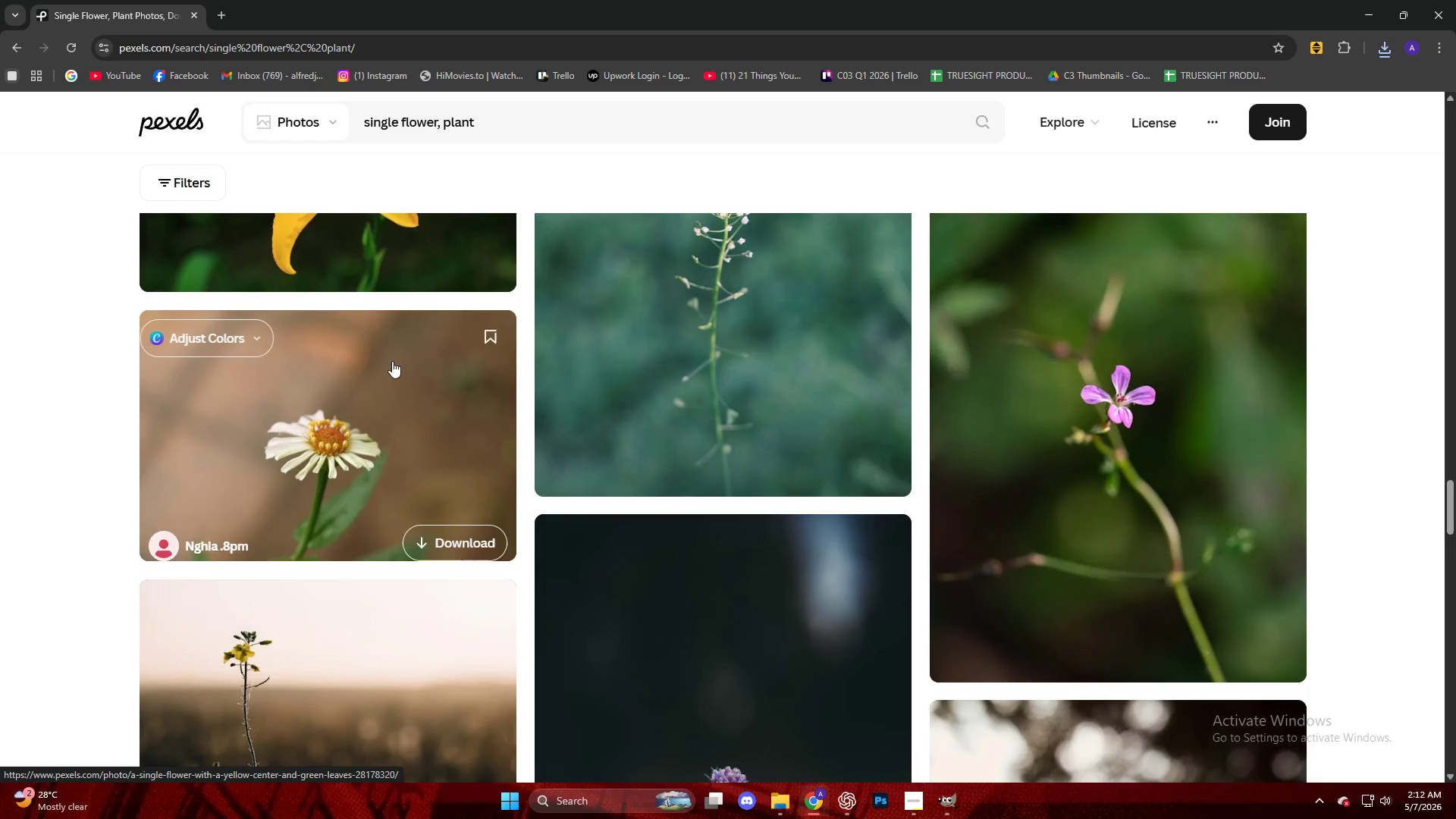 
left_click([1213, 160])
 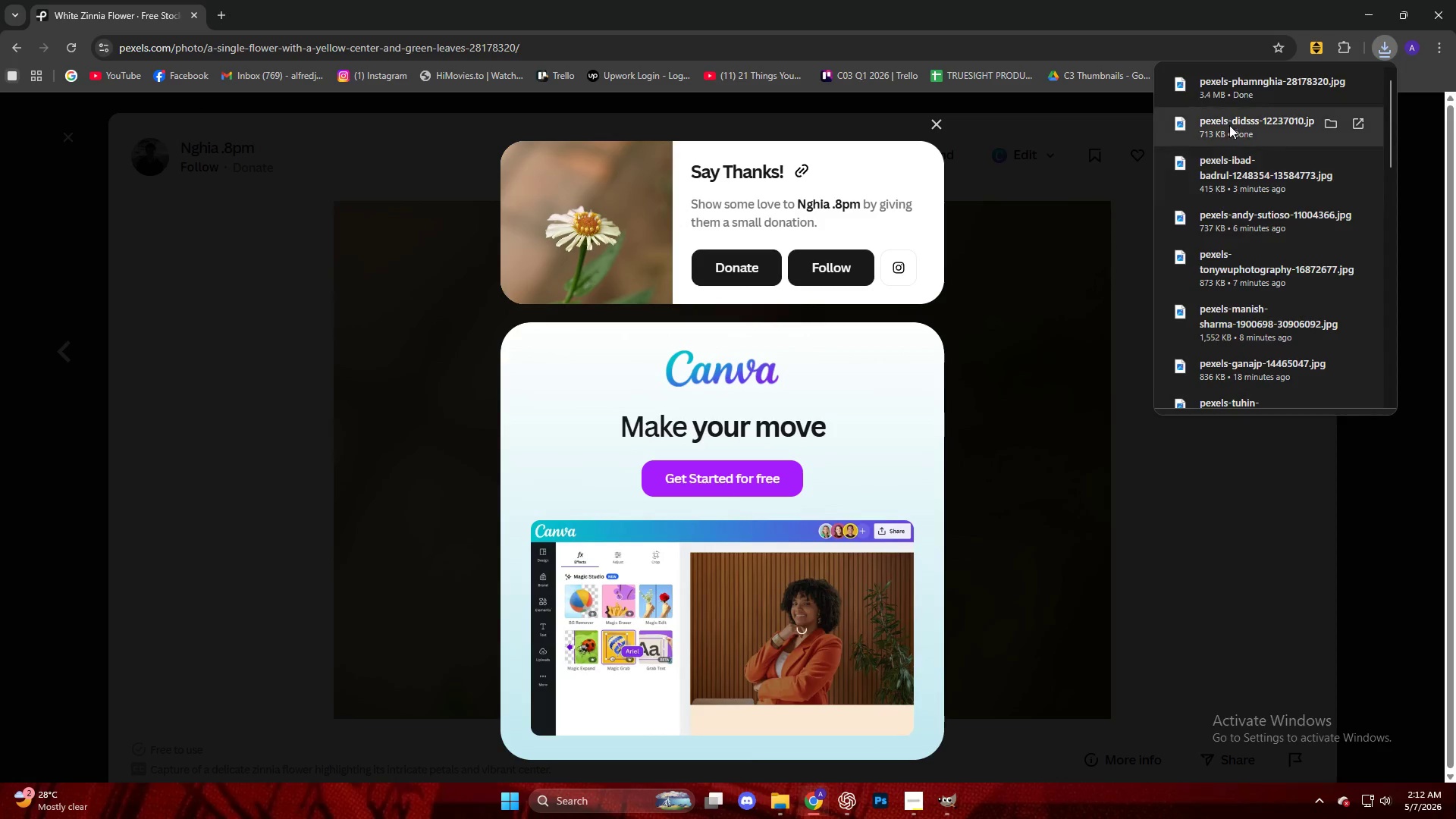 
mouse_move([843, 783])
 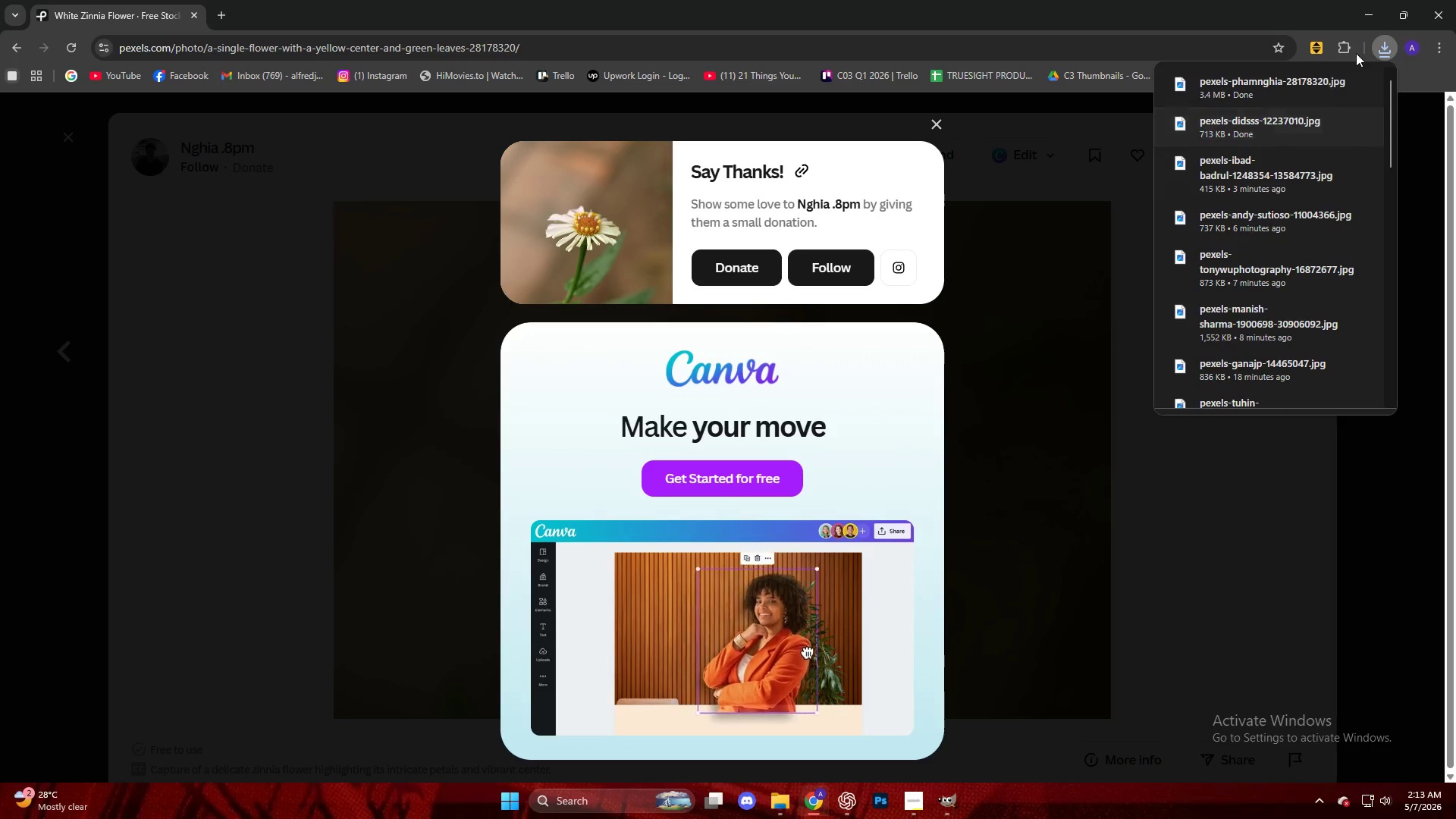 
left_click_drag(start_coordinate=[1260, 99], to_coordinate=[924, 441])
 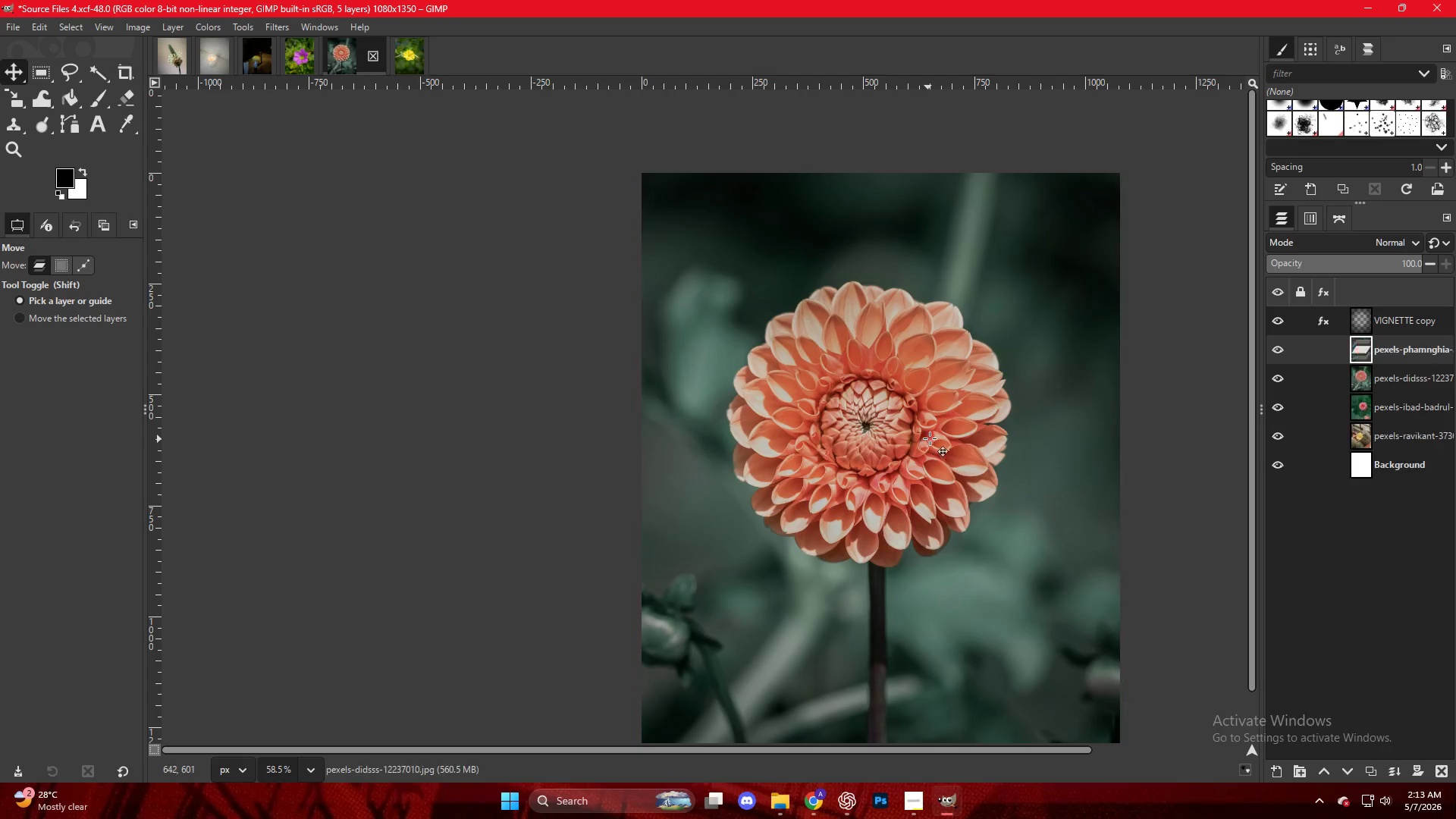 
key(Control+ControlLeft)
 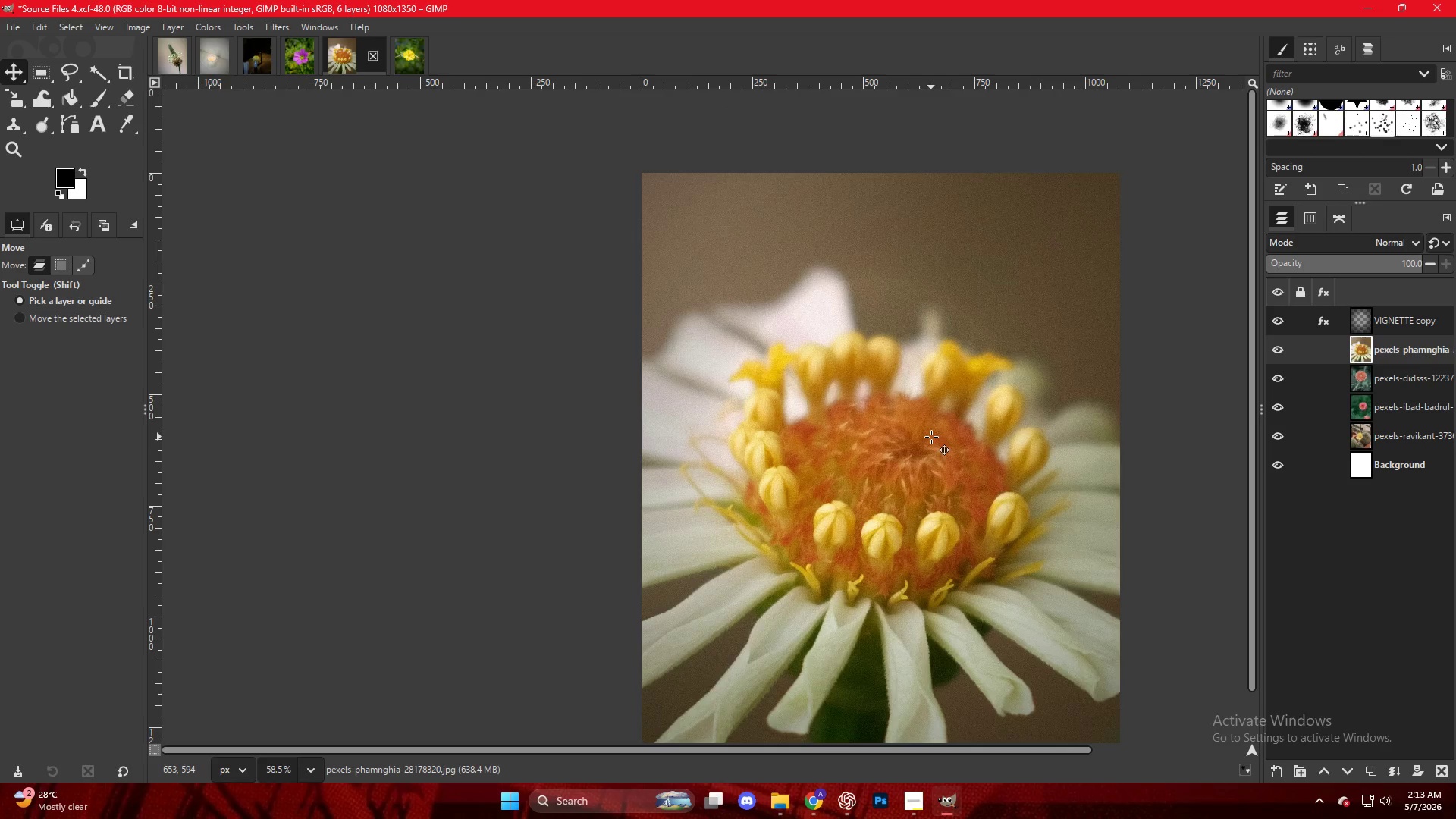 
scroll: coordinate [931, 438], scroll_direction: down, amount: 6.0
 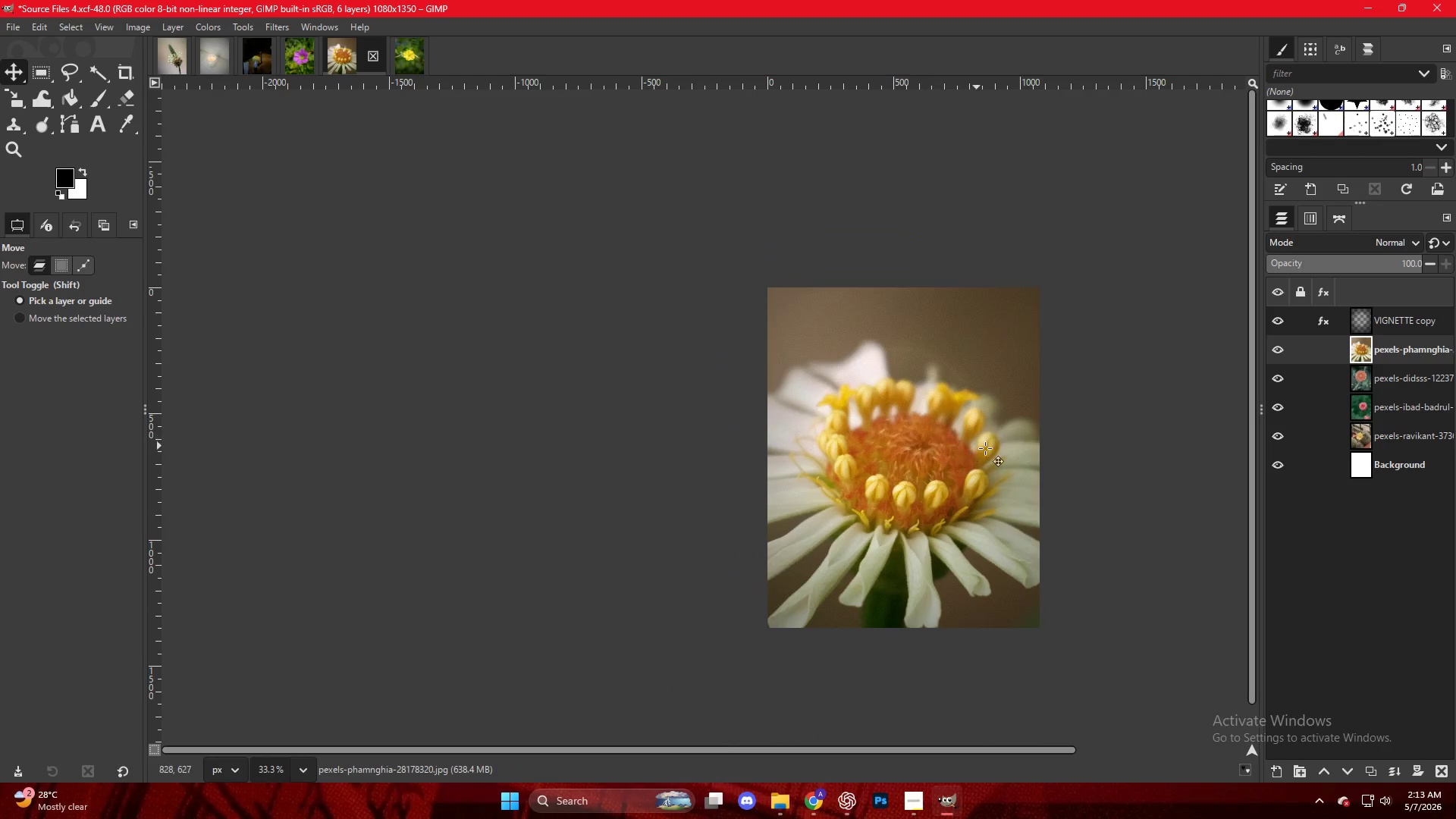 
key(Shift+S)
 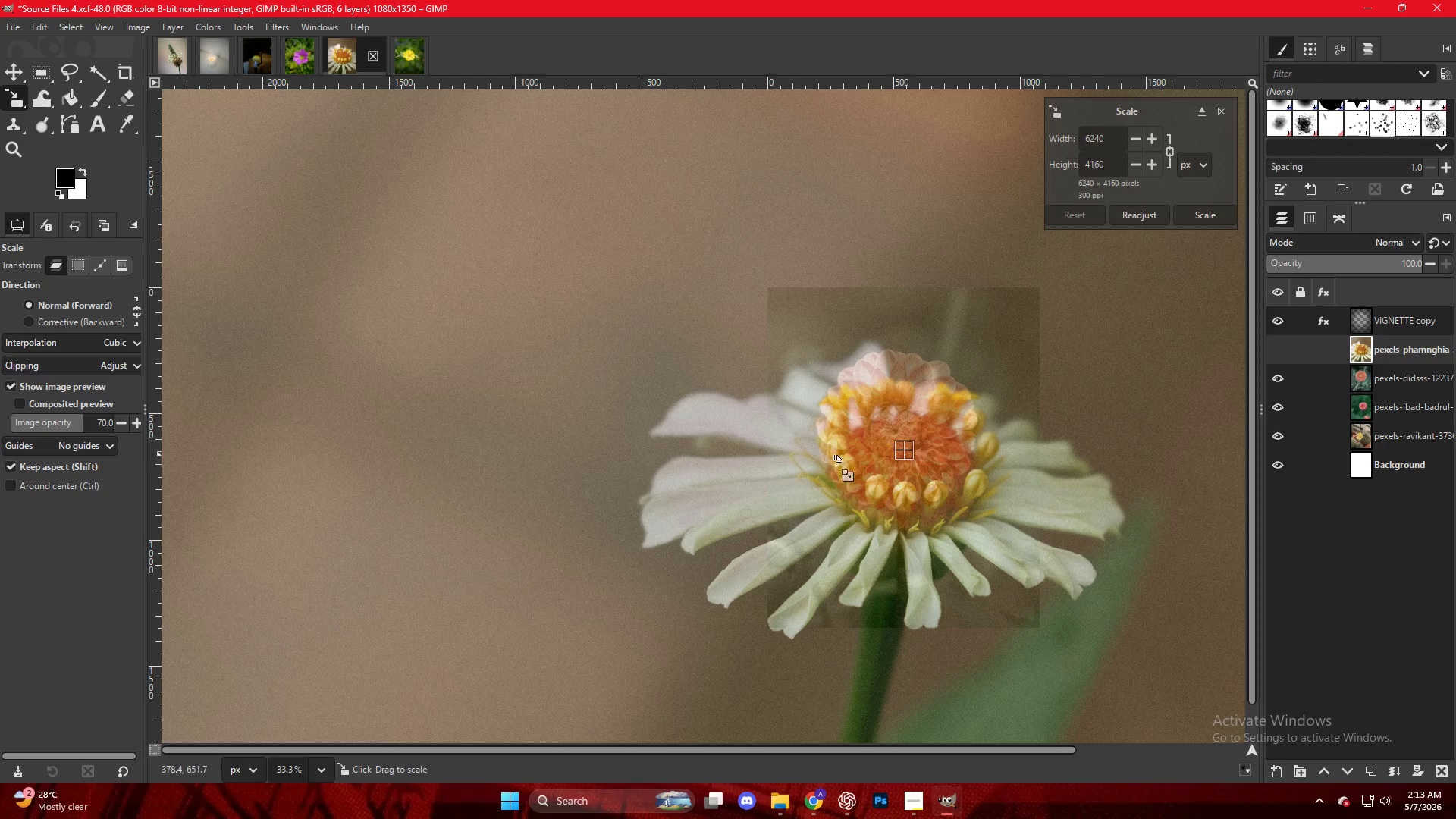 
hold_key(key=ControlLeft, duration=0.42)
scroll: coordinate [810, 470], scroll_direction: down, amount: 10.0
 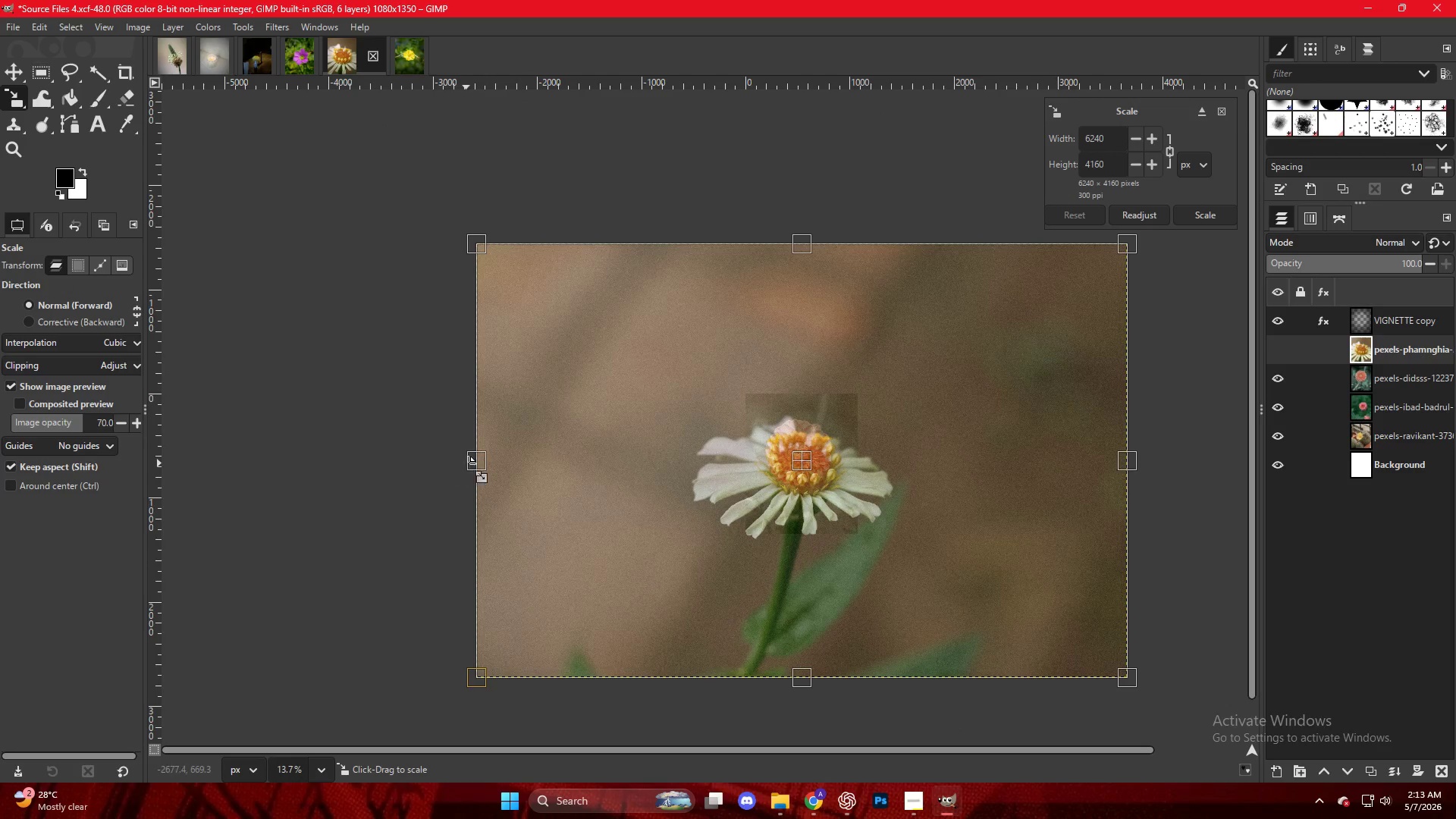 
left_click_drag(start_coordinate=[478, 467], to_coordinate=[661, 473])
 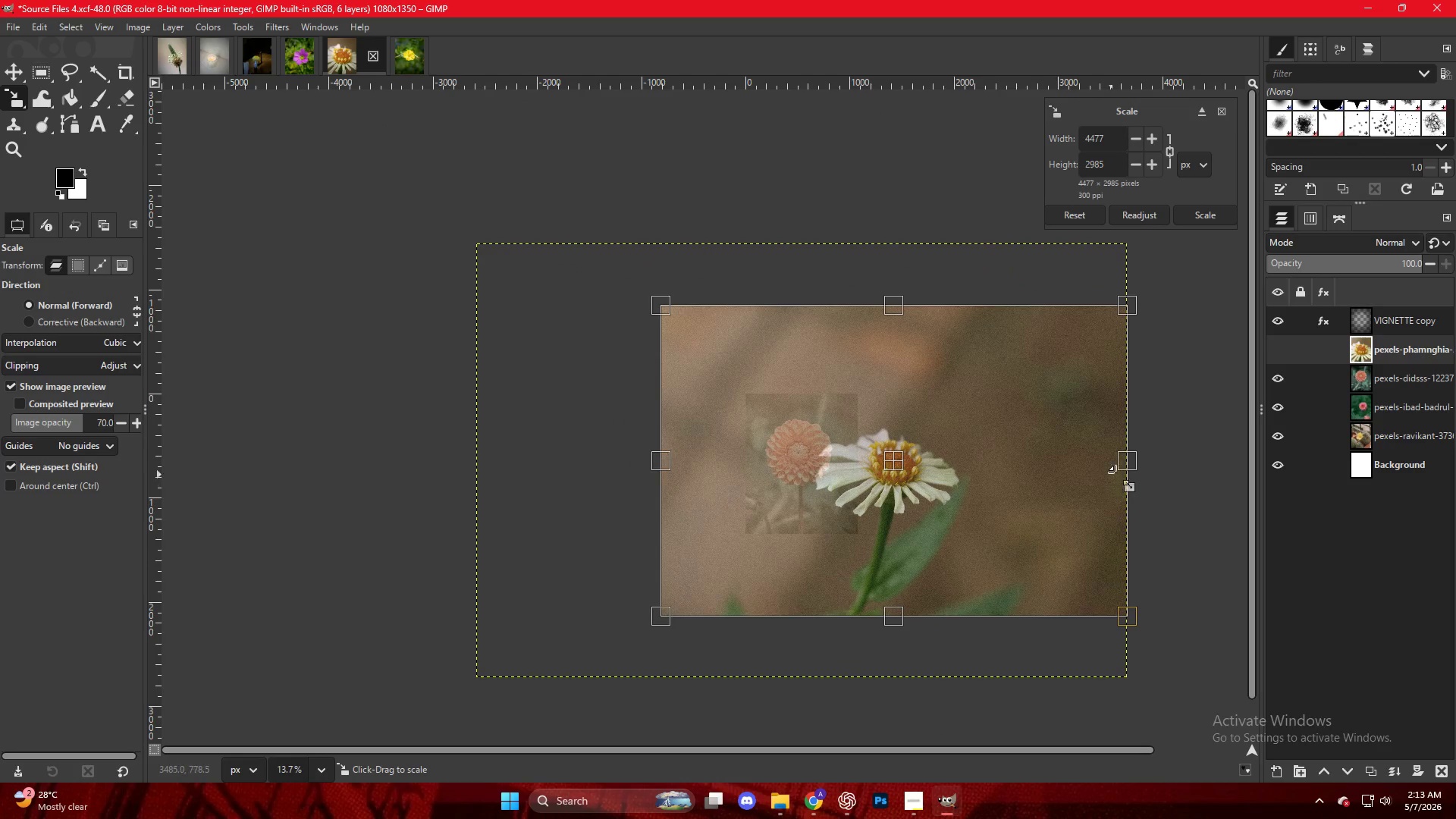 
left_click_drag(start_coordinate=[1127, 470], to_coordinate=[913, 470])
 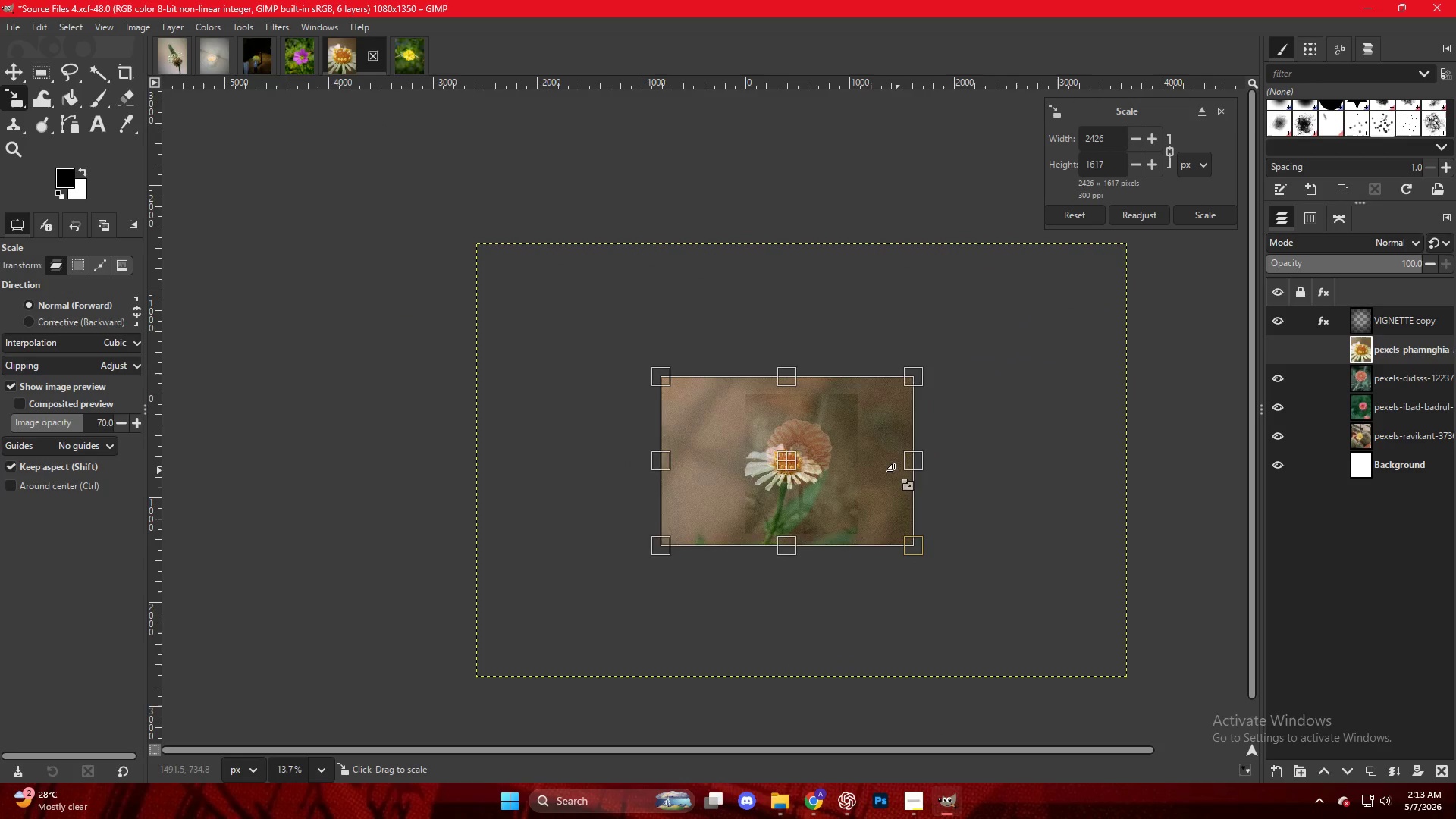 
hold_key(key=ControlLeft, duration=0.55)
scroll: coordinate [786, 474], scroll_direction: up, amount: 9.0
 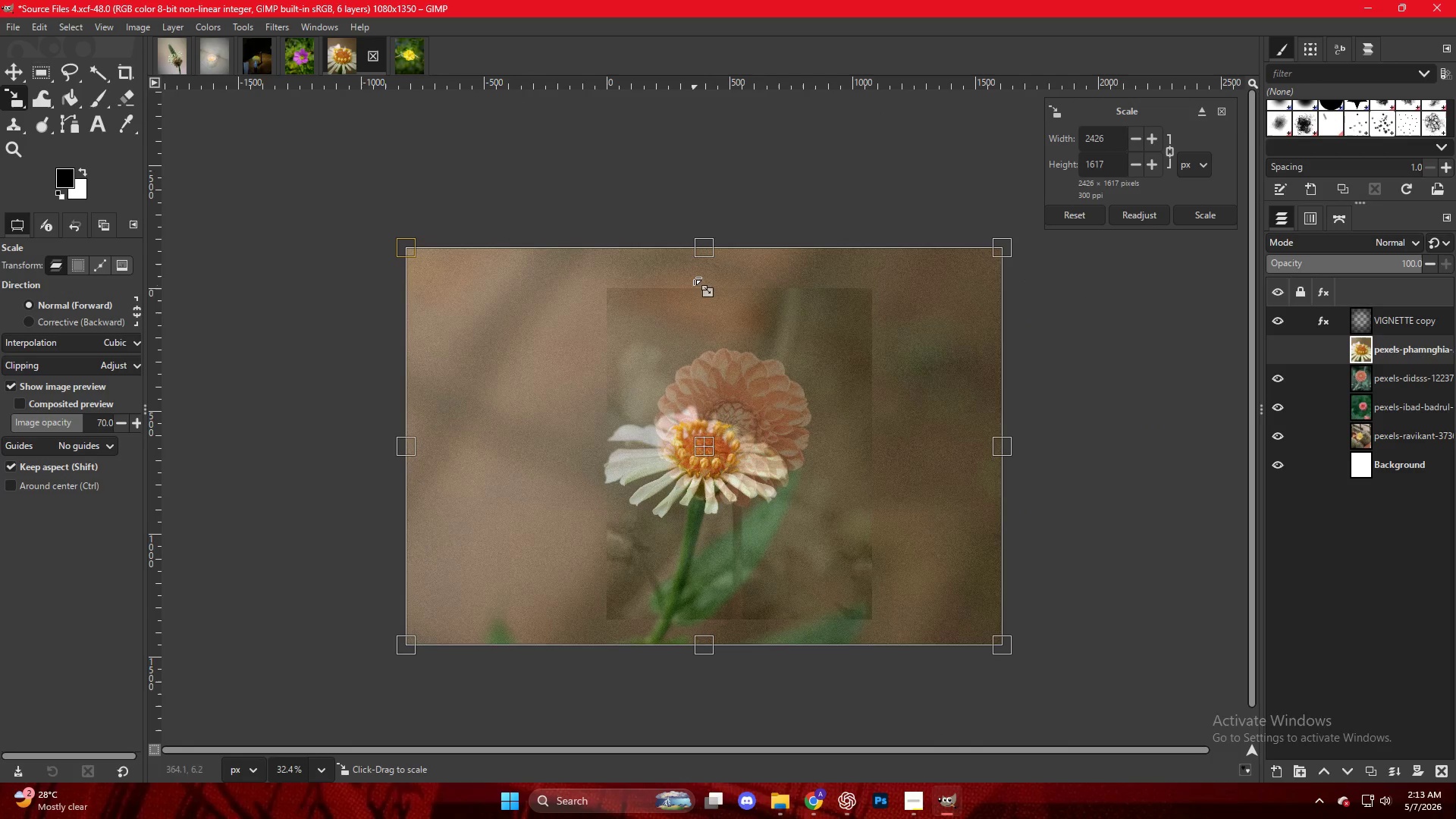 
left_click_drag(start_coordinate=[701, 253], to_coordinate=[706, 287])
 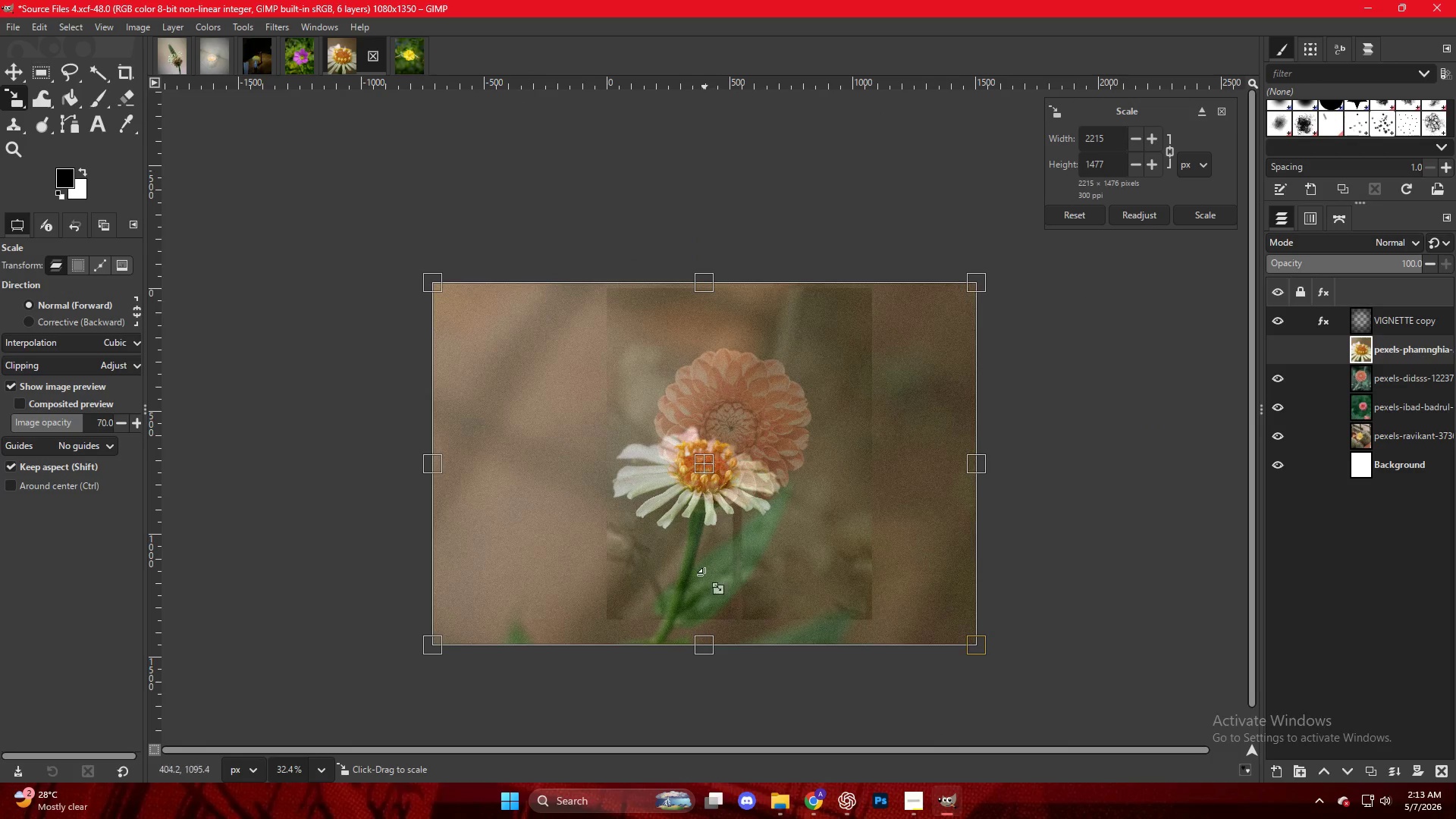 
left_click_drag(start_coordinate=[704, 643], to_coordinate=[706, 626])
 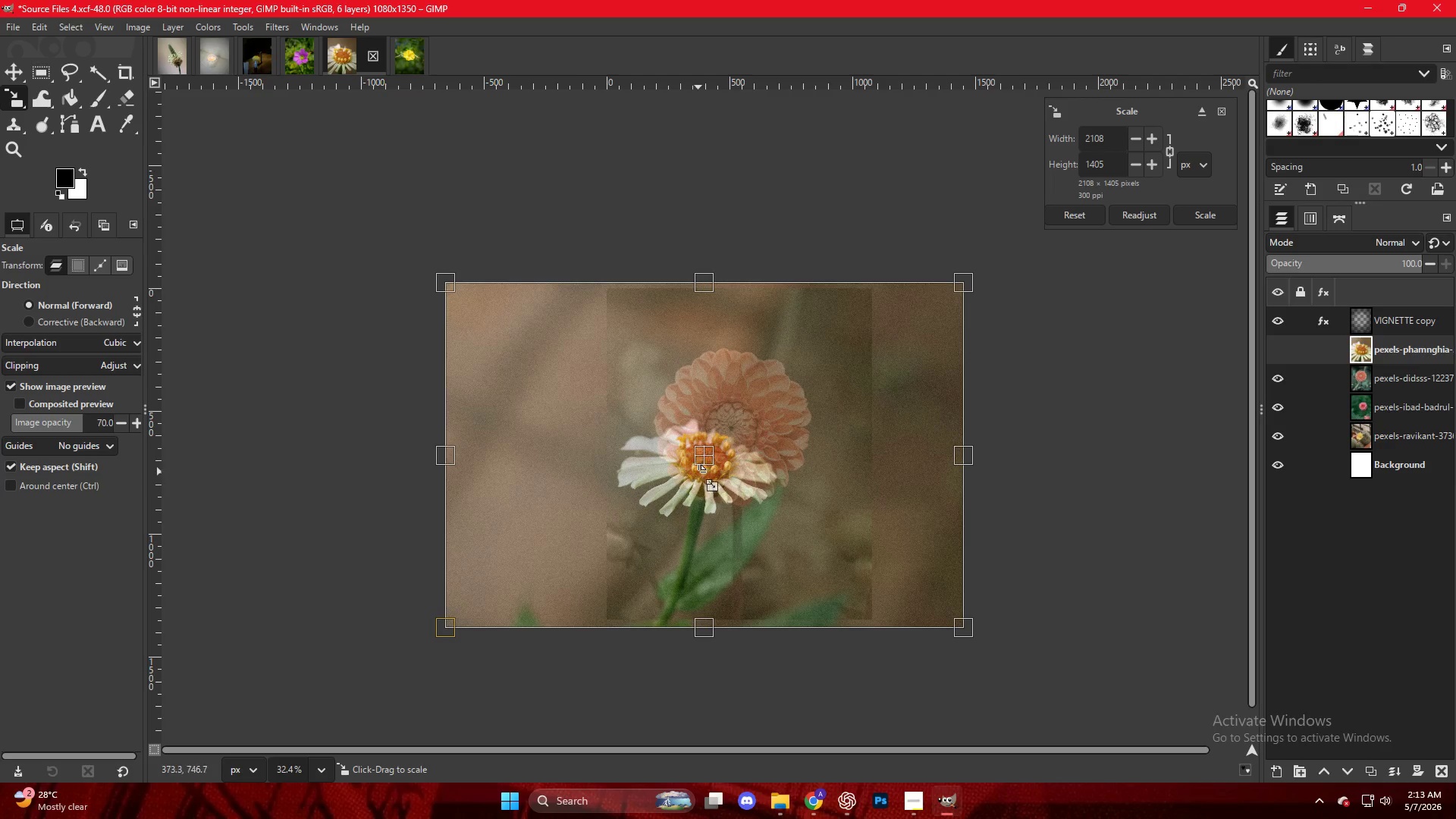 
left_click_drag(start_coordinate=[698, 459], to_coordinate=[736, 458])
 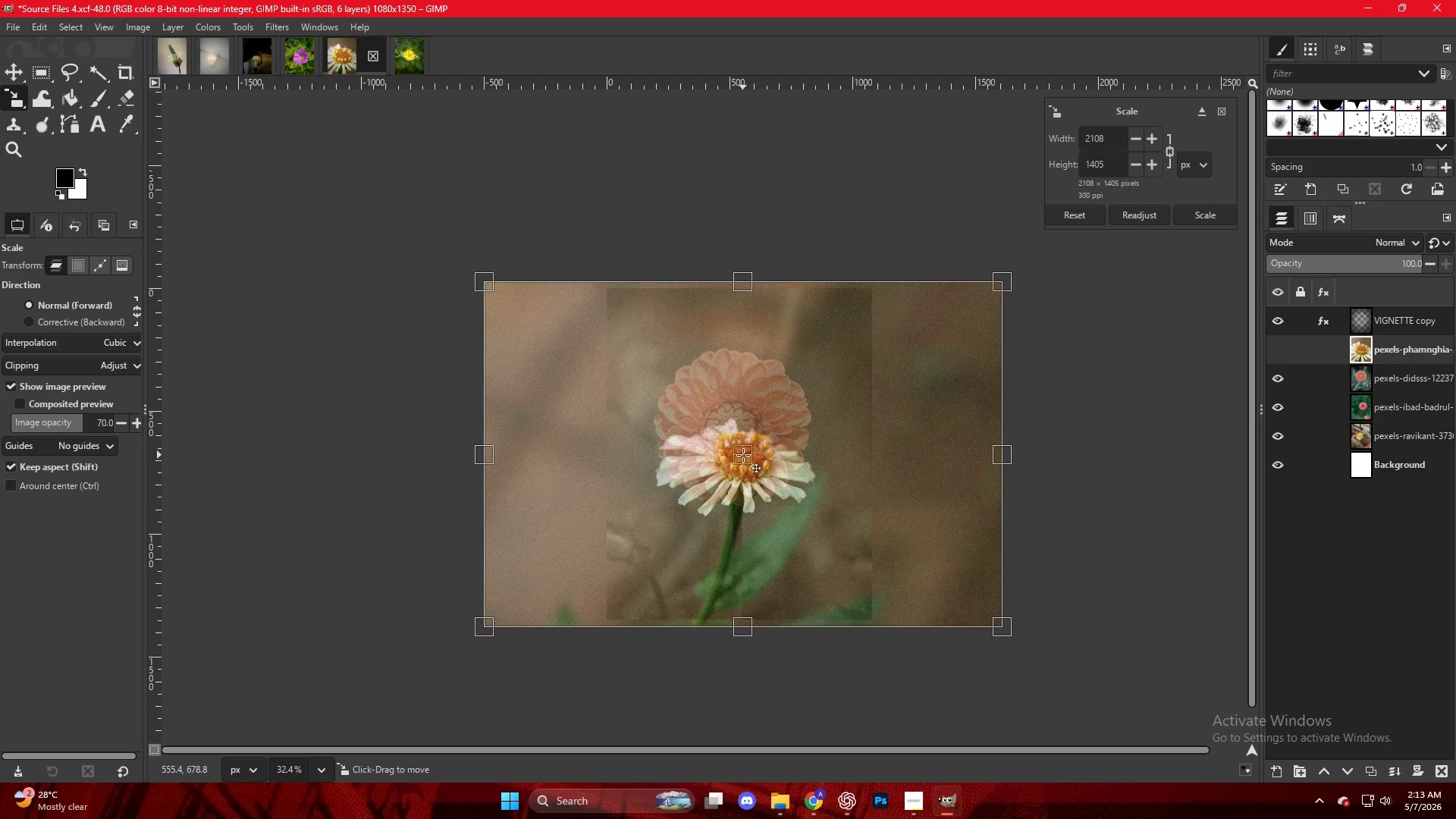 
key(NumpadEnter)
 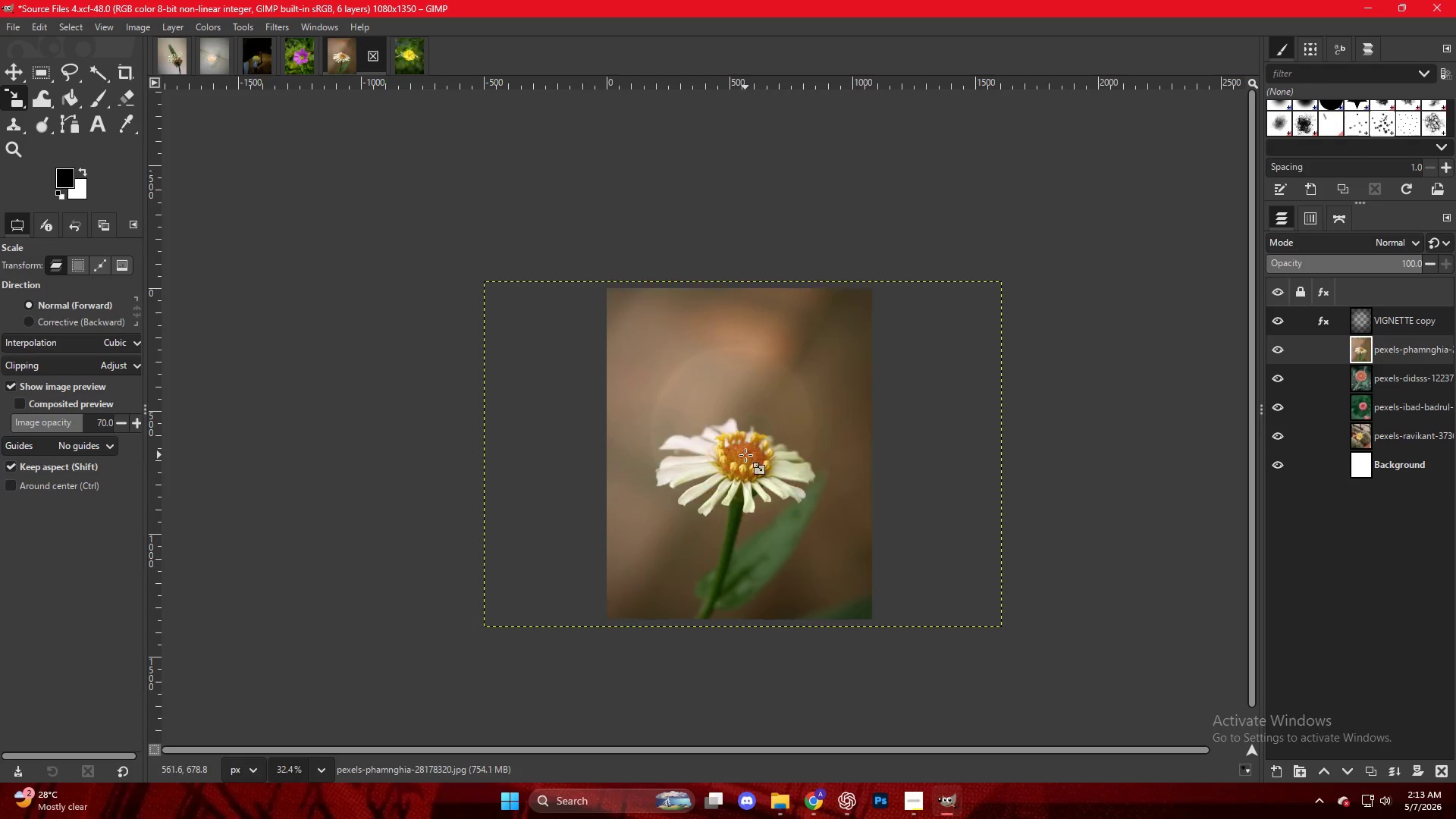 
key(Control+ControlLeft)
 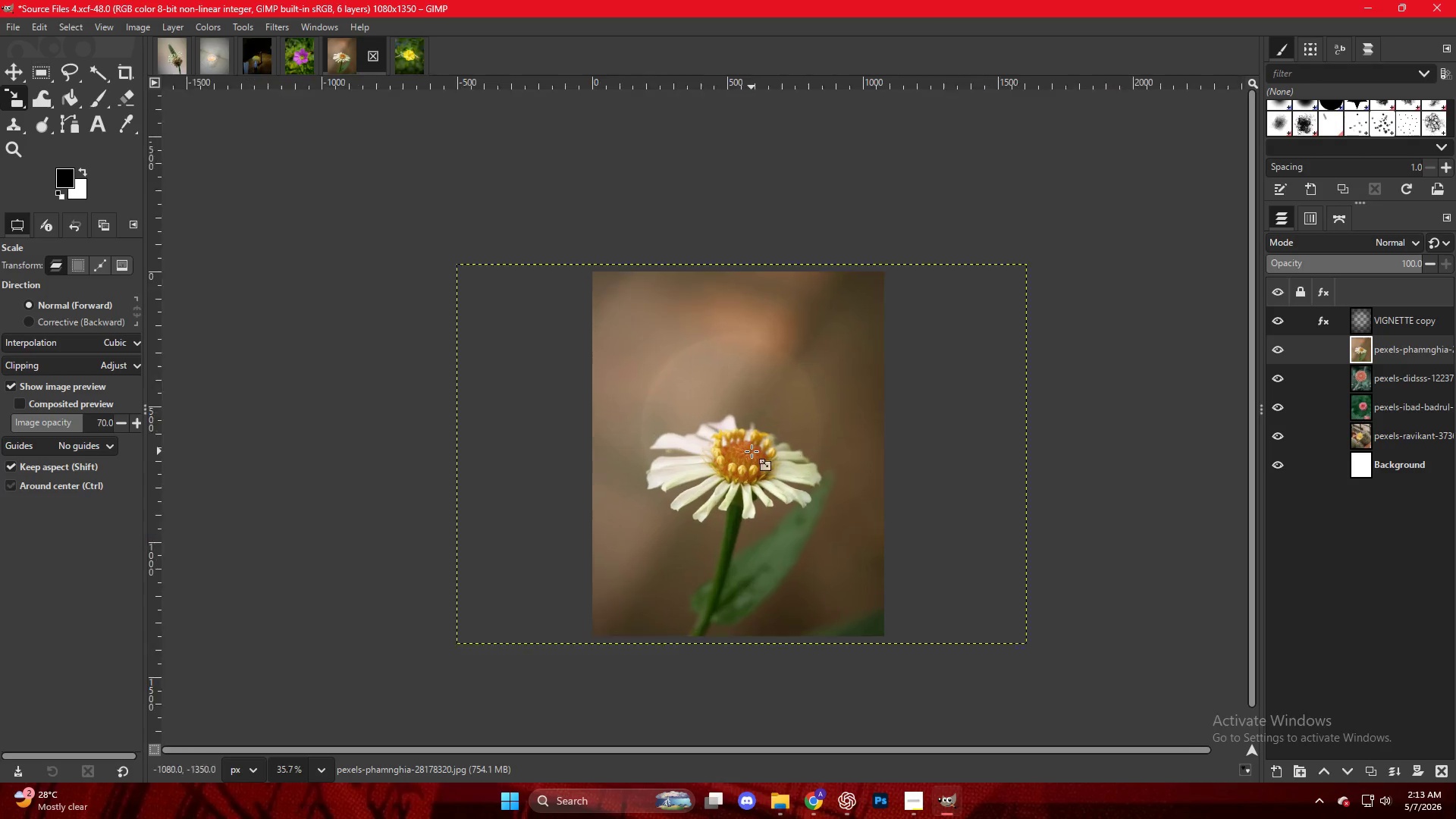 
scroll: coordinate [752, 451], scroll_direction: up, amount: 4.0
 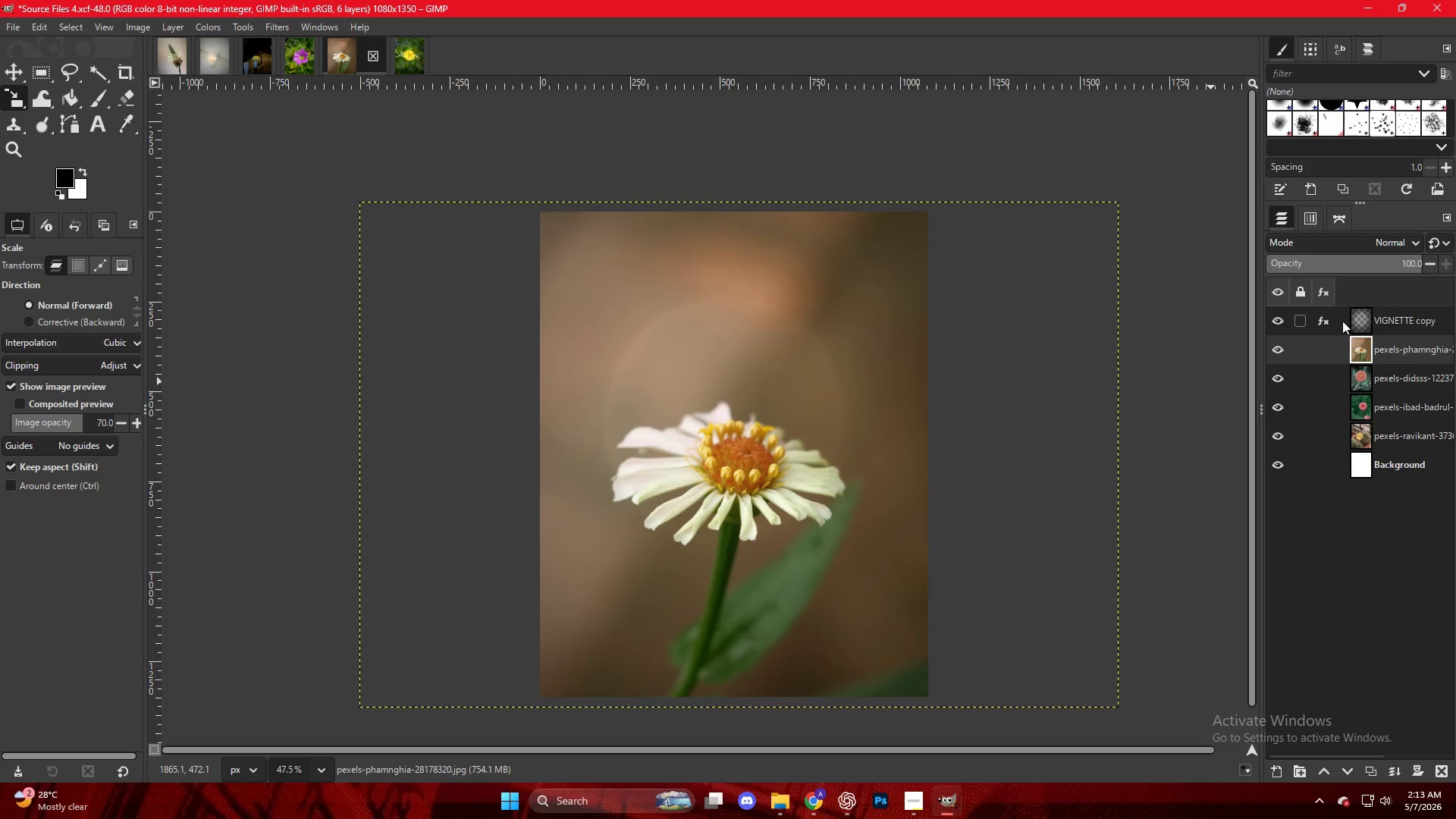 
left_click([1316, 321])
 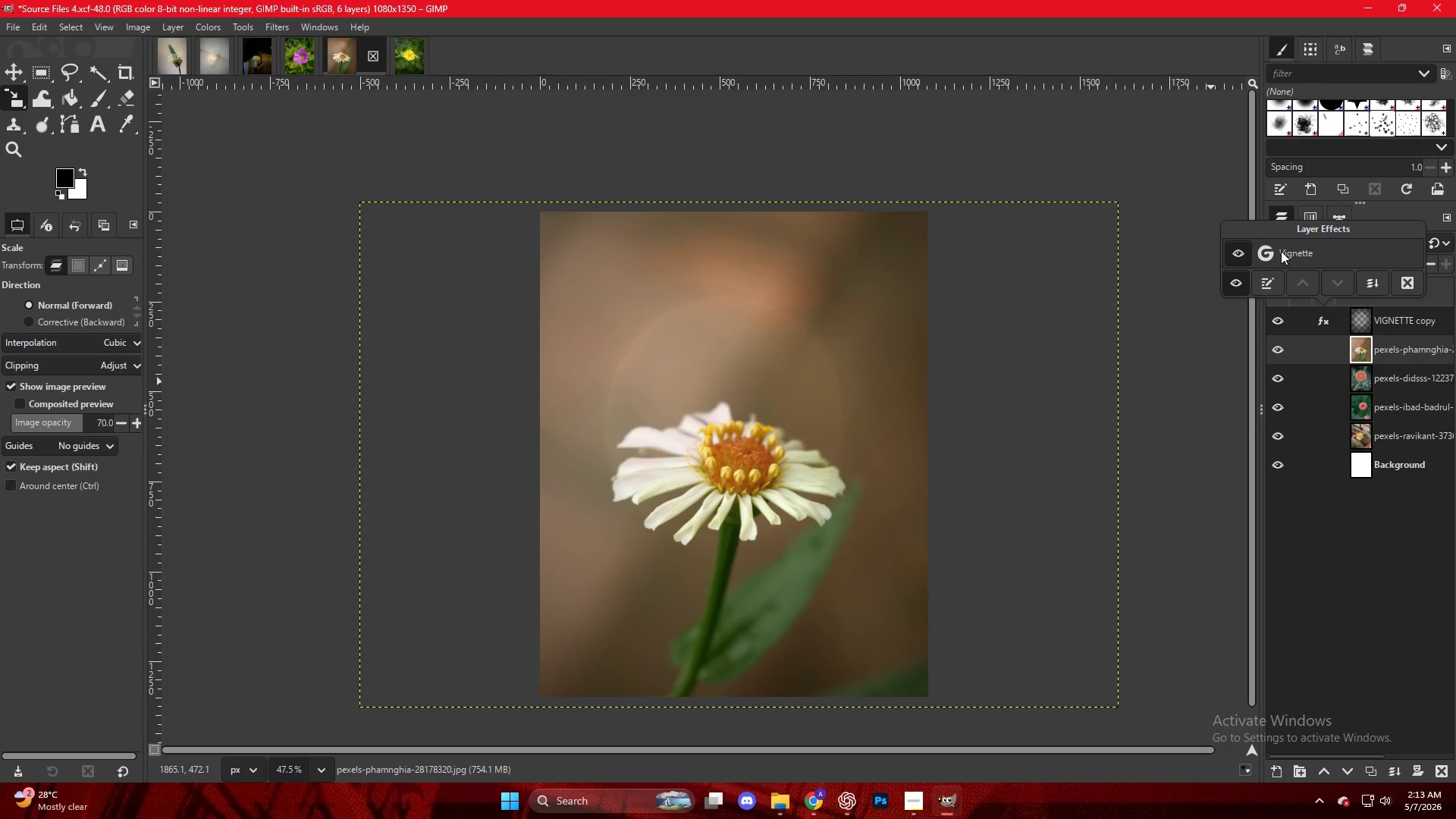 
double_click([1280, 251])
 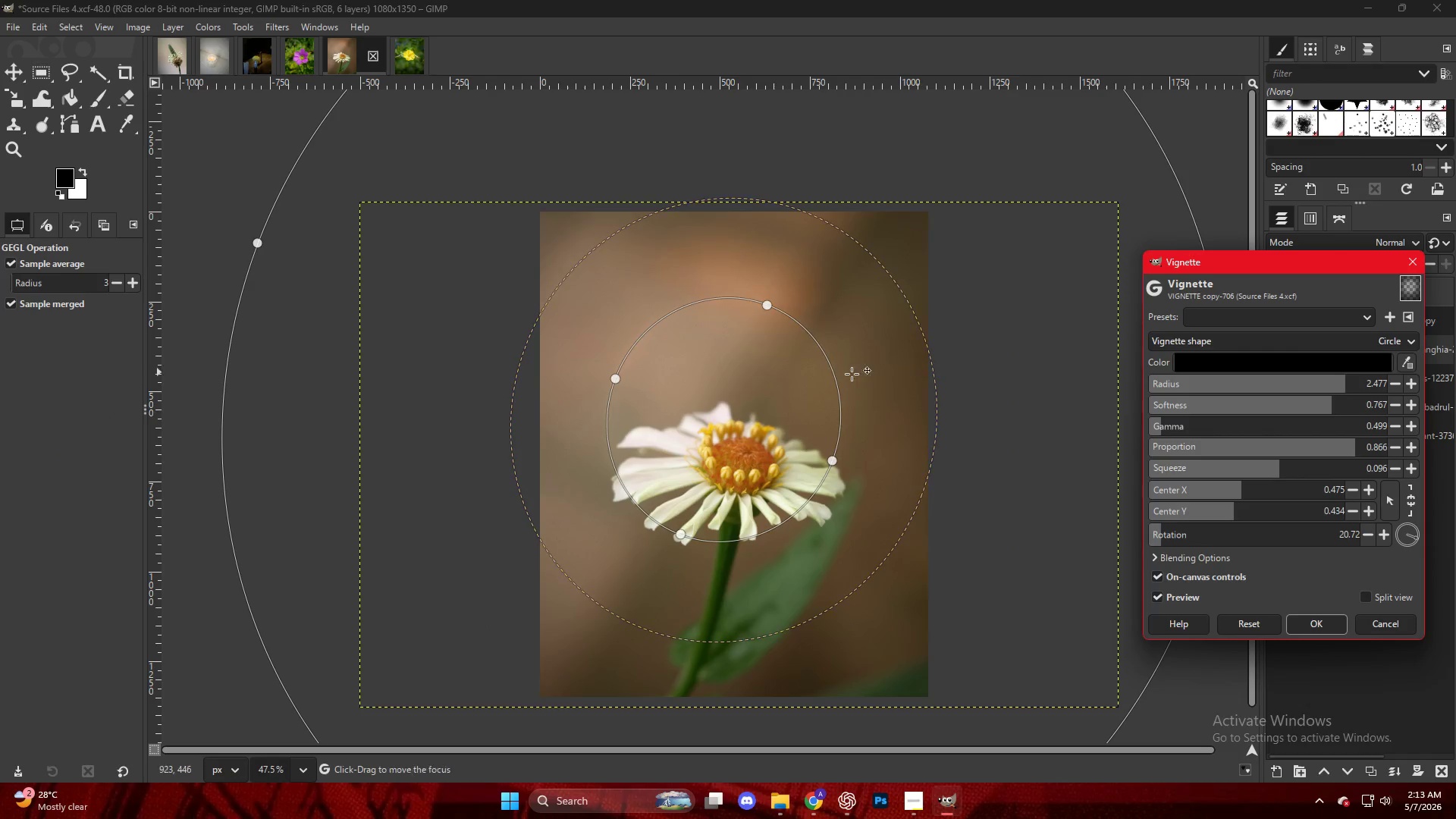 
left_click_drag(start_coordinate=[768, 397], to_coordinate=[772, 429])
 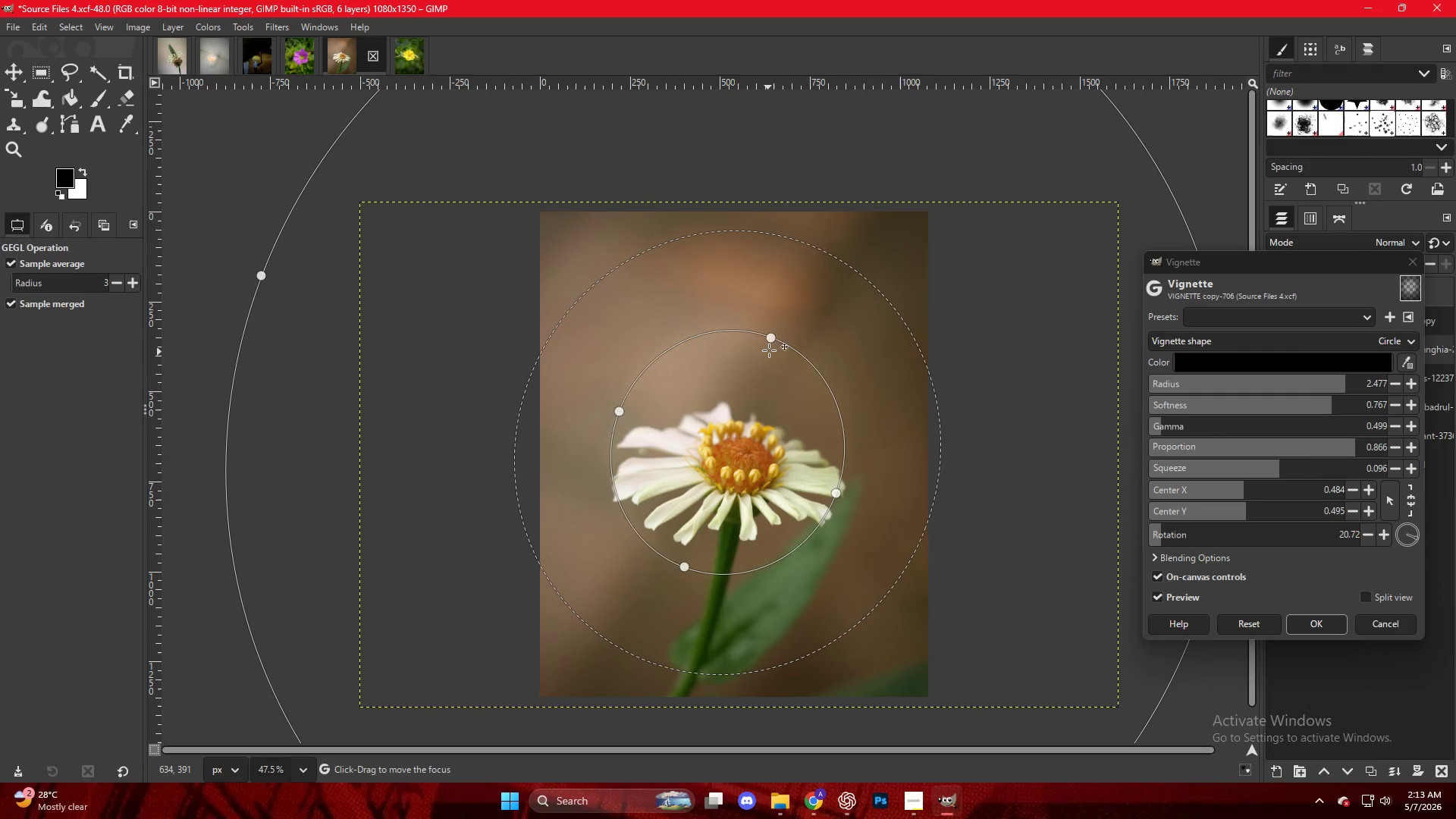 
left_click_drag(start_coordinate=[770, 347], to_coordinate=[793, 334])
 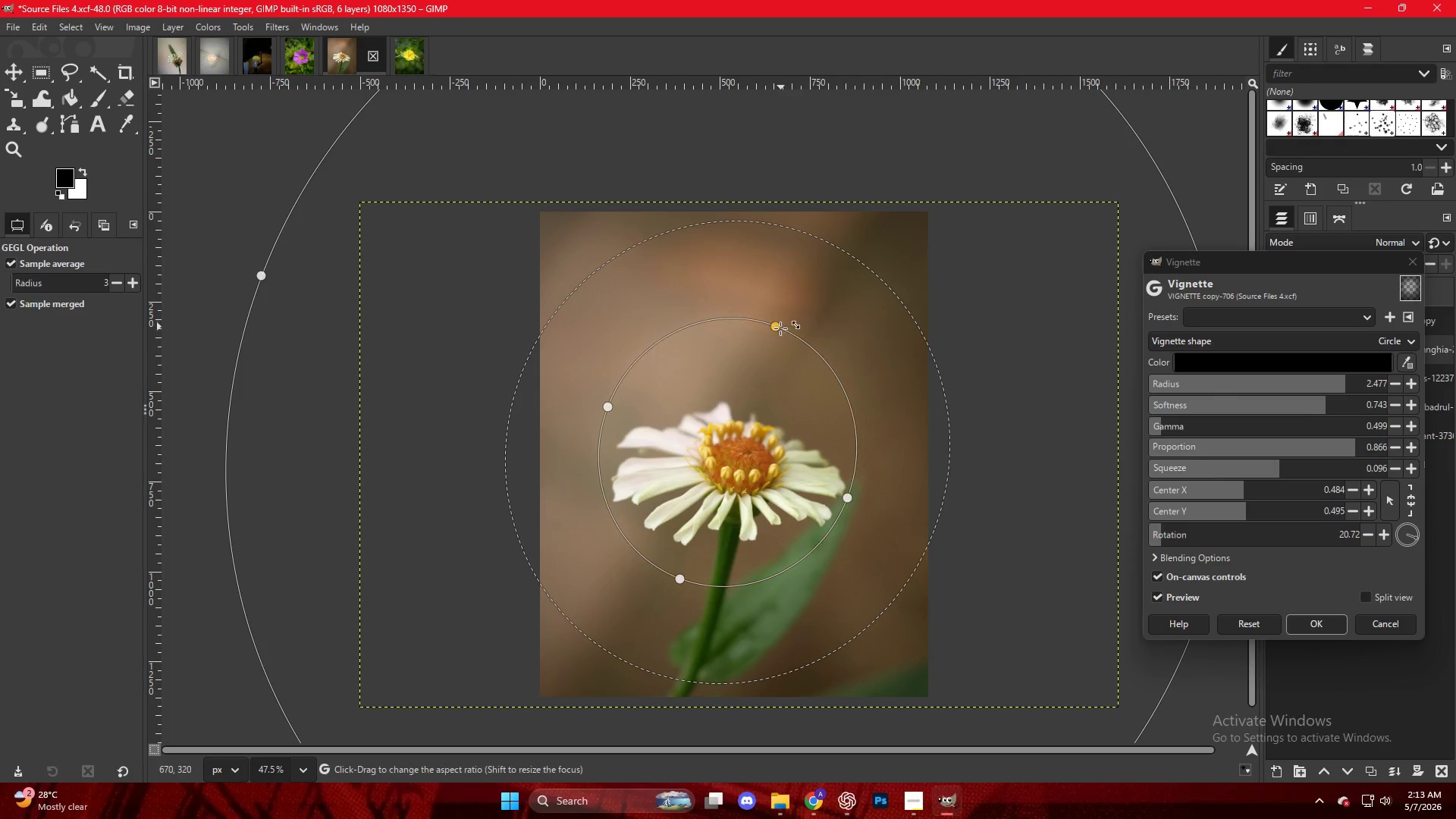 
hold_key(key=ShiftLeft, duration=0.7)
left_click_drag(start_coordinate=[779, 328], to_coordinate=[777, 334])
 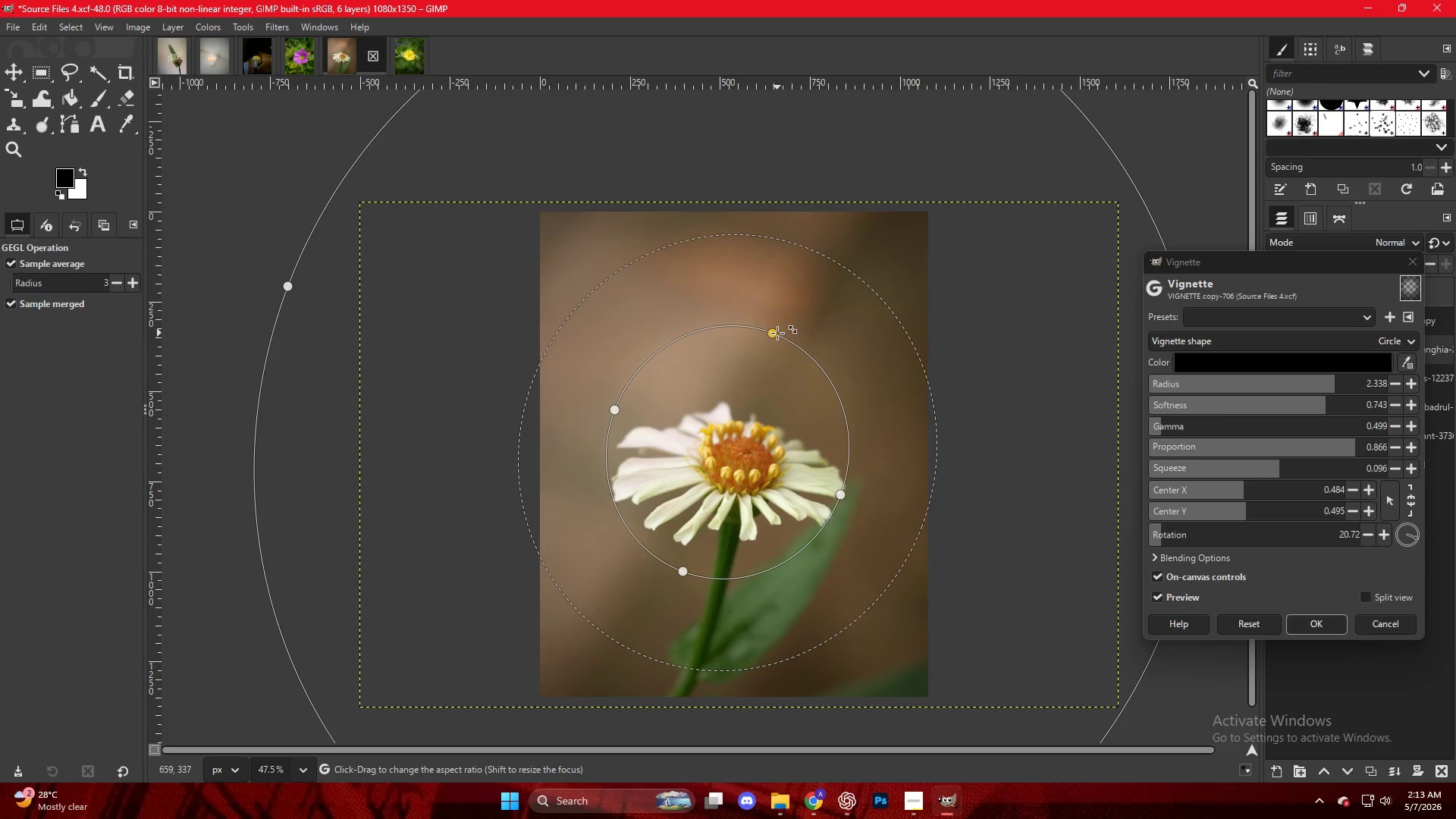 
hold_key(key=ControlLeft, duration=1.27)
left_click_drag(start_coordinate=[777, 333], to_coordinate=[771, 380])
 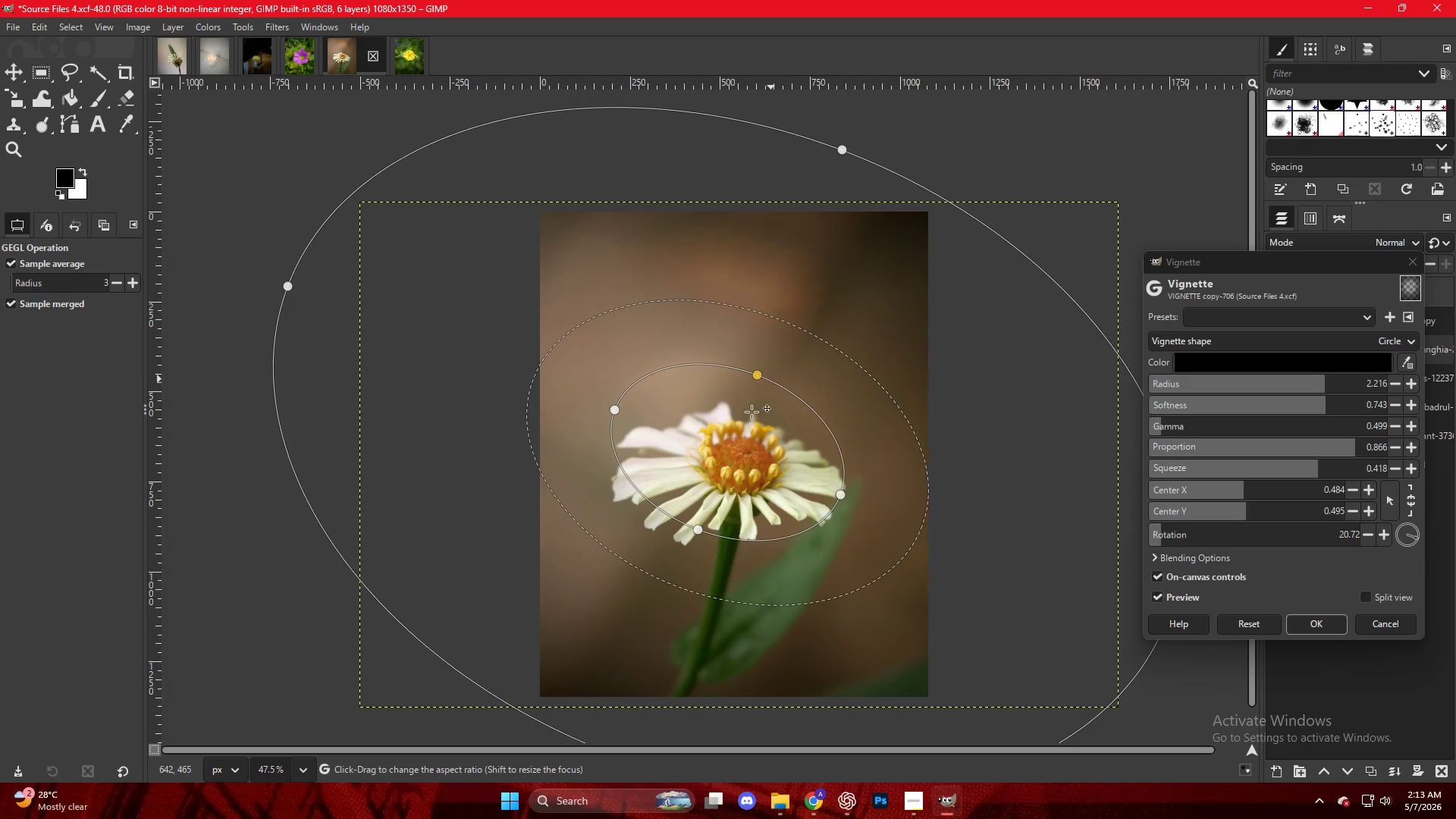 
left_click_drag(start_coordinate=[720, 448], to_coordinate=[724, 463])
 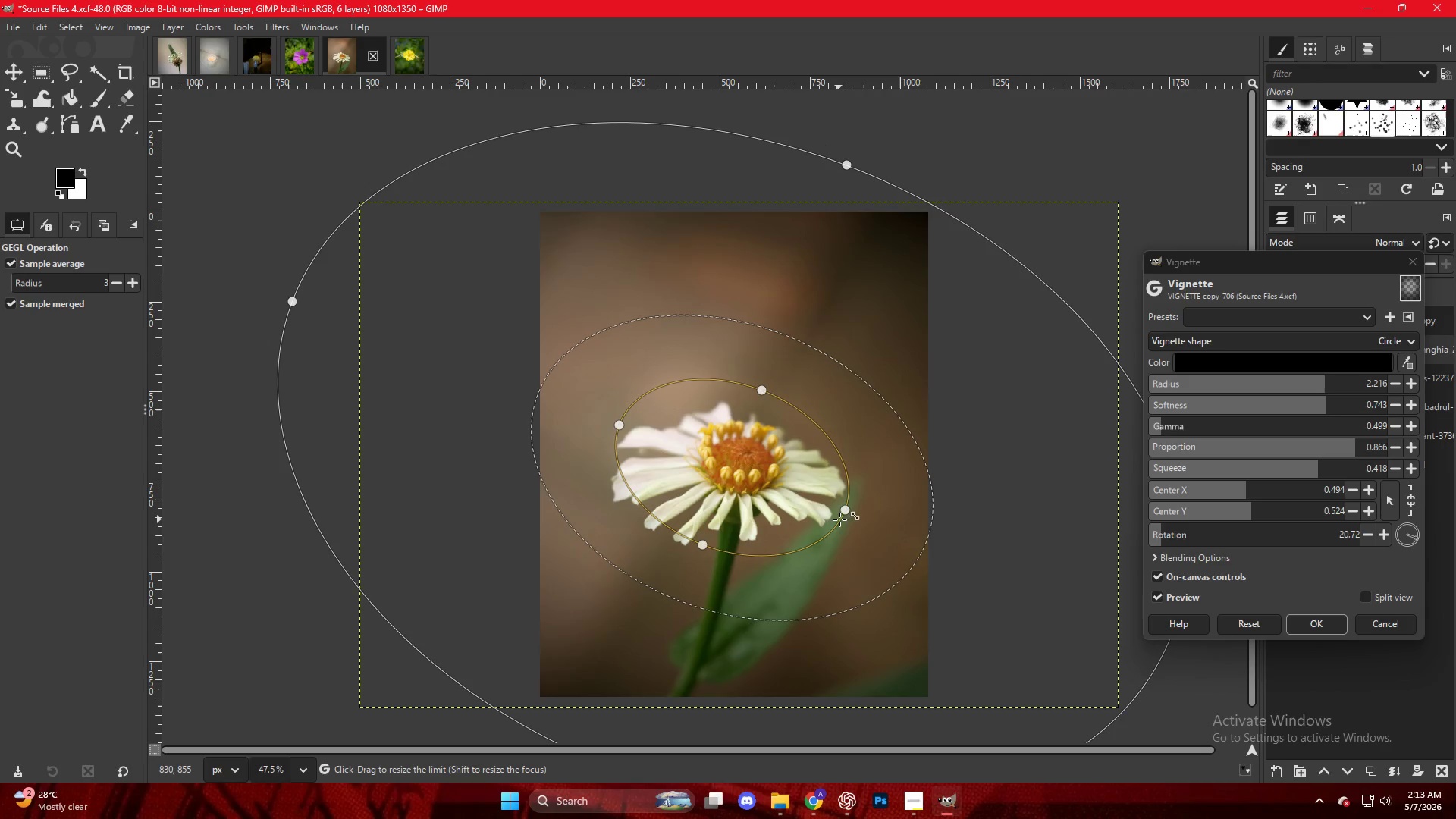 
left_click_drag(start_coordinate=[846, 519], to_coordinate=[849, 516])
 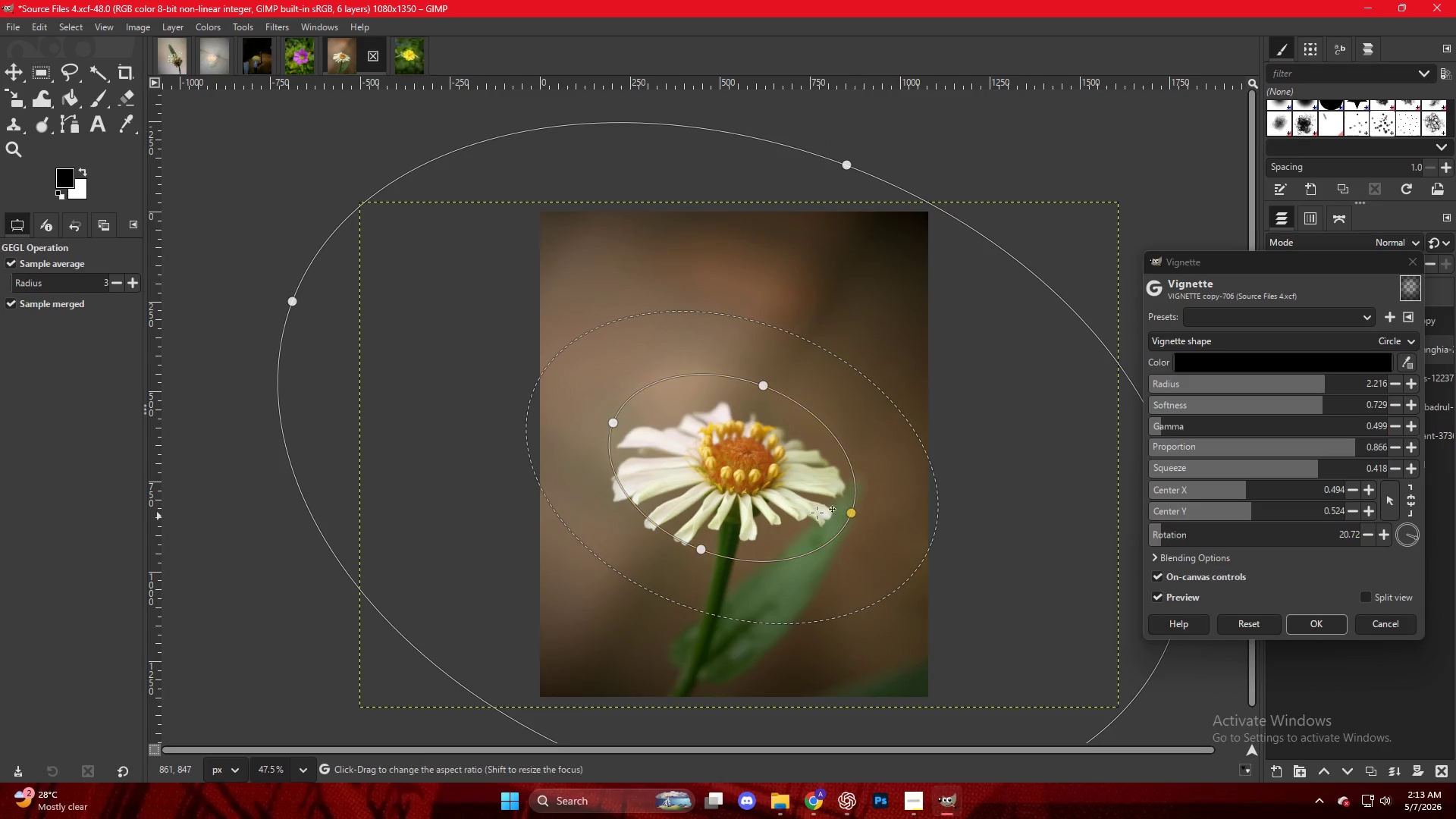 
left_click_drag(start_coordinate=[733, 495], to_coordinate=[723, 504])
 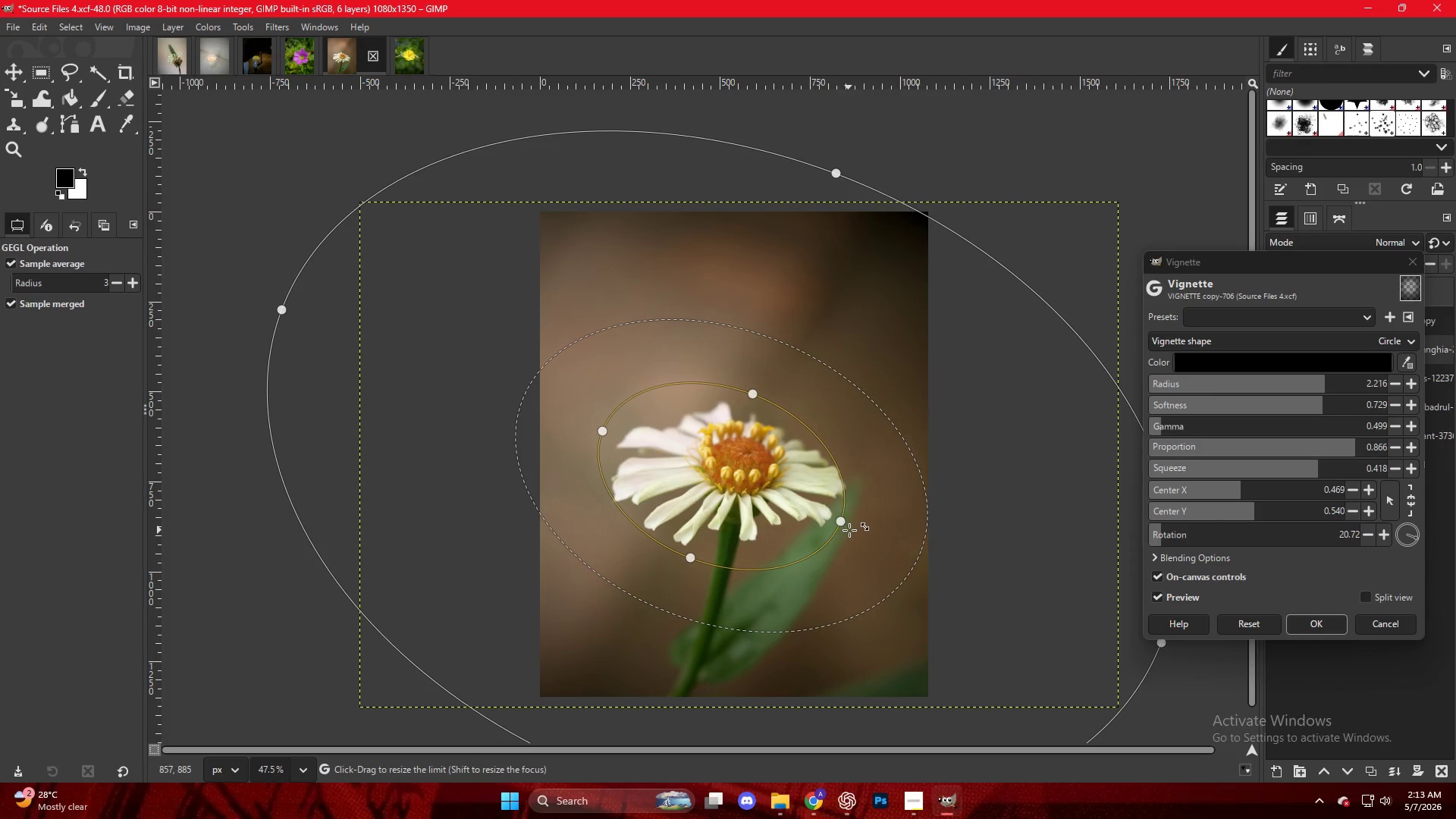 
left_click_drag(start_coordinate=[863, 532], to_coordinate=[862, 529])
 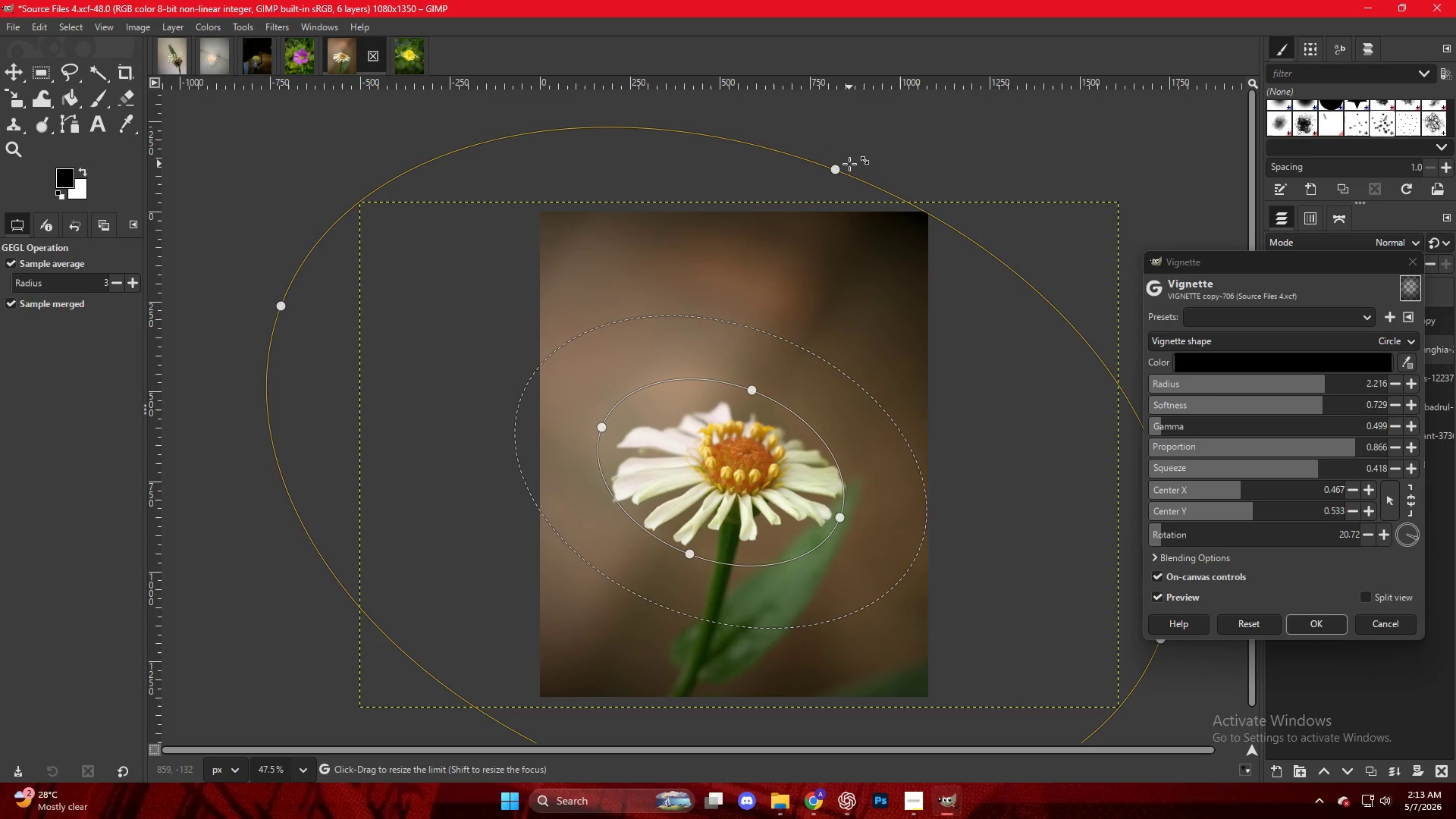 
left_click_drag(start_coordinate=[849, 162], to_coordinate=[802, 149])
 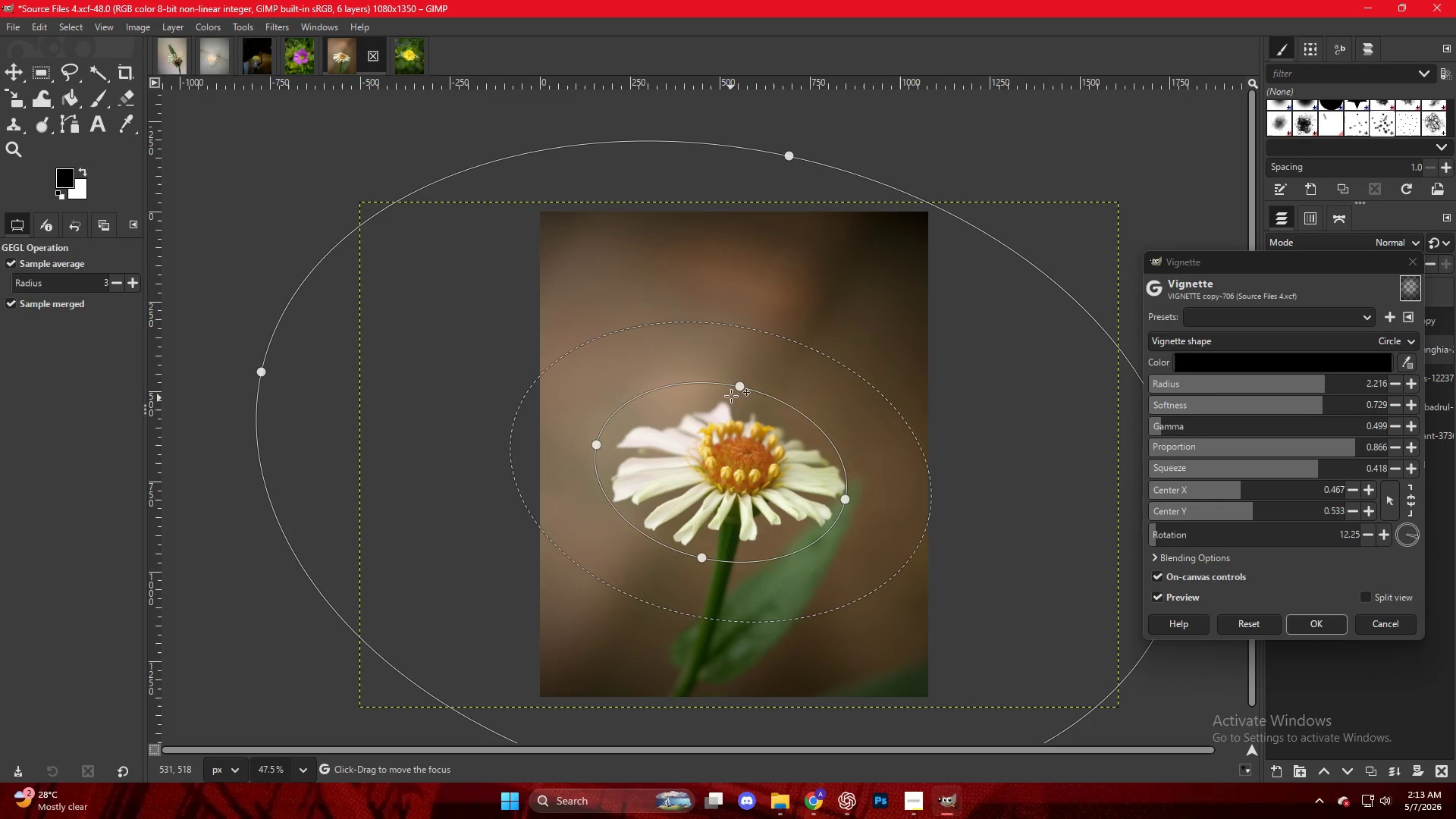 
left_click_drag(start_coordinate=[736, 389], to_coordinate=[738, 396])
 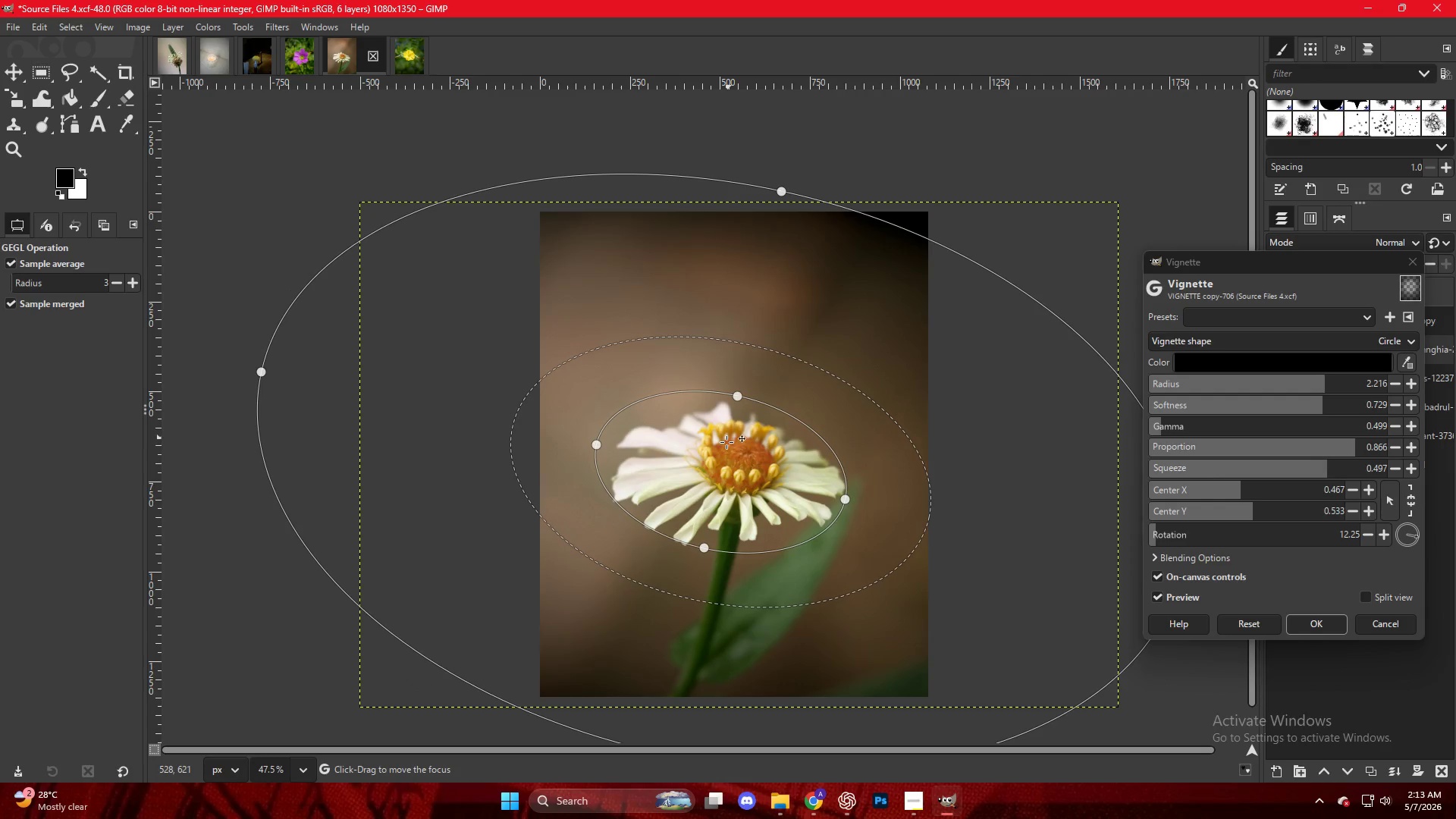 
left_click_drag(start_coordinate=[727, 444], to_coordinate=[740, 445])
 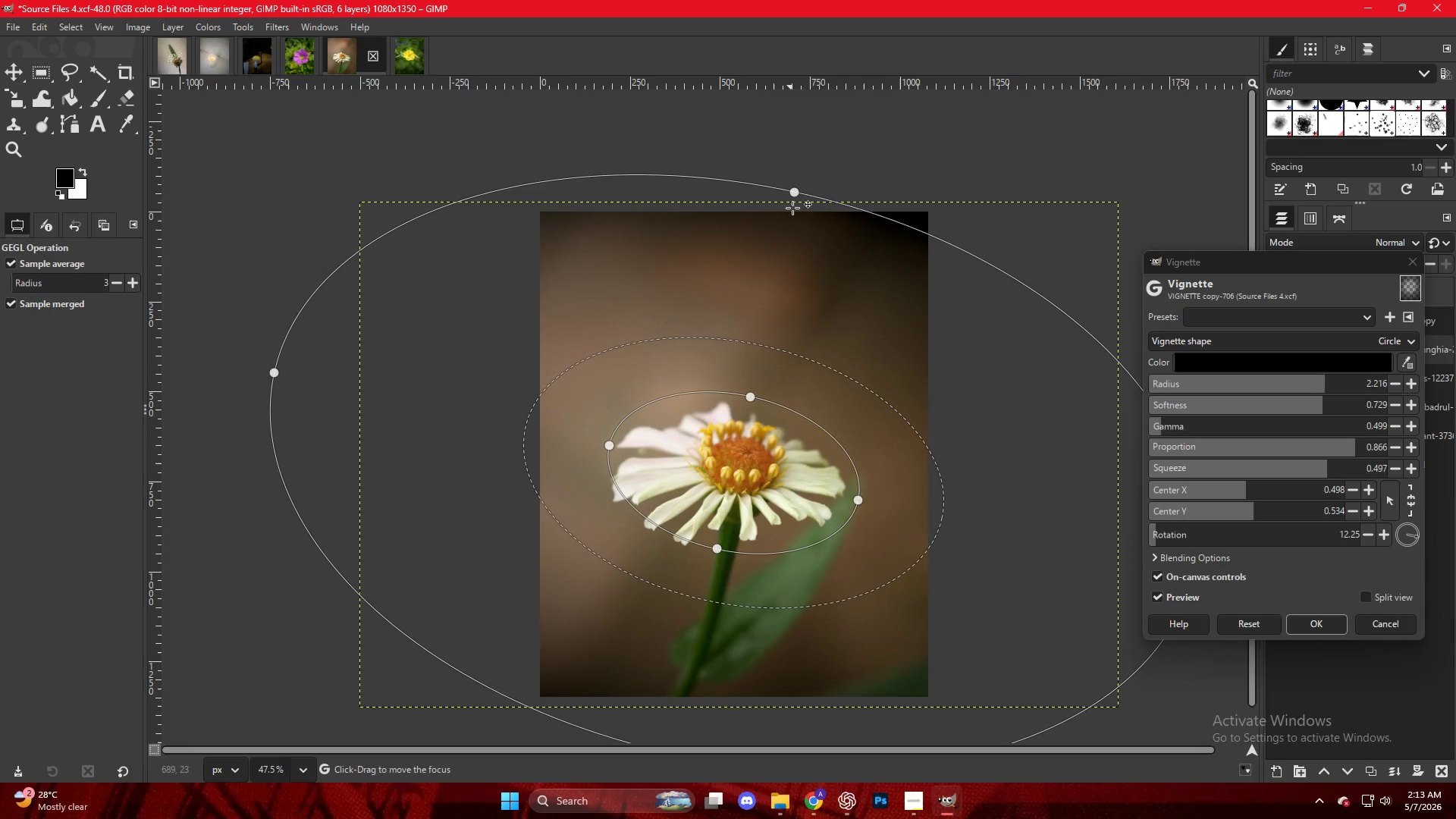 
left_click_drag(start_coordinate=[794, 195], to_coordinate=[804, 177])
 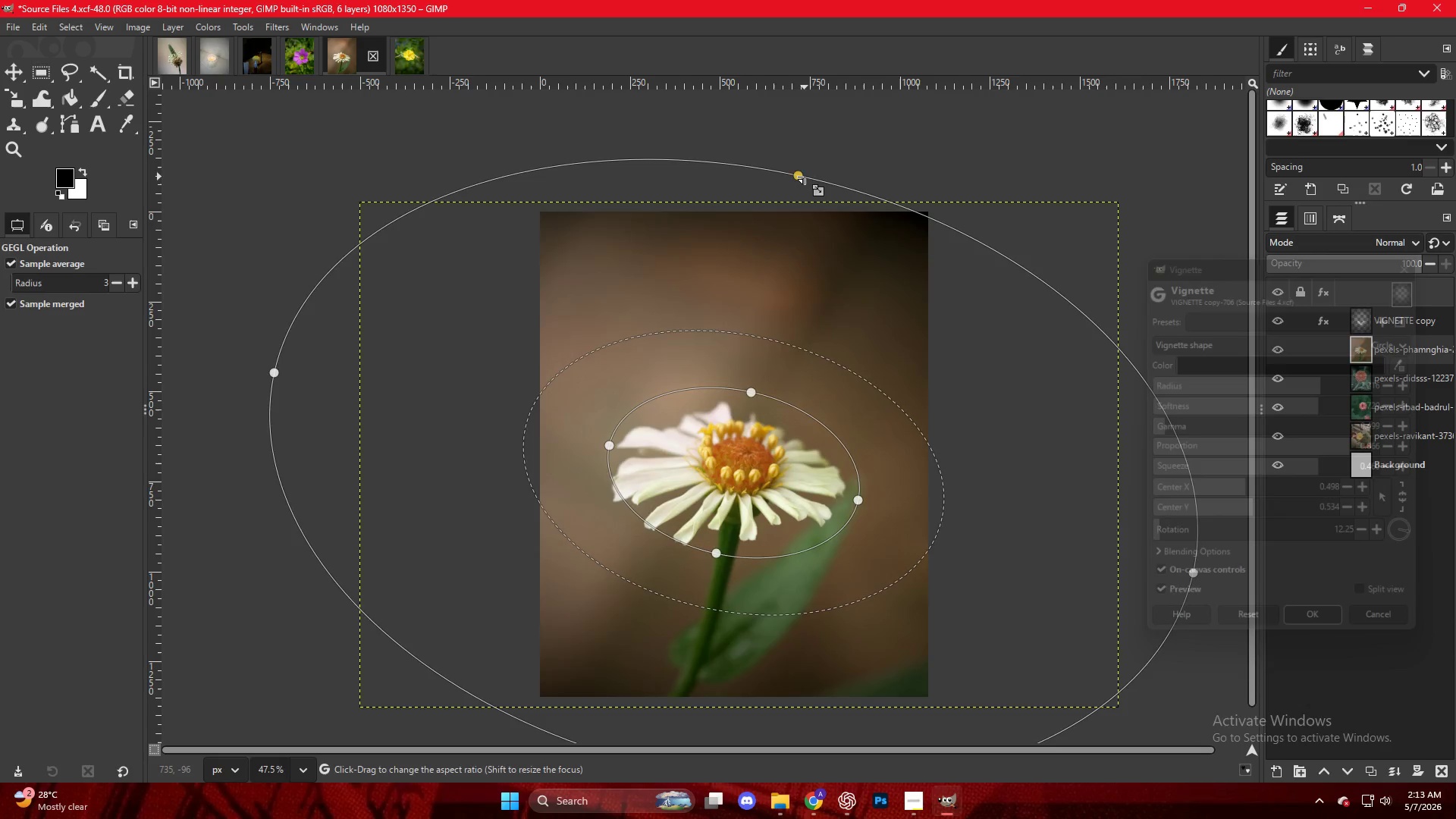 
key(NumpadEnter)
 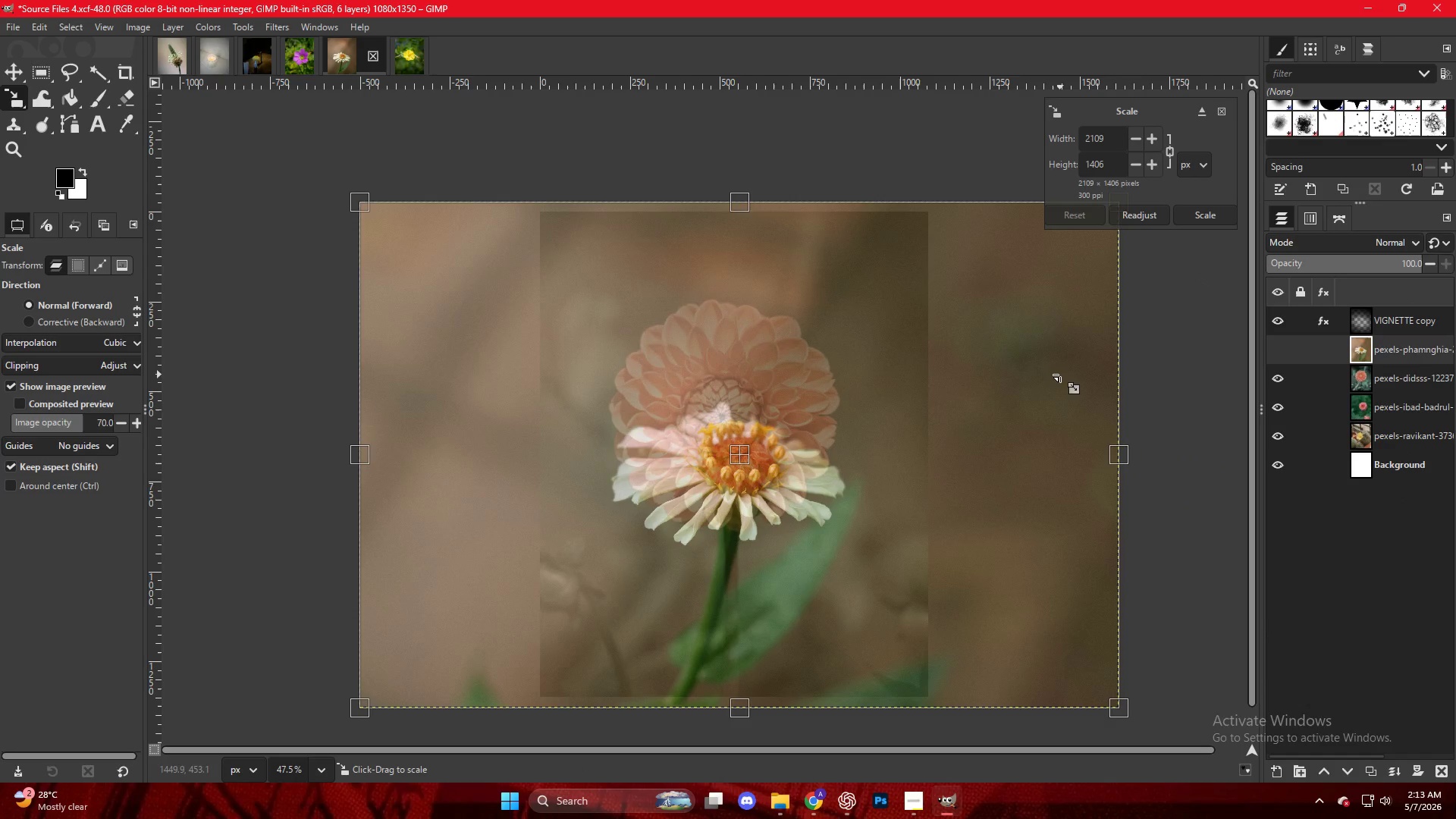 
key(M)
 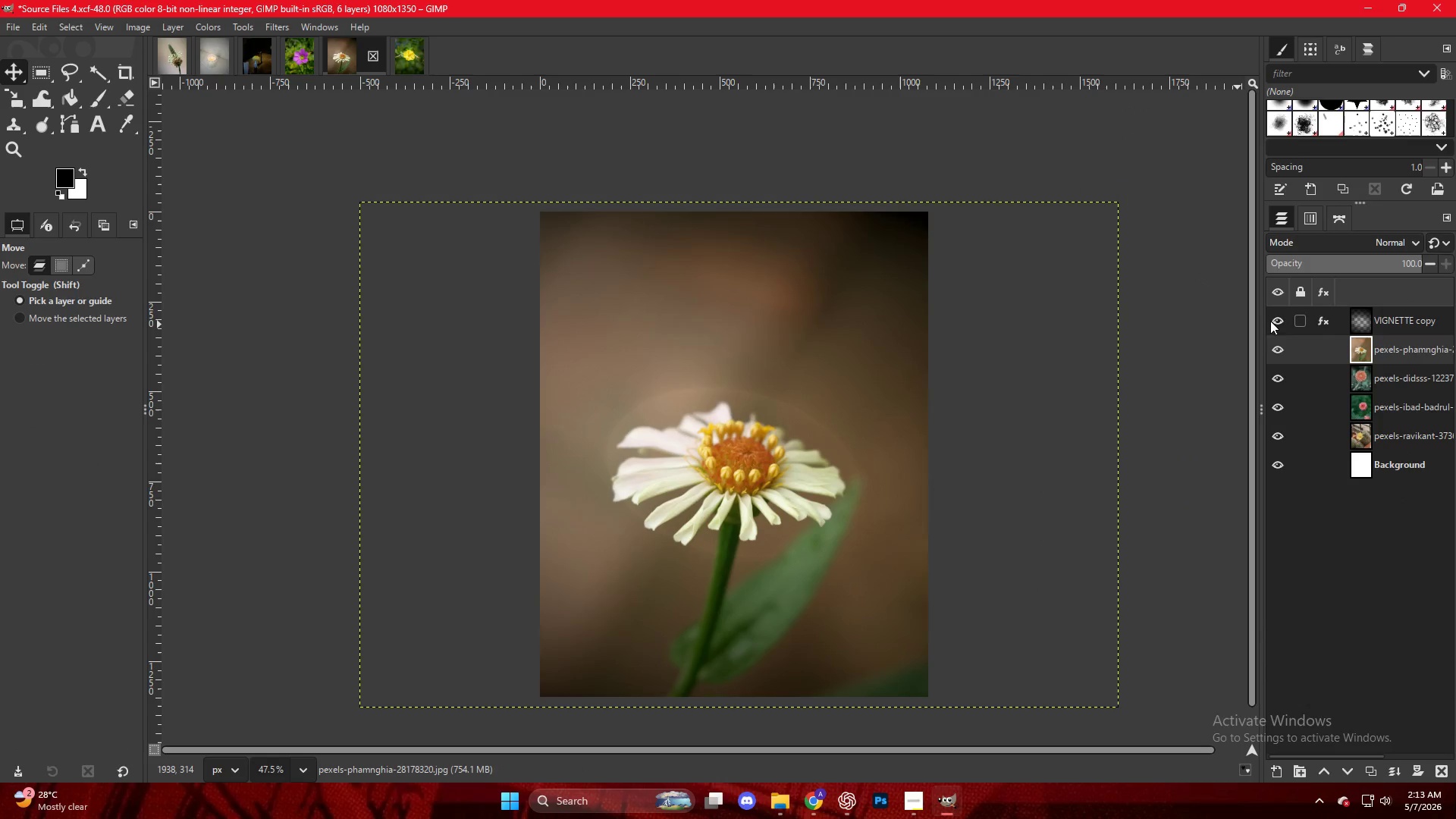 
left_click([1325, 316])
 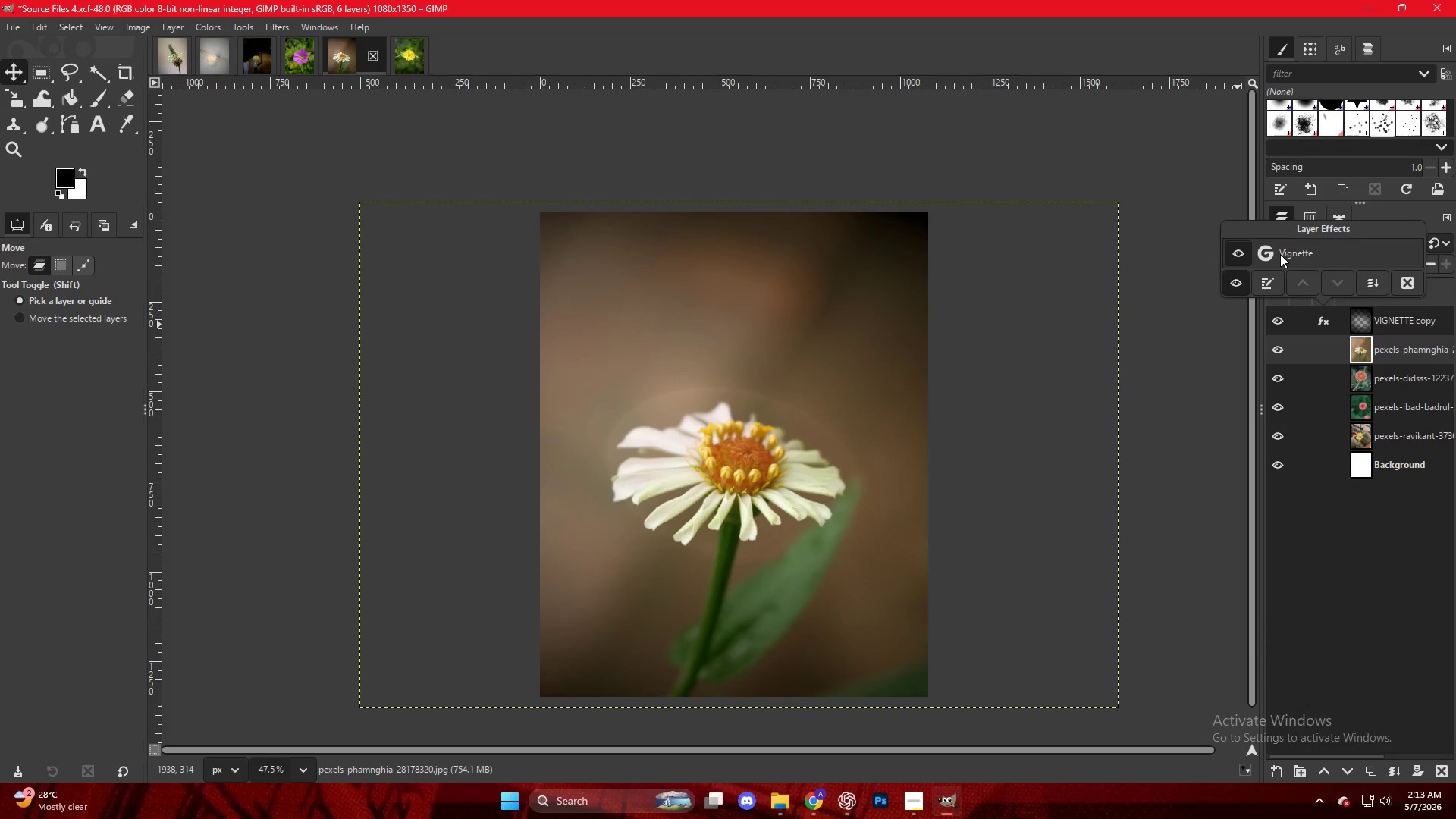 
double_click([1280, 254])
 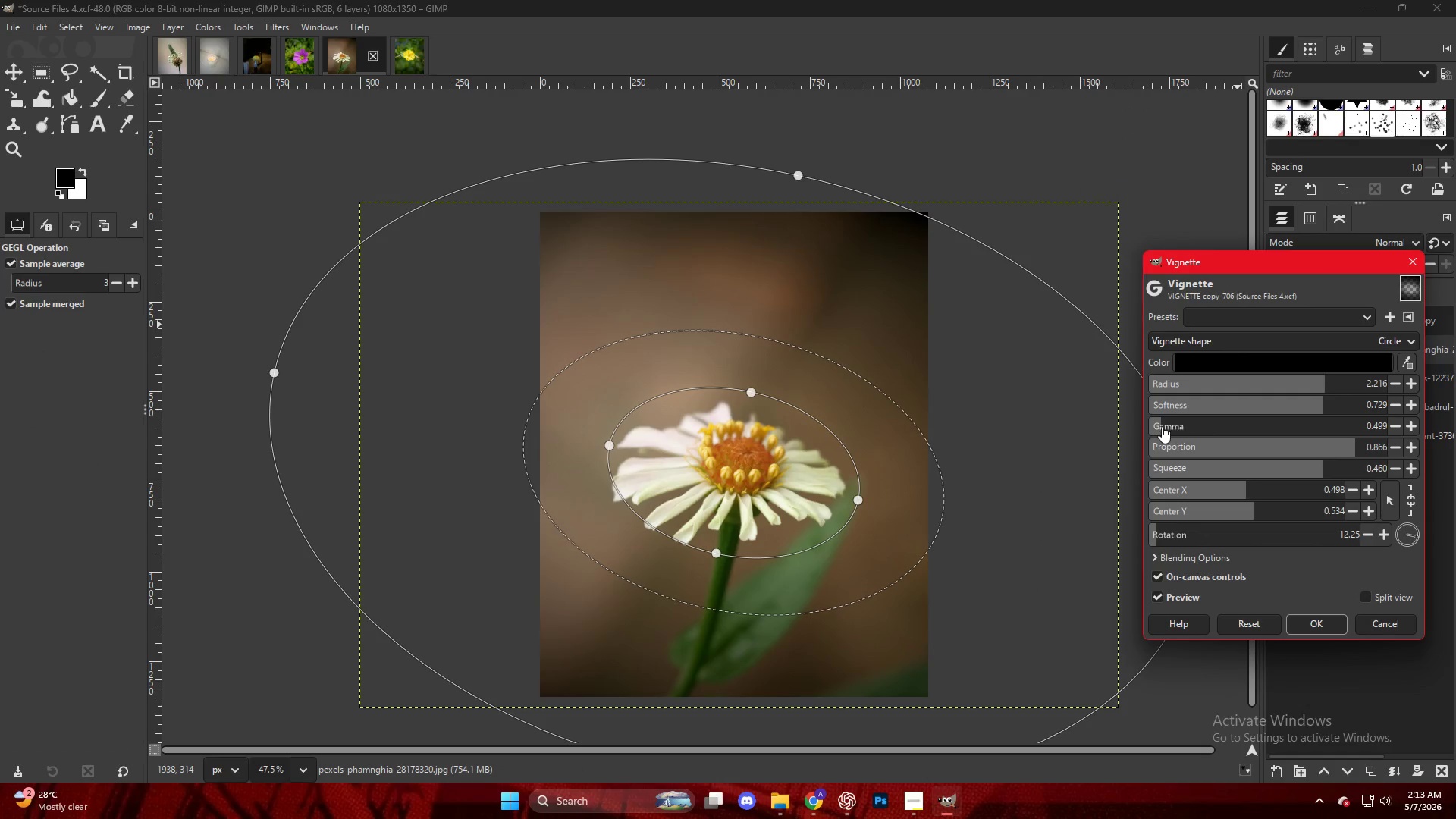 
left_click([1156, 425])
 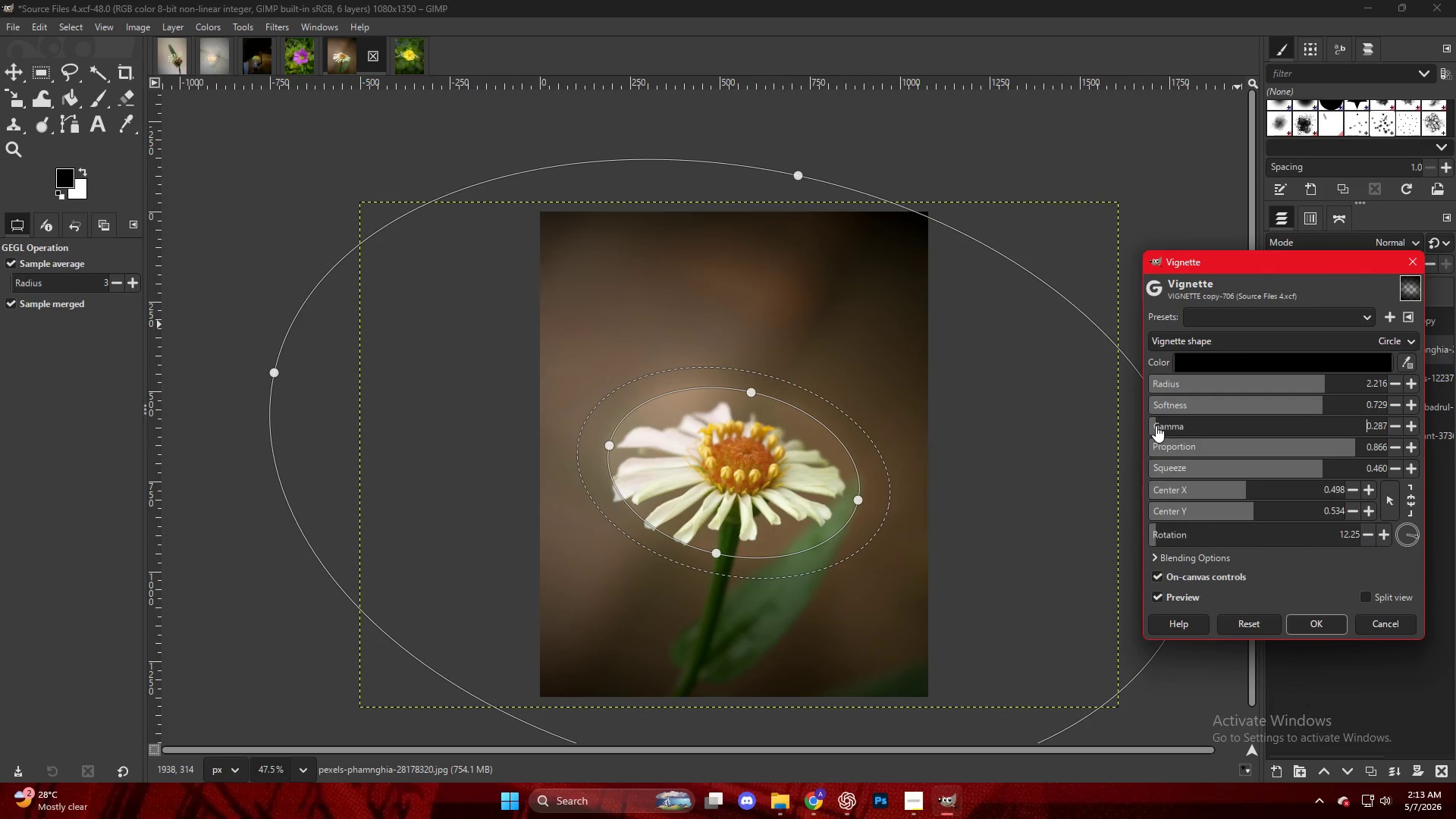 
left_click_drag(start_coordinate=[1157, 425], to_coordinate=[1169, 426])
 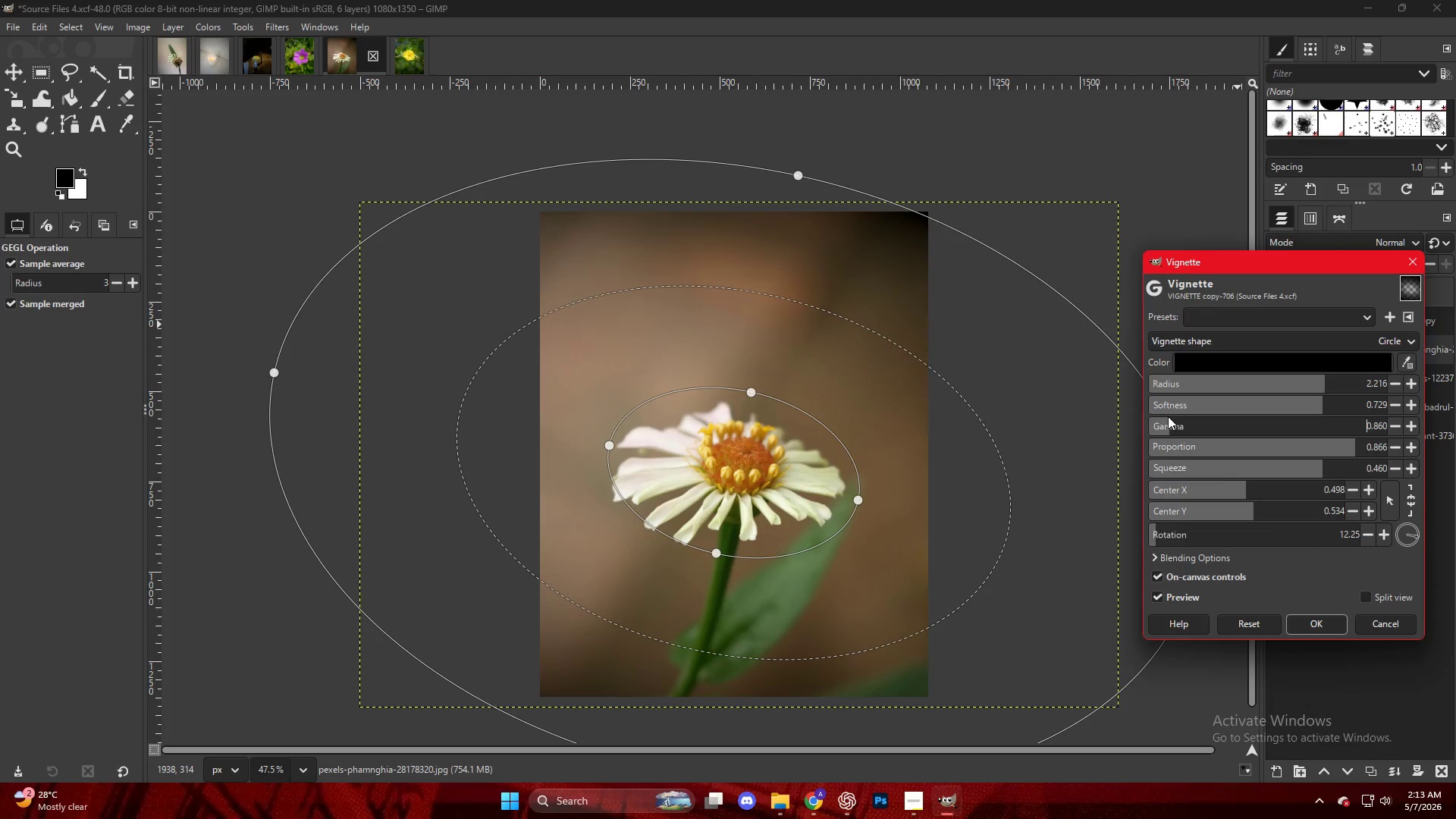 
key(NumpadEnter)
 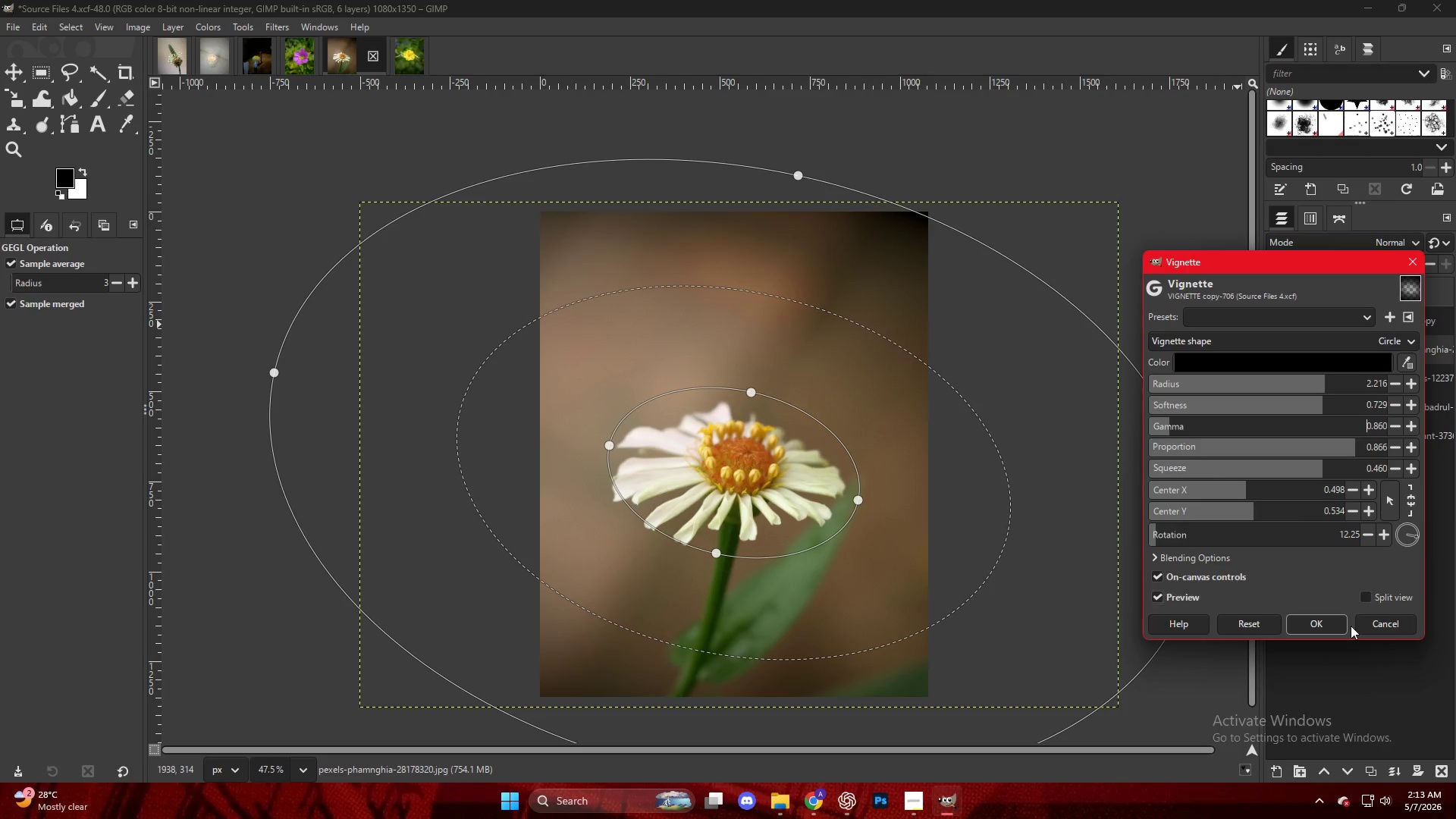 
left_click([1285, 618])
 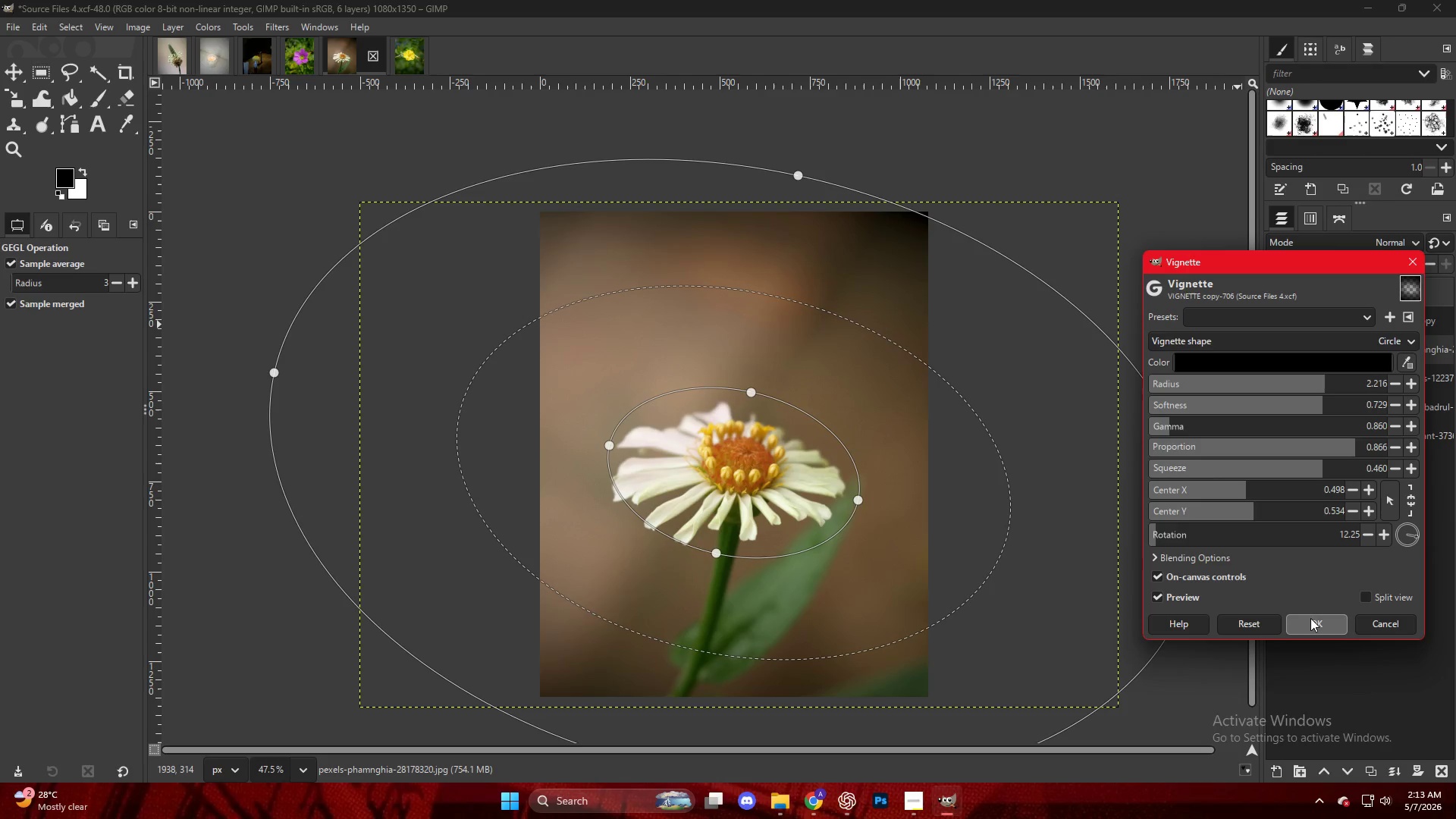 
left_click([1312, 619])
 